 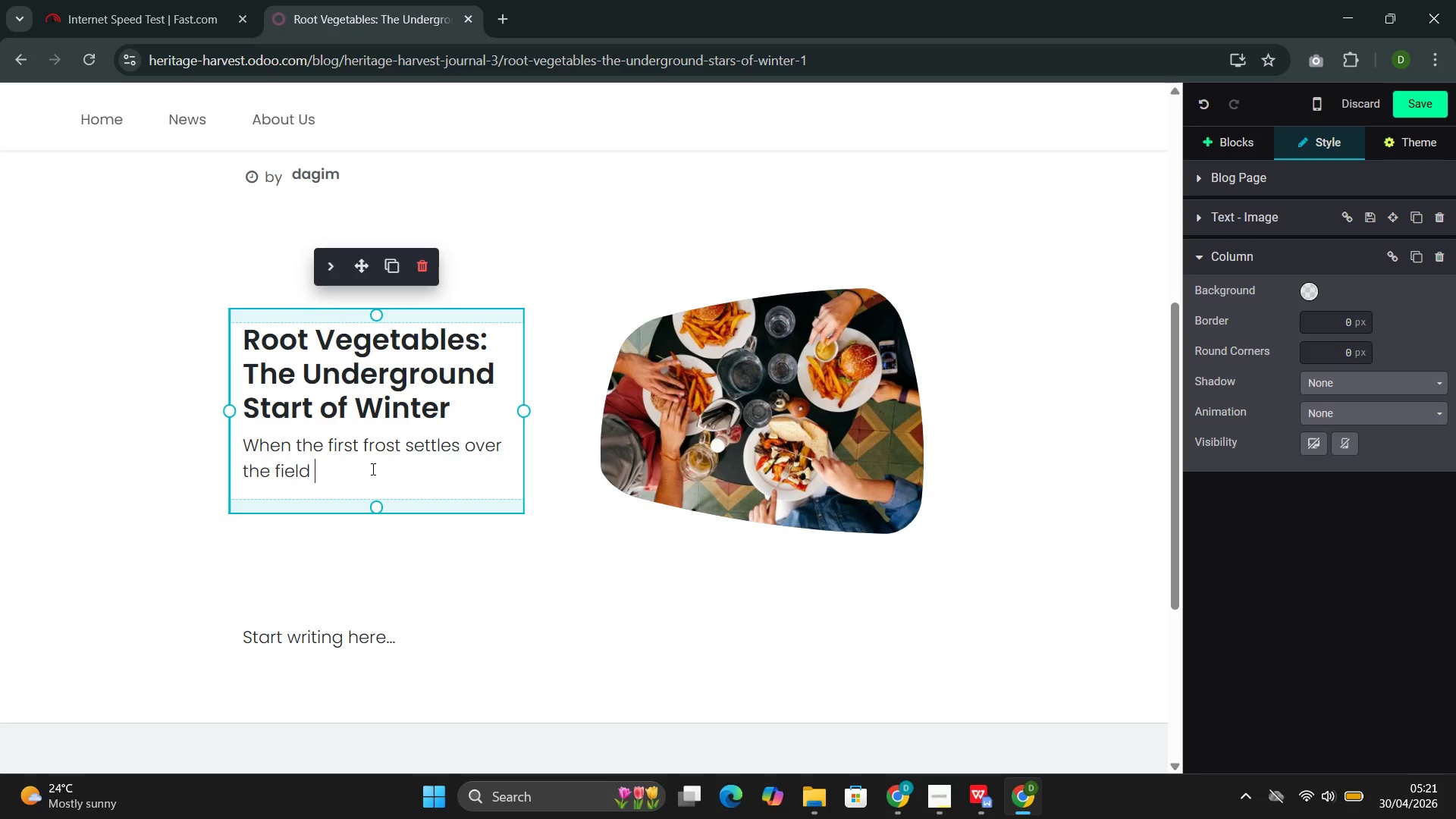 
key(Backspace)
type(, many home cooks abando)
 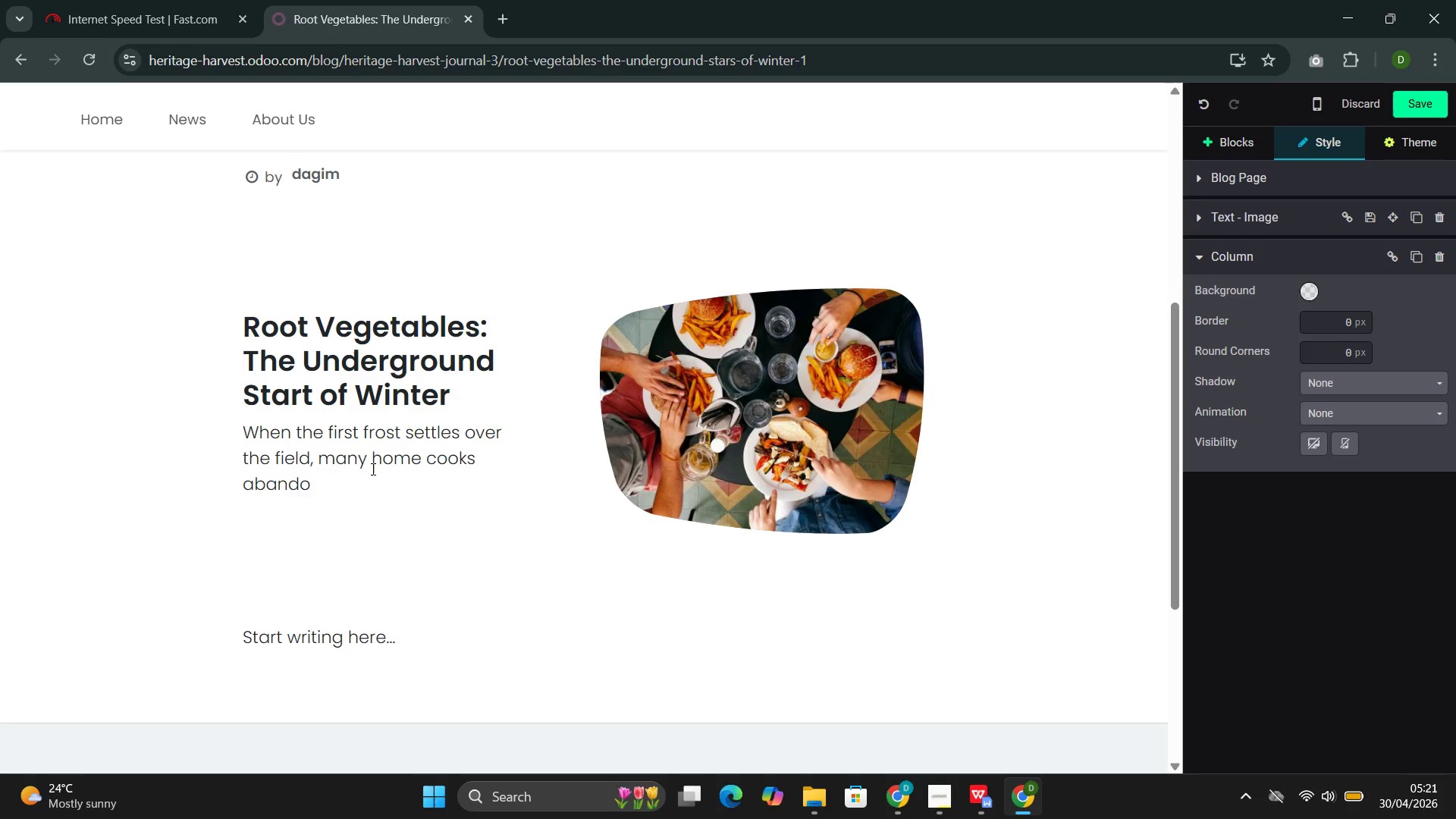 
wait(7.02)
 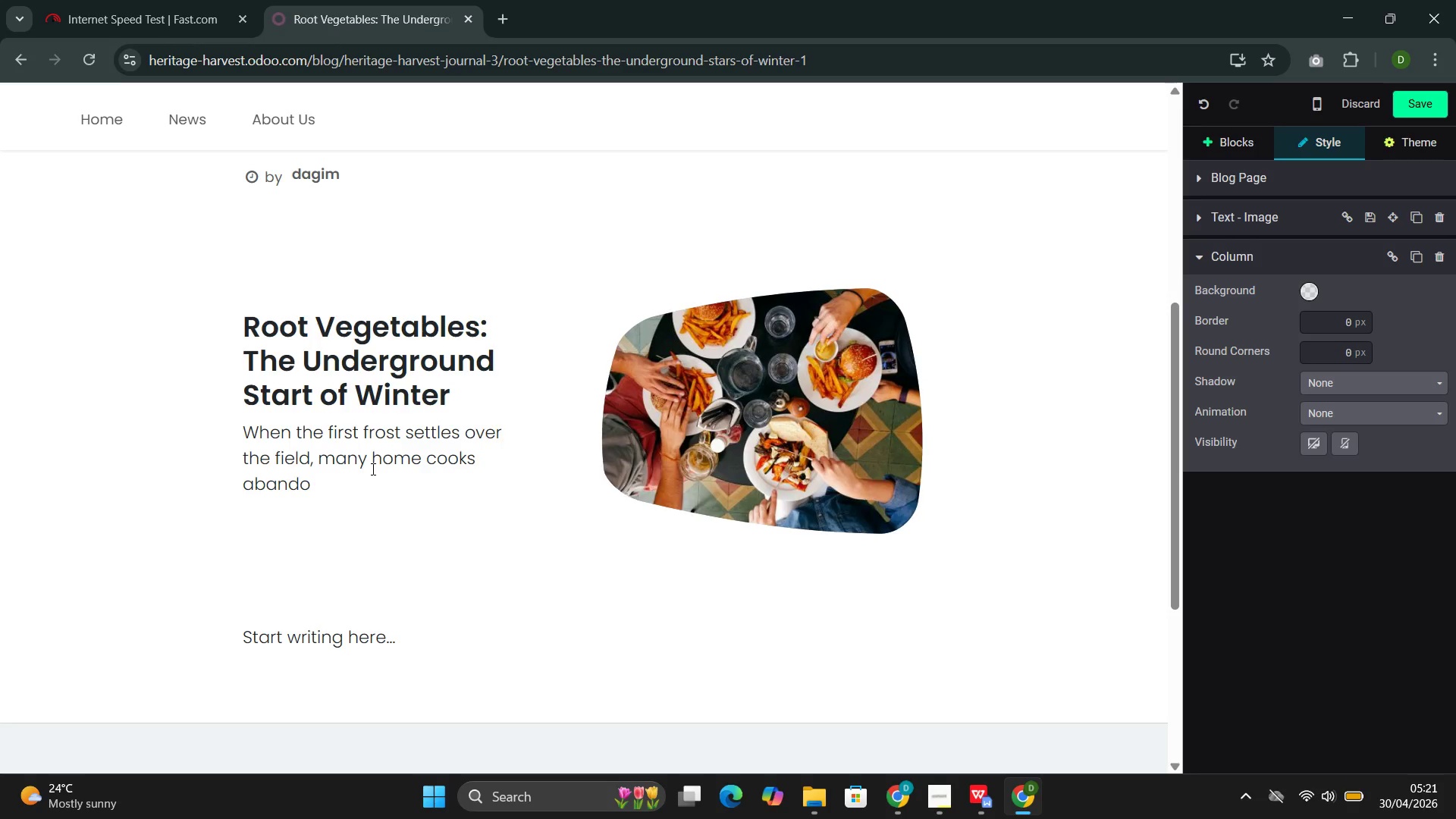 
type(n the f)
 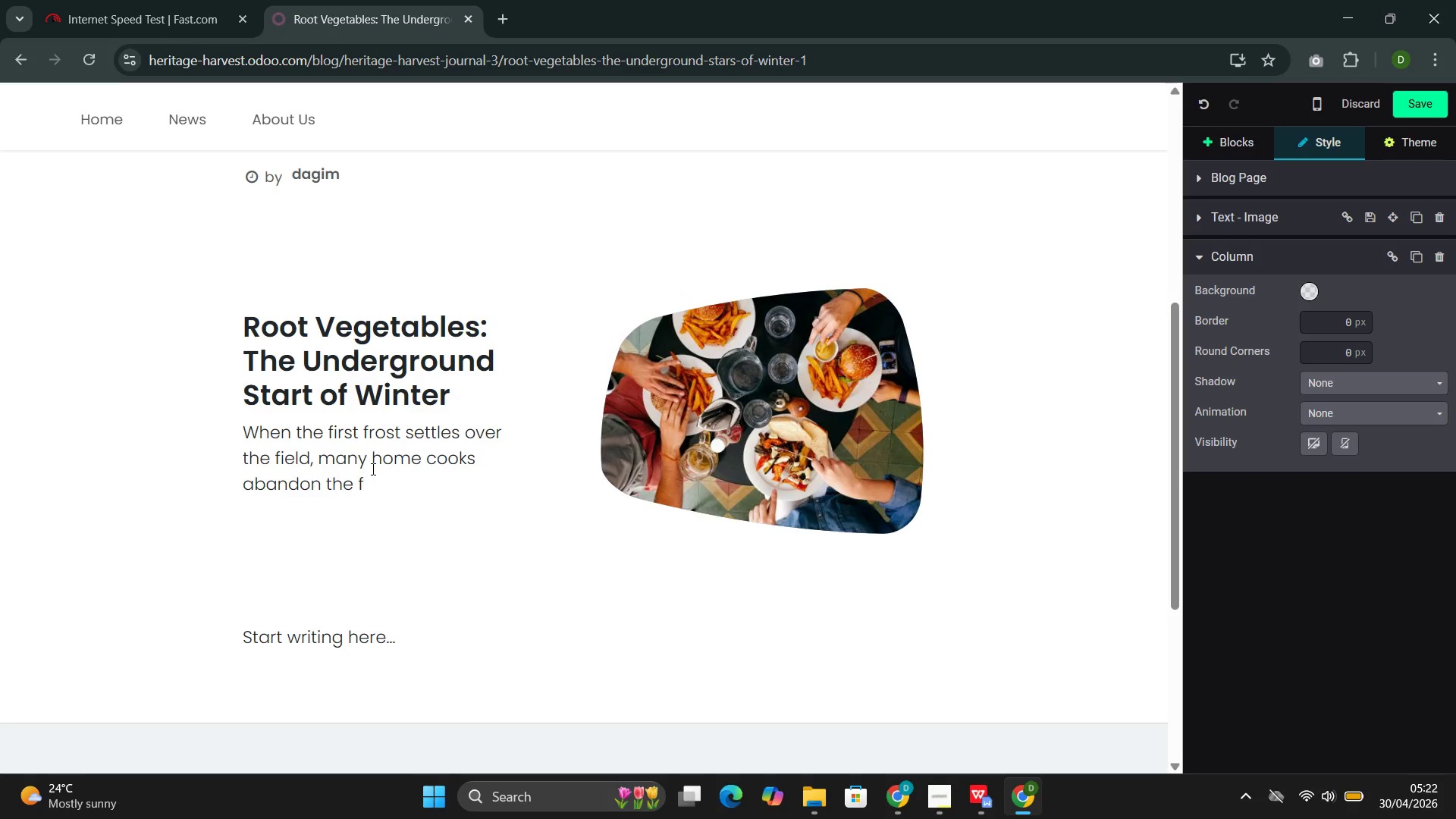 
type(armers market for thr )
key(Backspace)
key(Backspace)
type(e )
 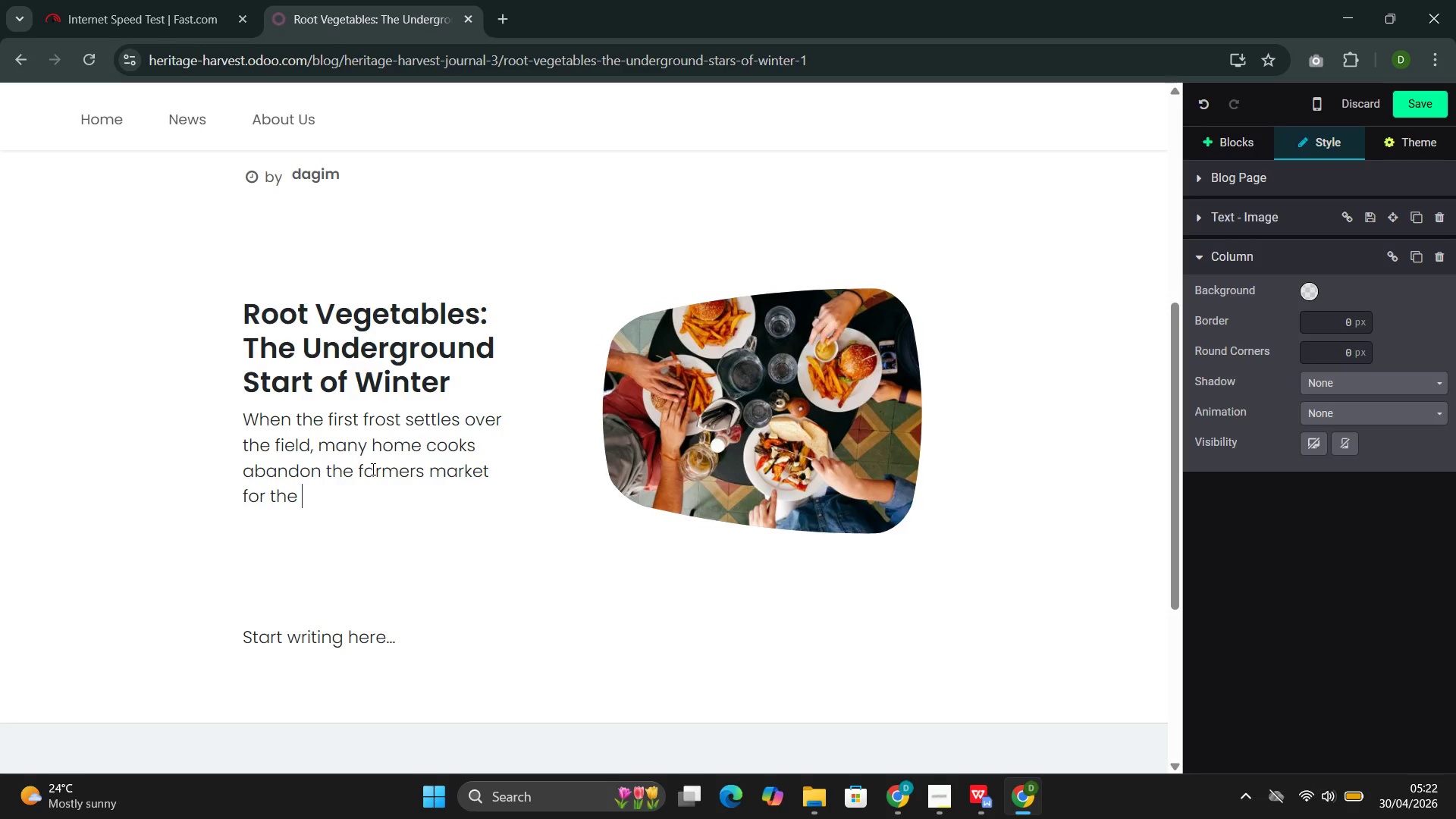 
wait(16.88)
 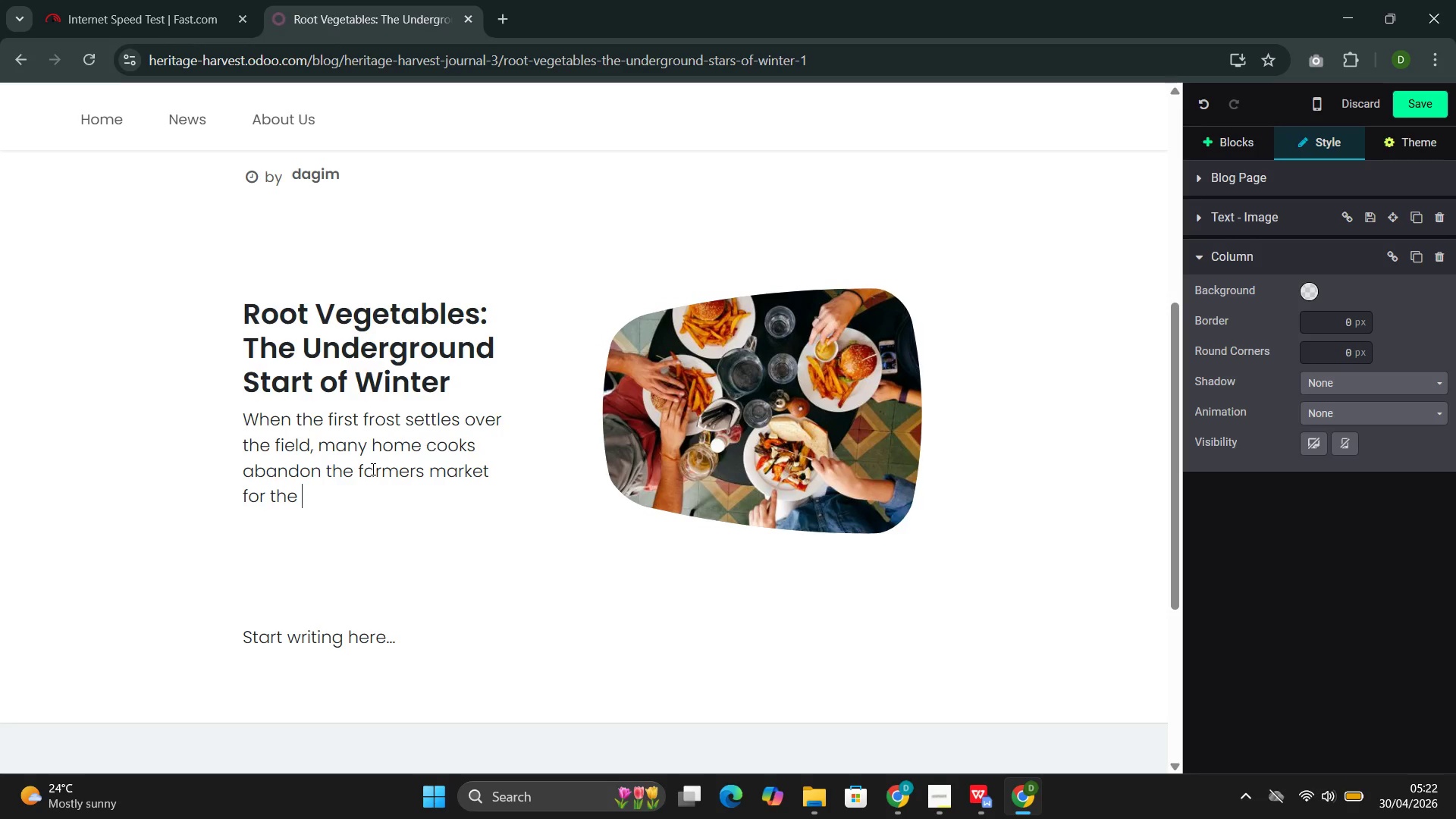 
type(grocery )
 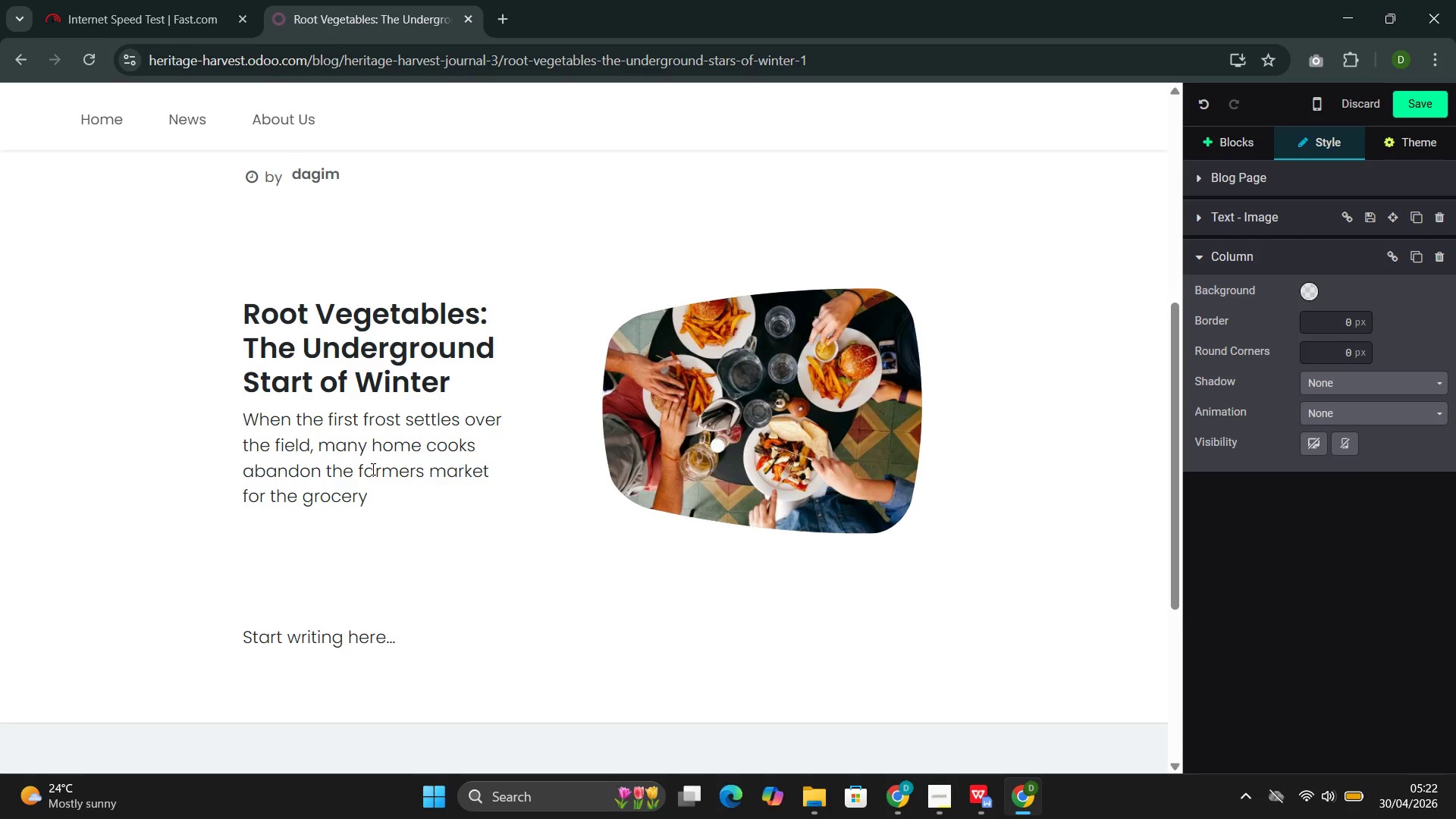 
wait(10.92)
 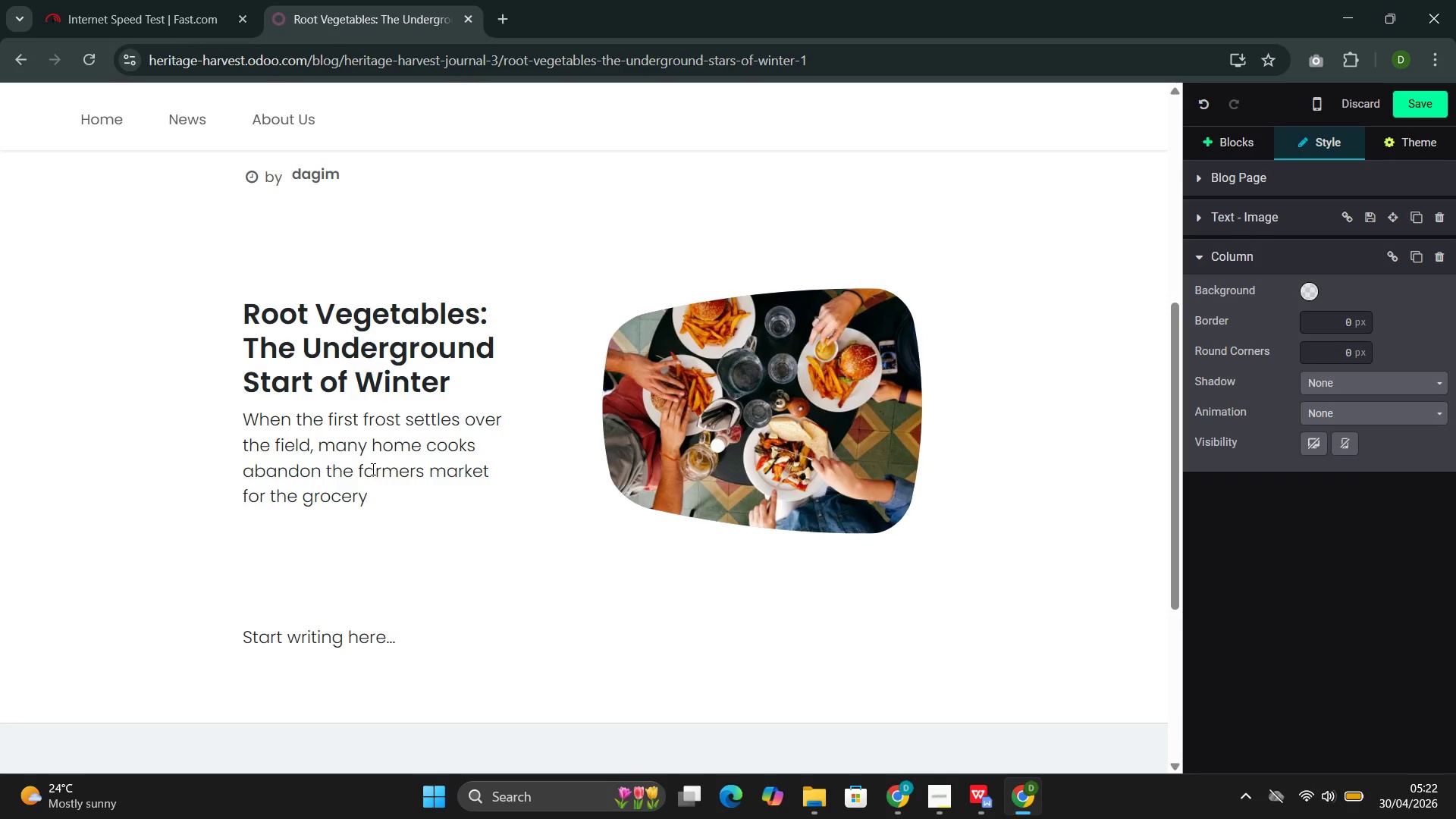 
type(store )
 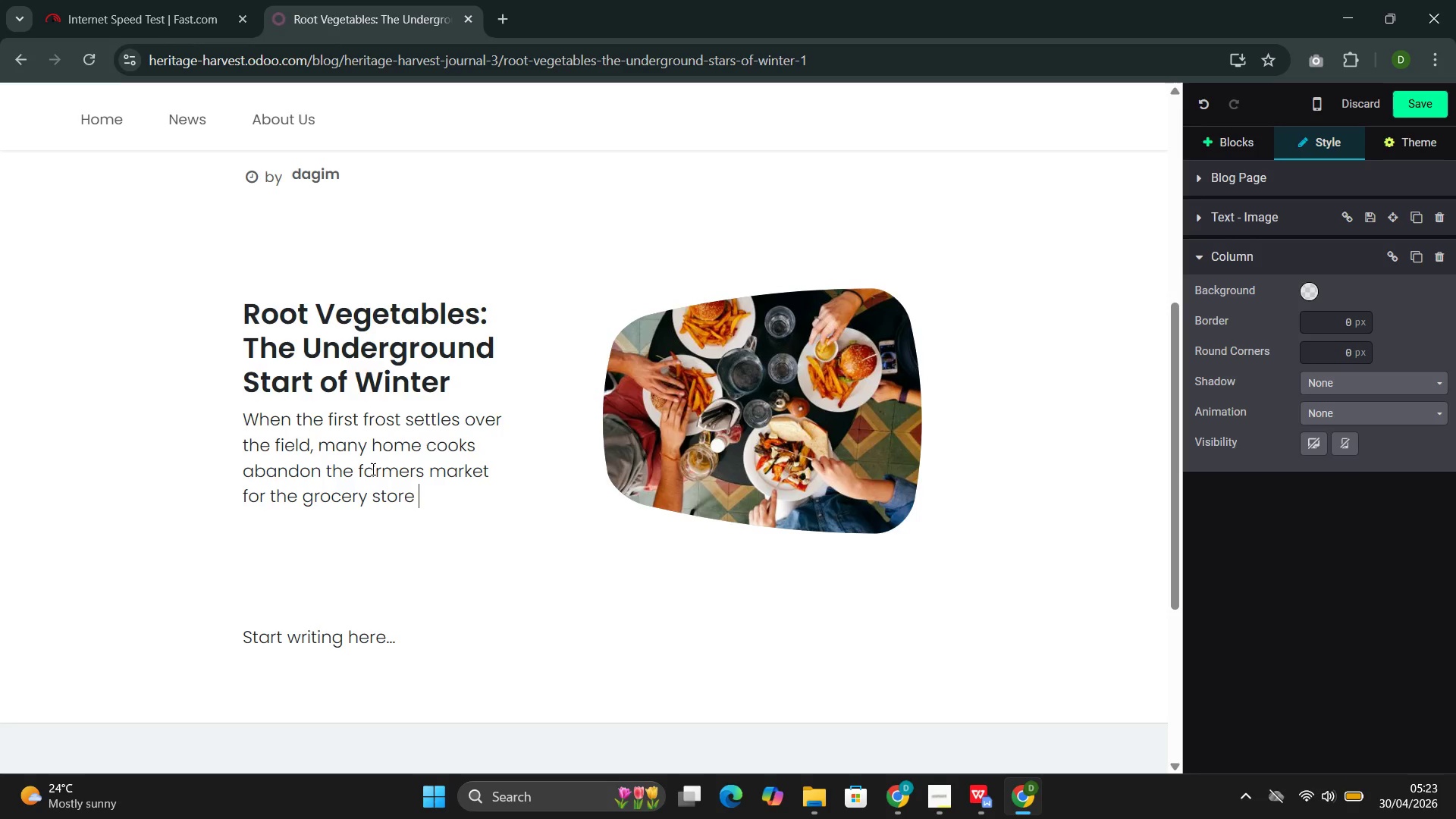 
wait(12.97)
 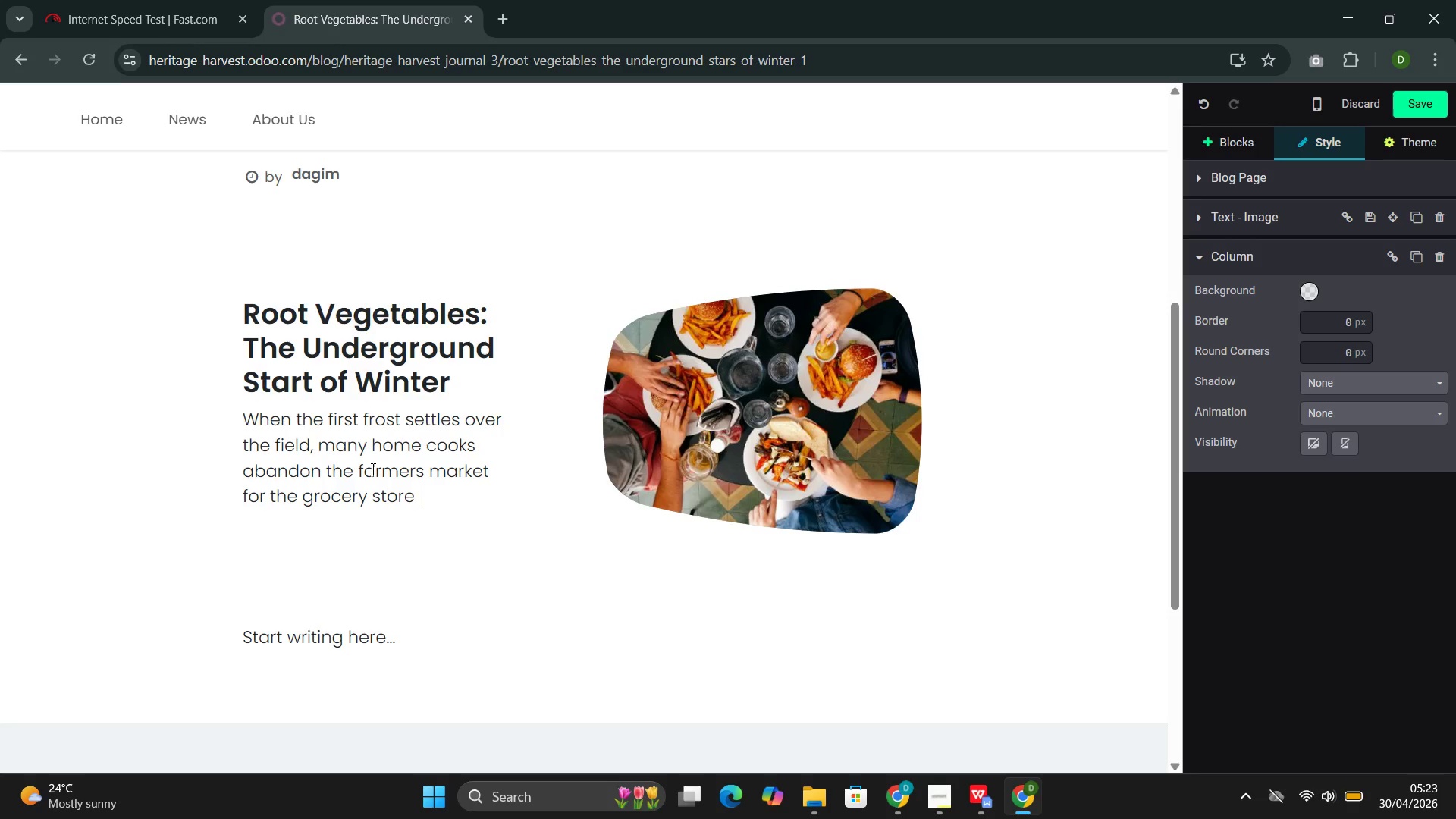 
type(produce aisle. The assumption is that  )
key(Backspace)
type(winter means scarcity--that the local)
 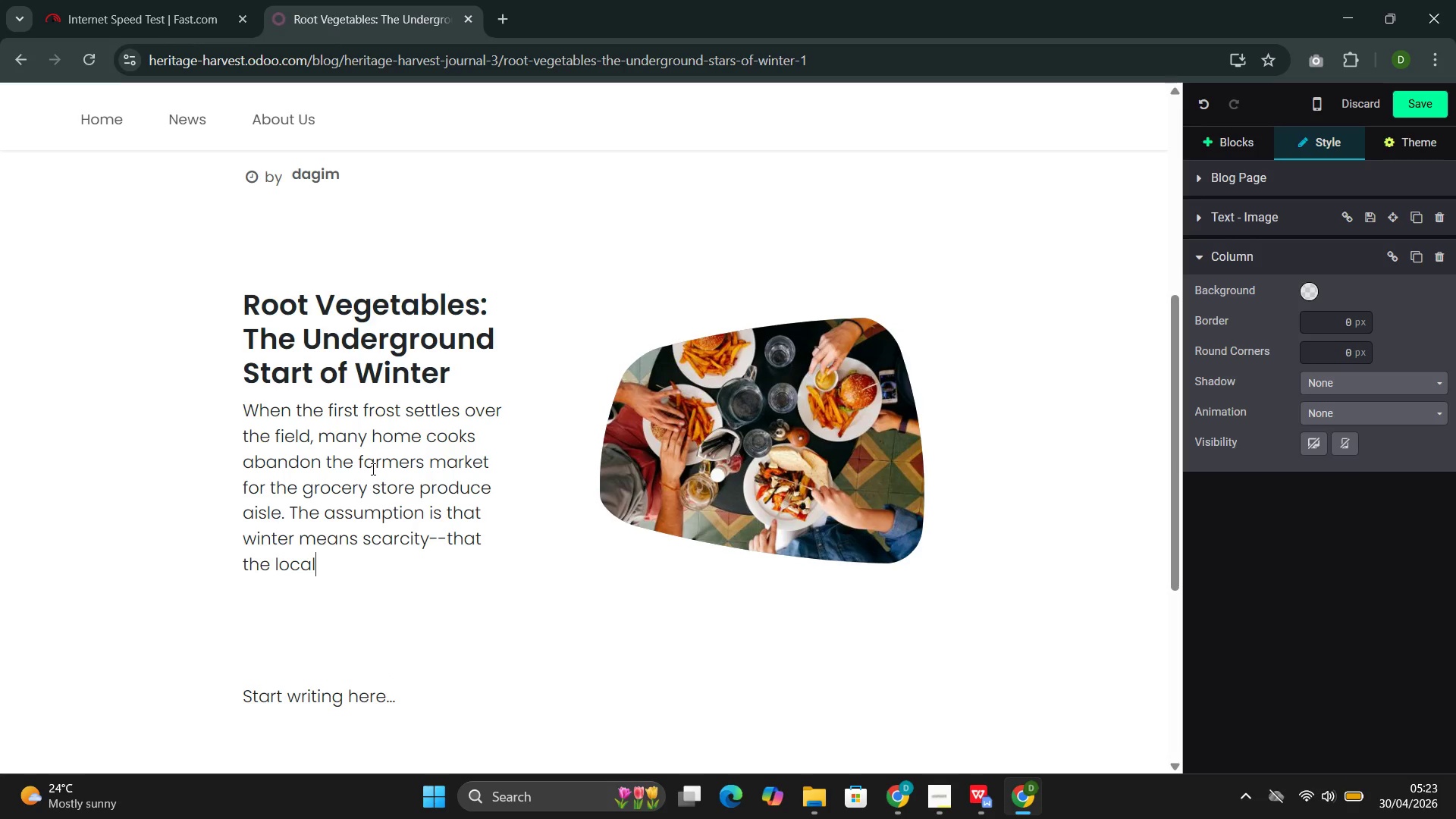 
wait(26.39)
 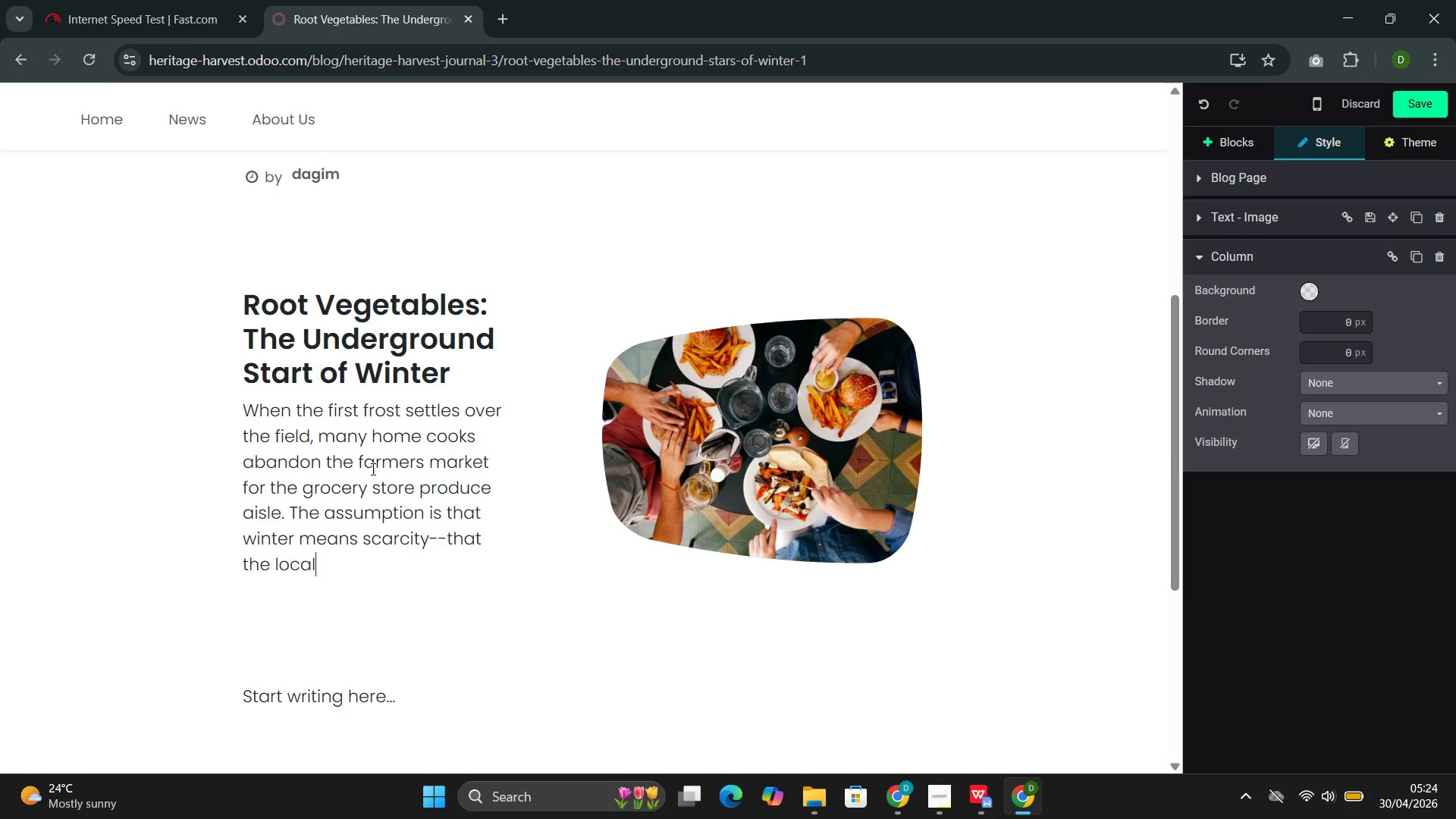 
type(harvest has gone dormant and nothing fresh remain)
 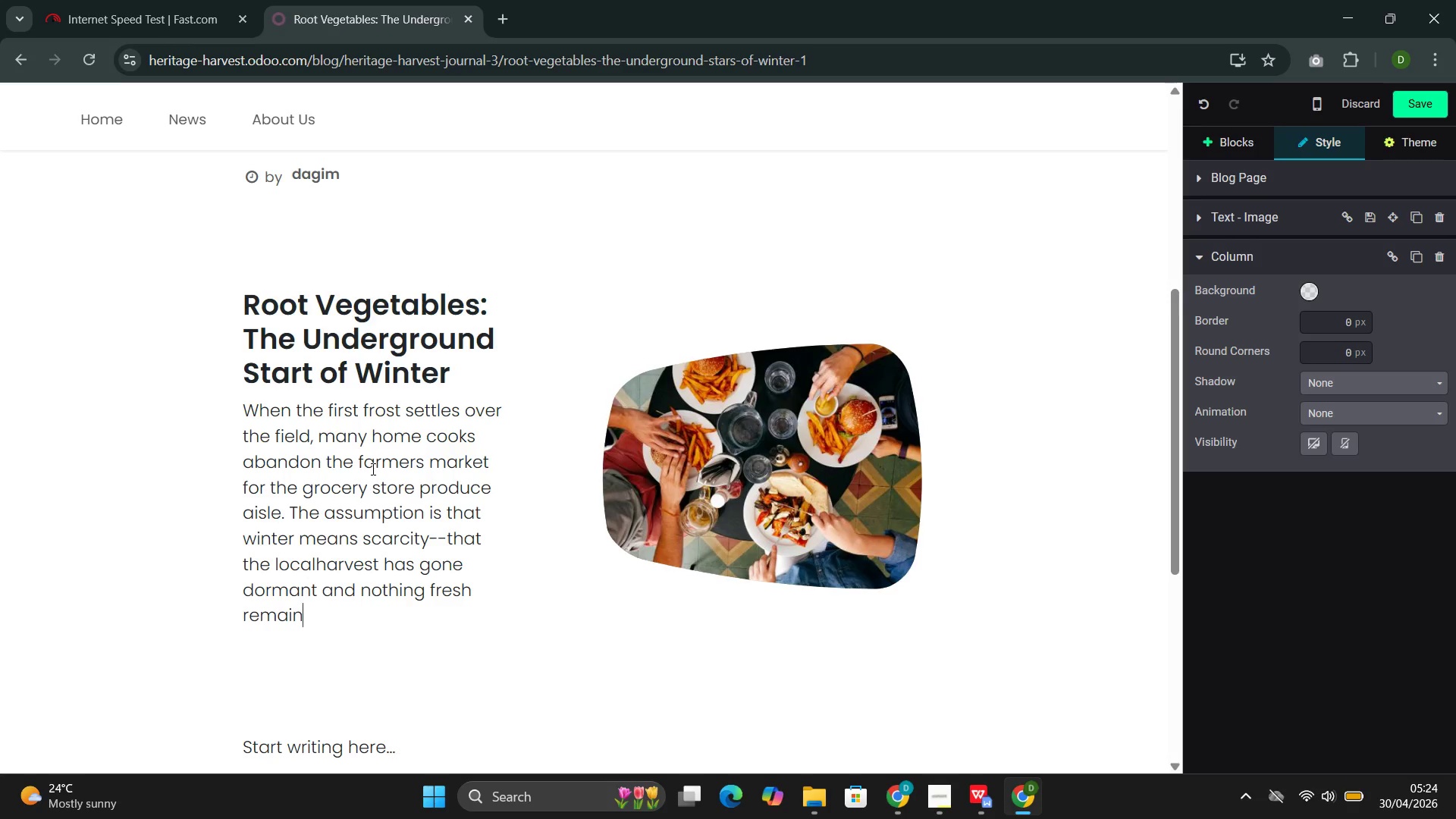 
wait(9.38)
 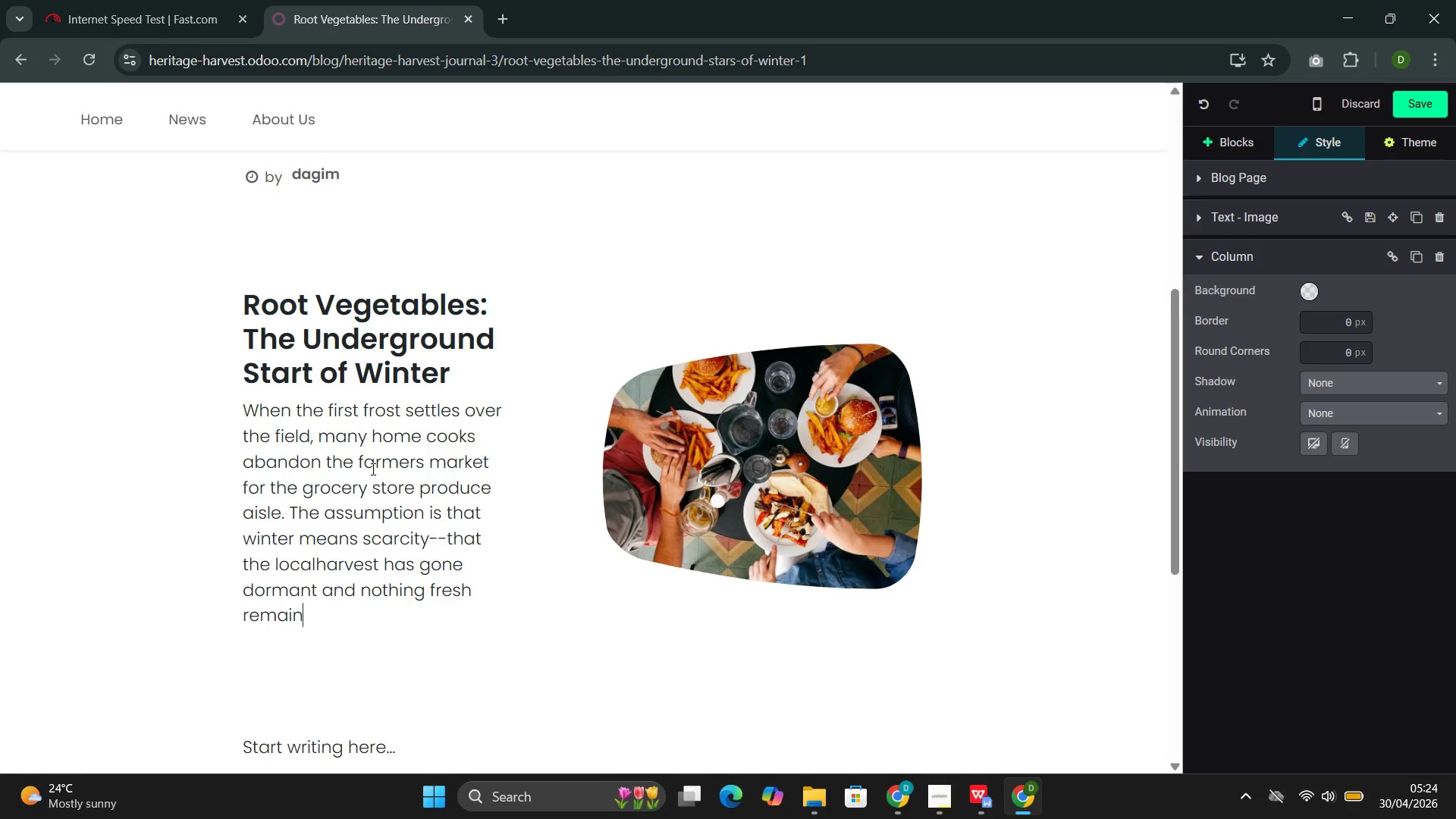 
key(Period)
 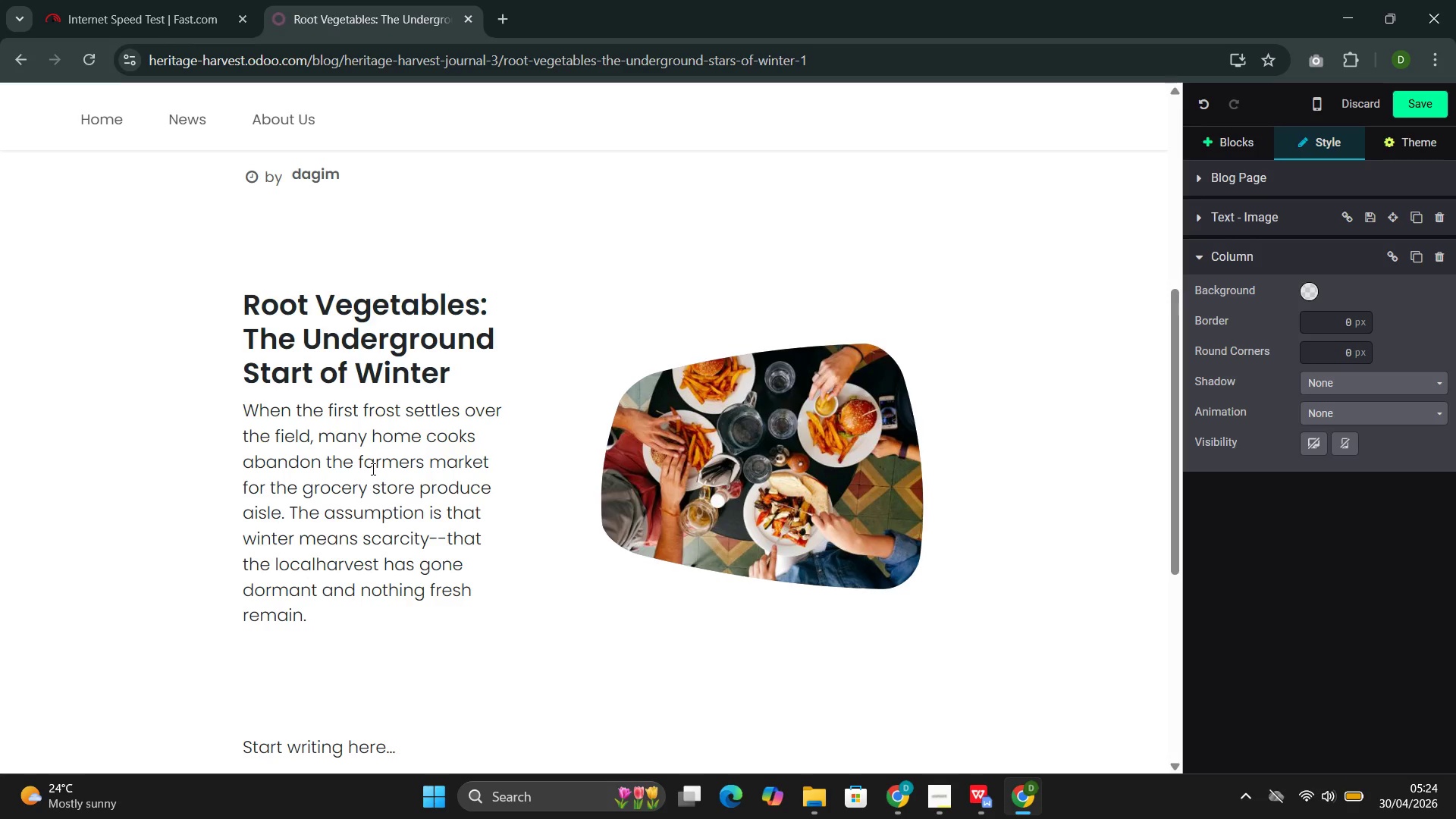 
key(Space)
 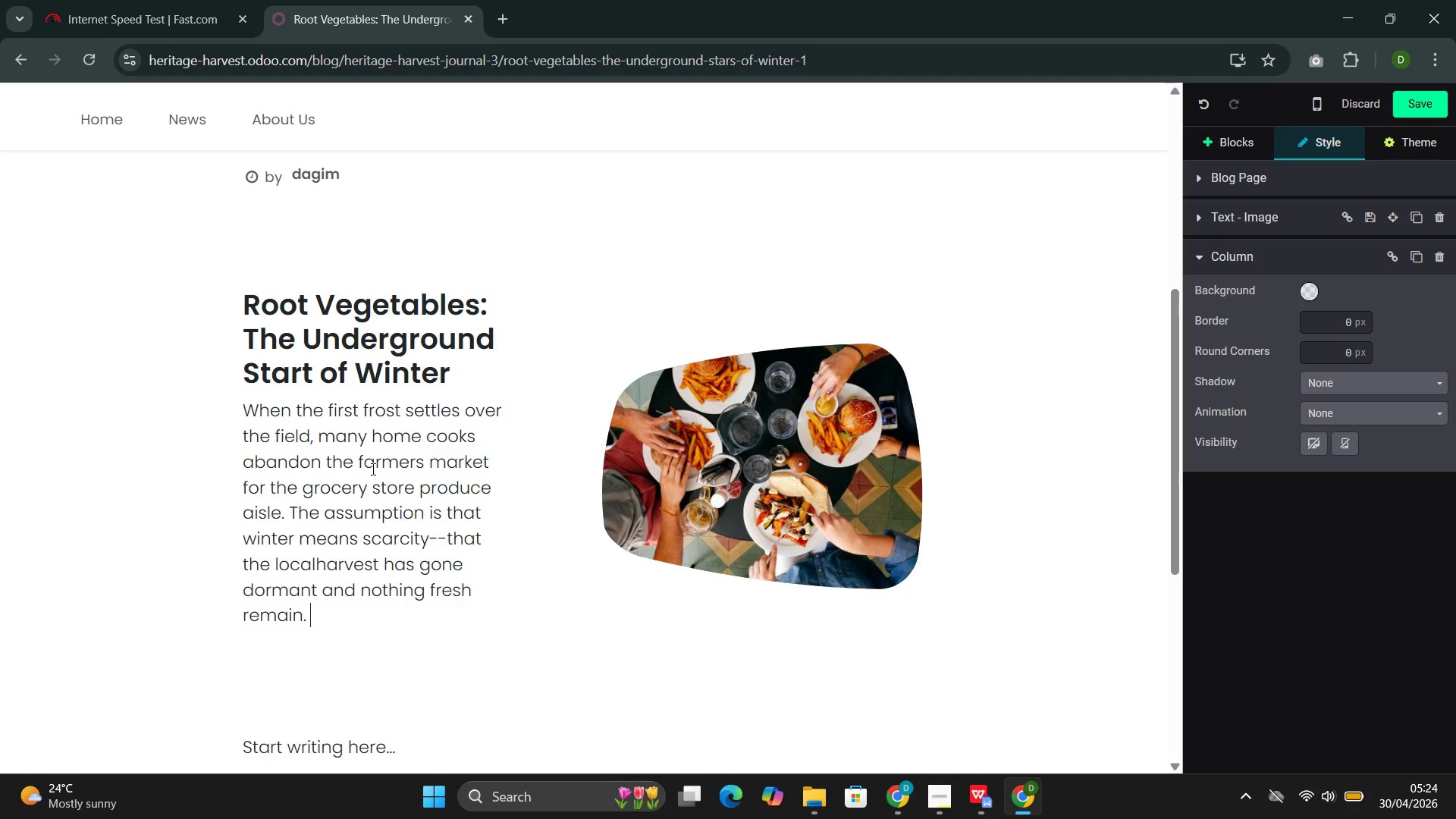 
type(Nothing could )
 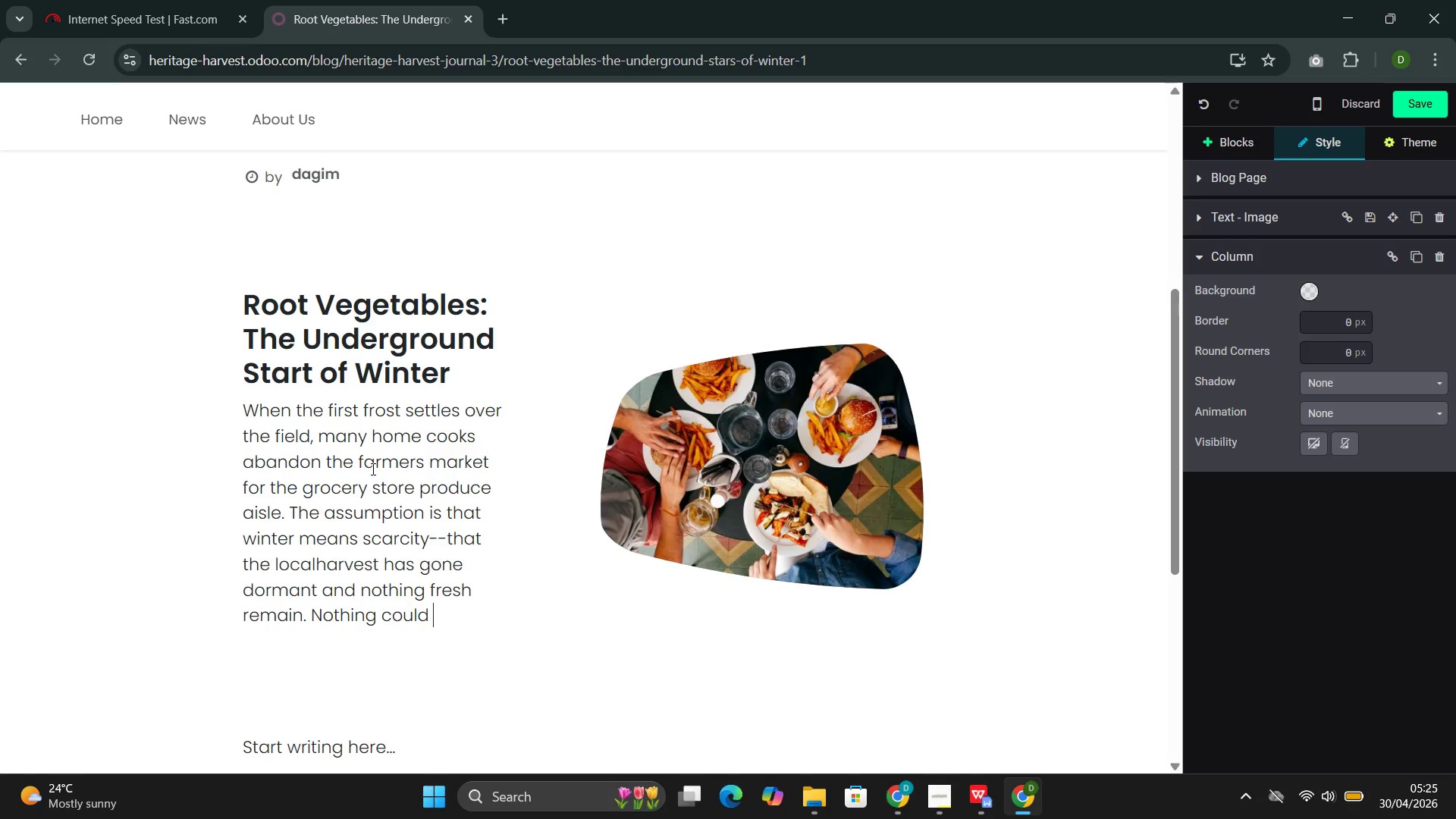 
type(be )
 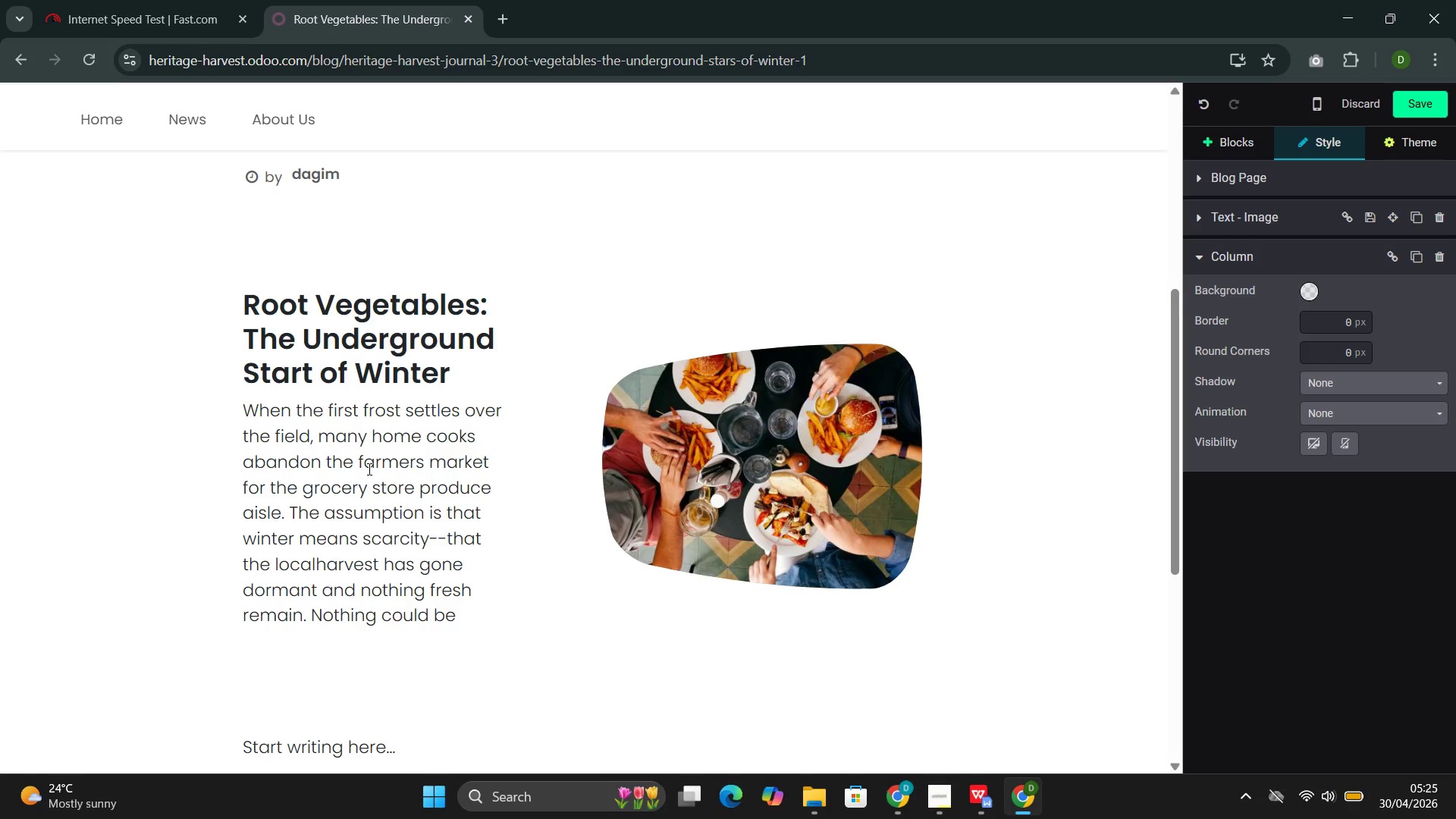 
wait(7.92)
 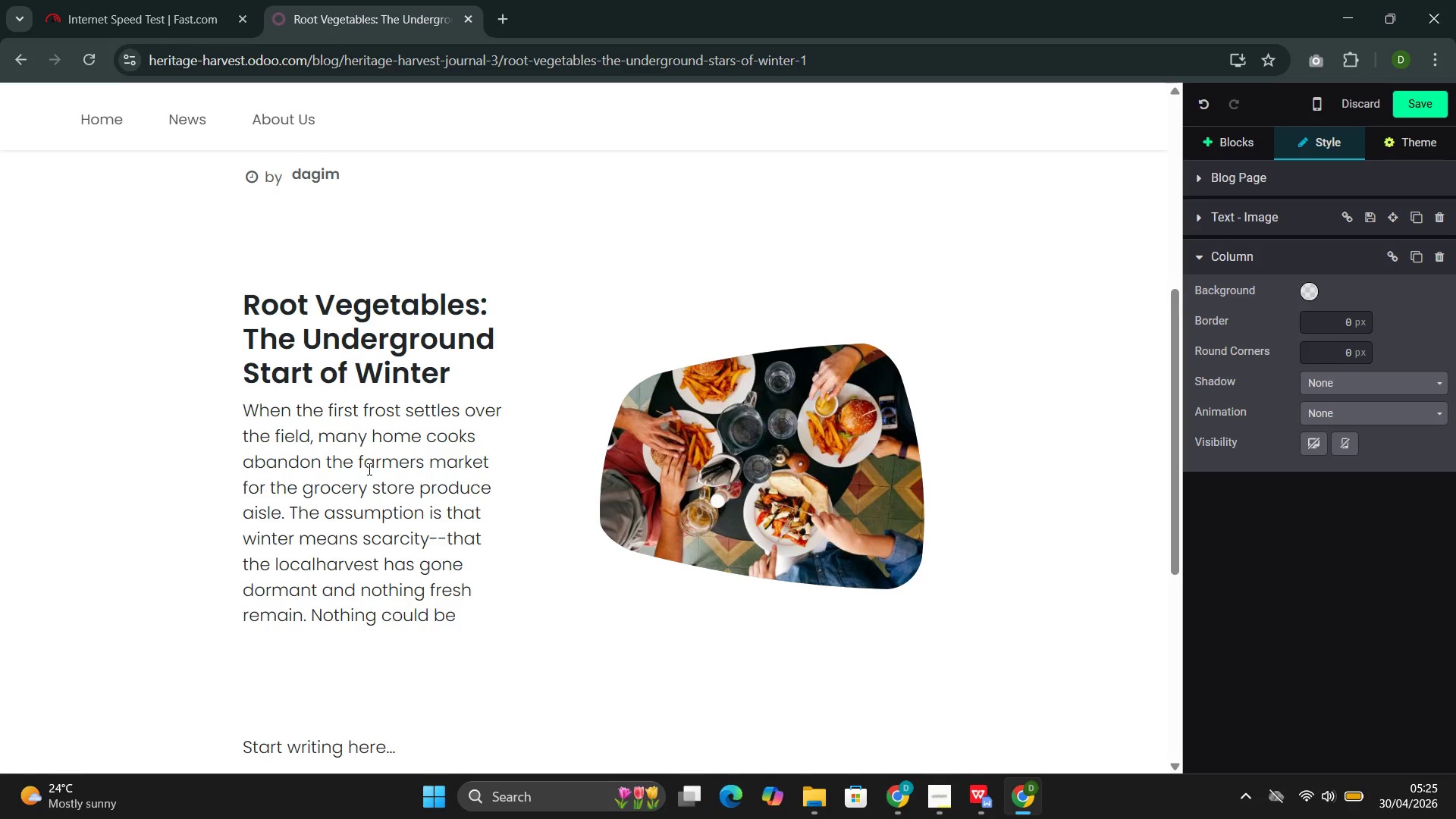 
type(further)
 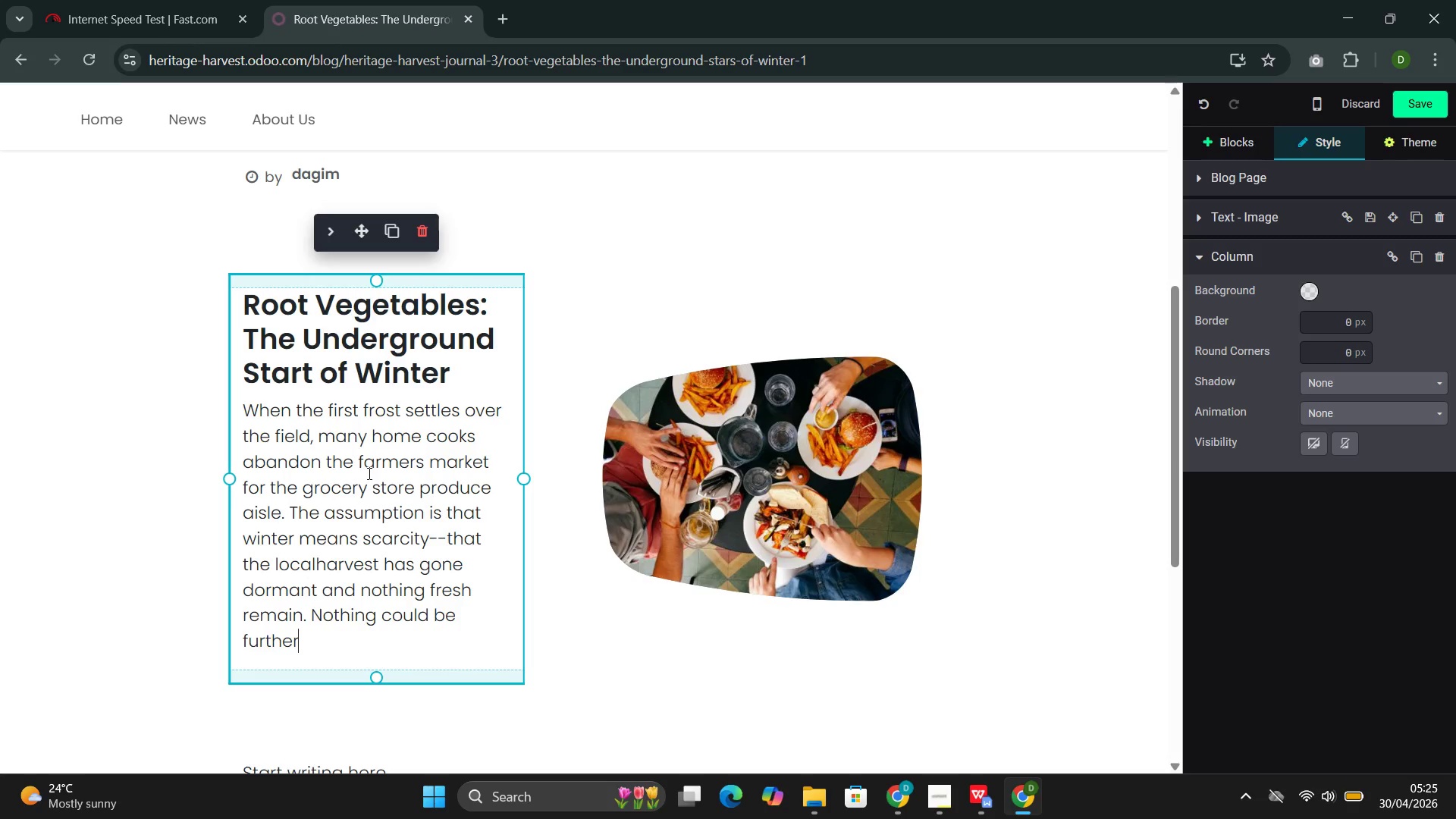 
type(d)
key(Backspace)
type(f )
key(Backspace)
key(Backspace)
type( fo)
key(Backspace)
type(romm)
 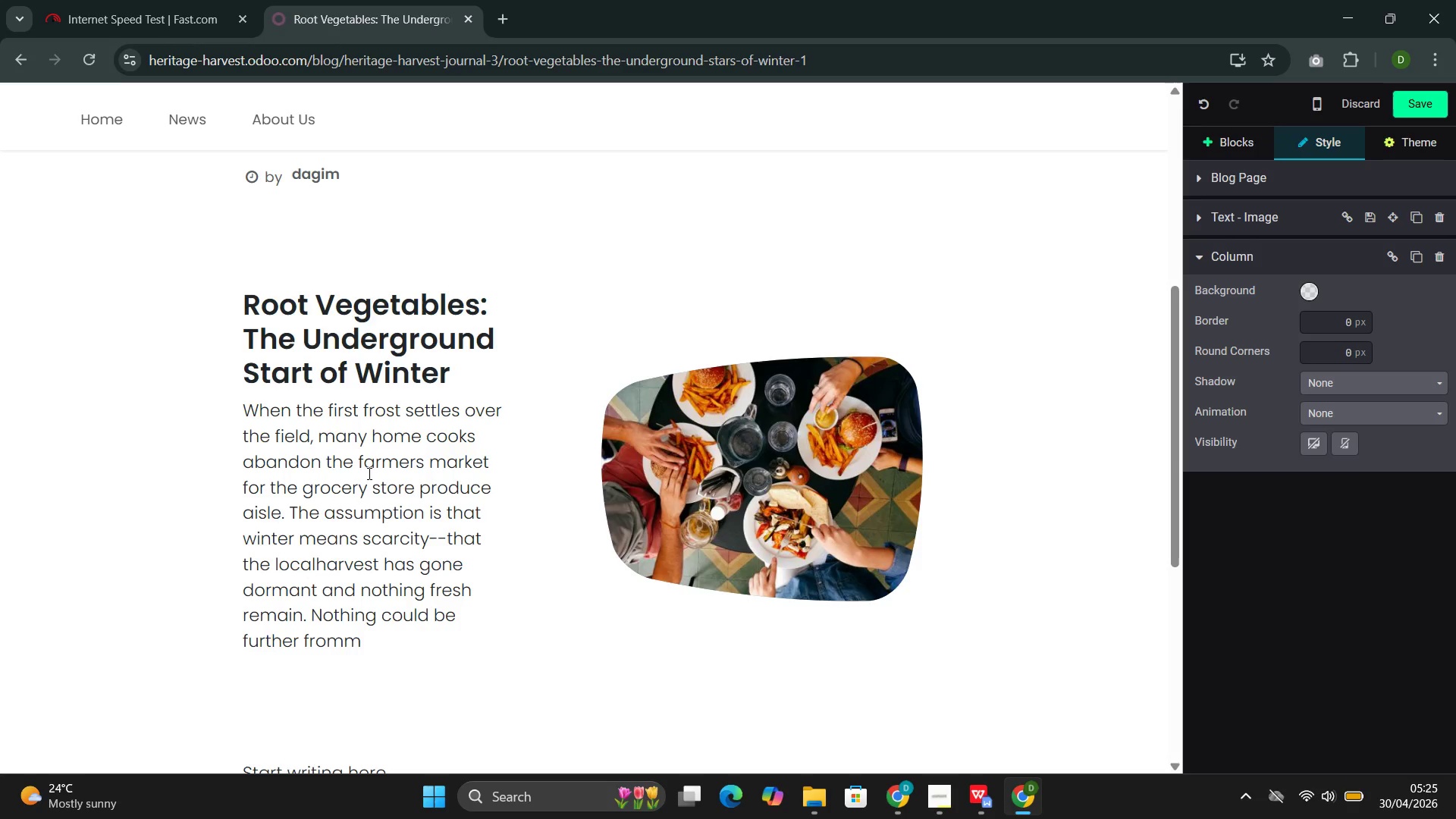 
wait(5.11)
 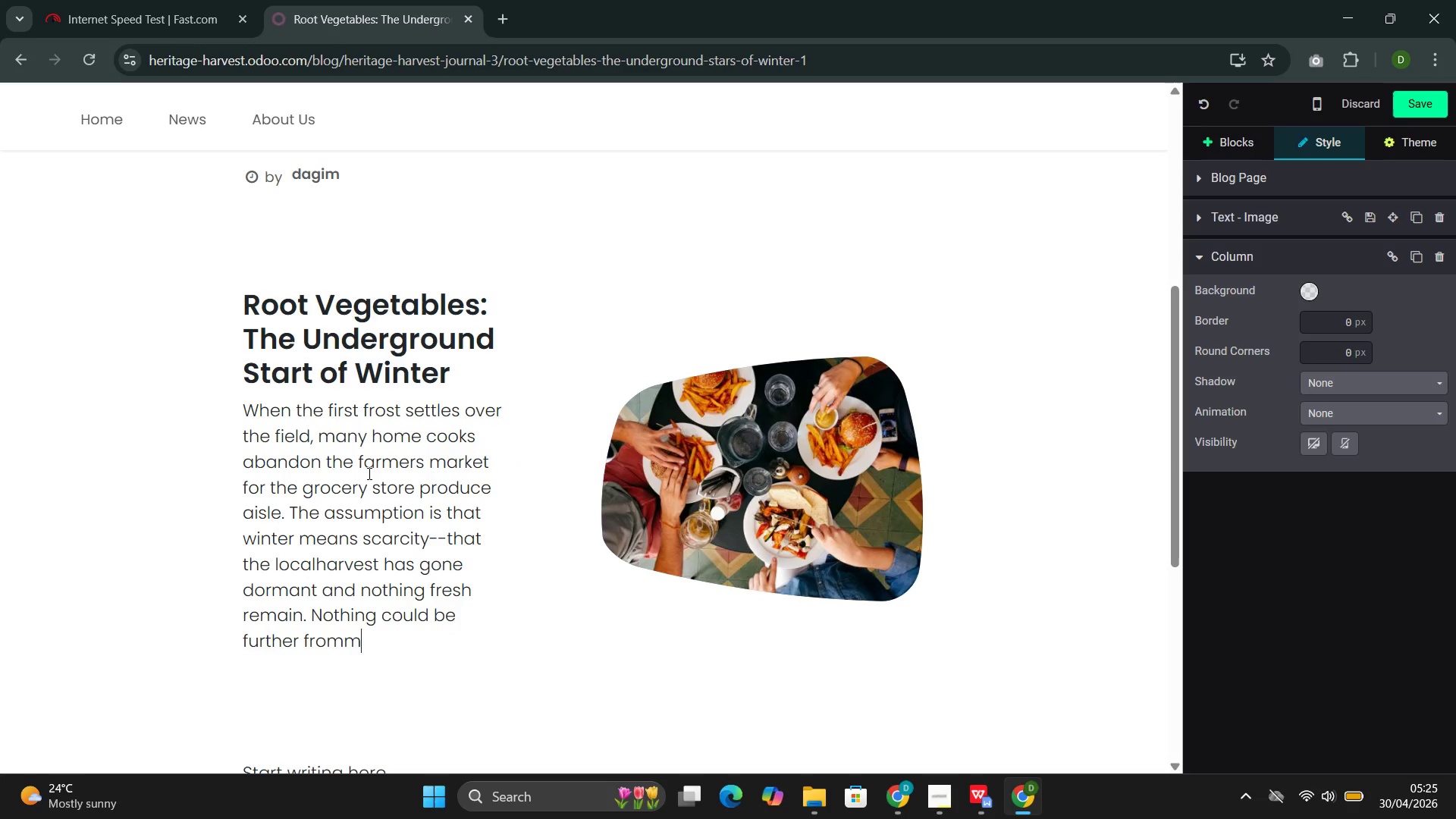 
key(Backspace)
type( the truth)
 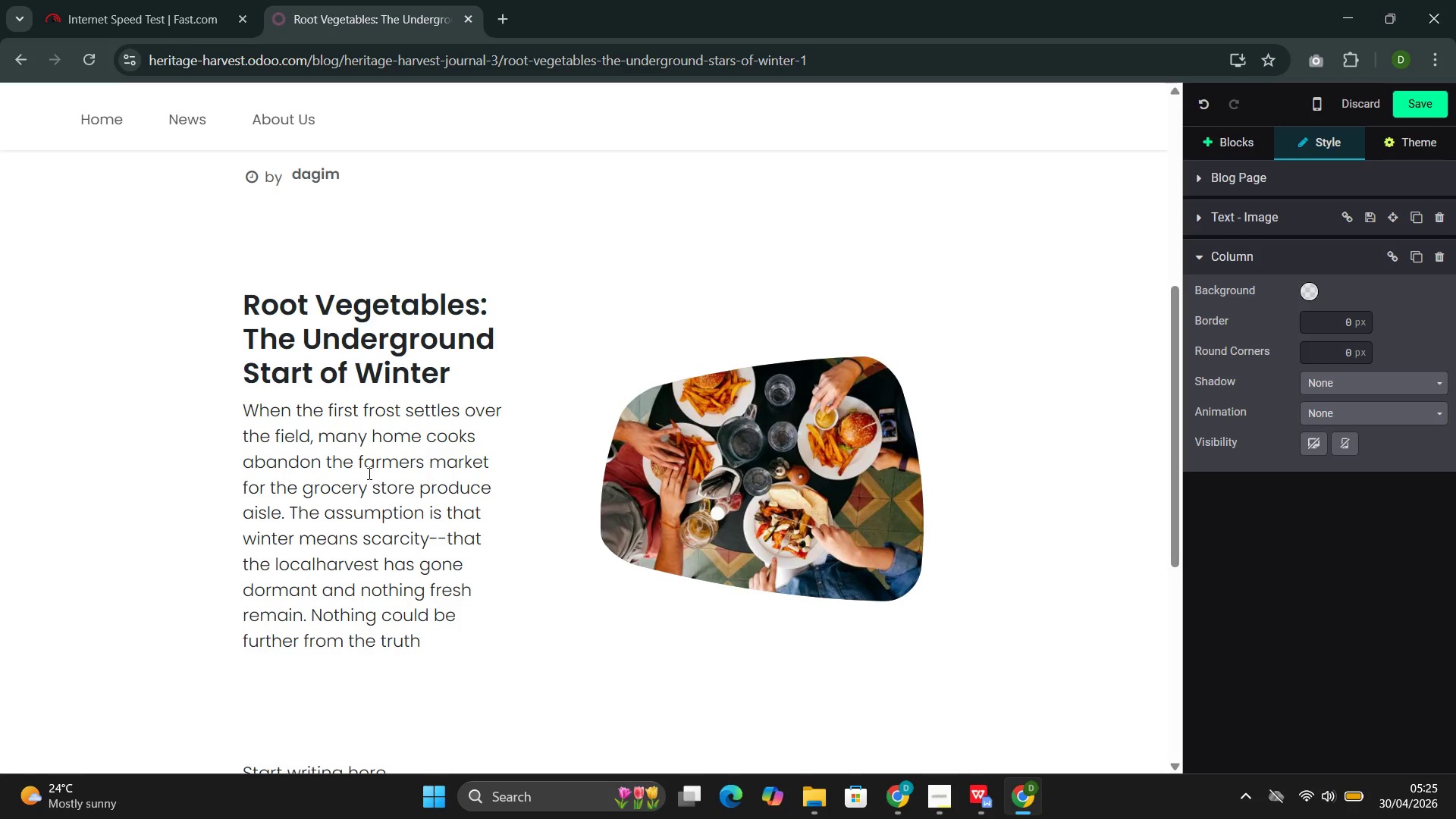 
wait(21.92)
 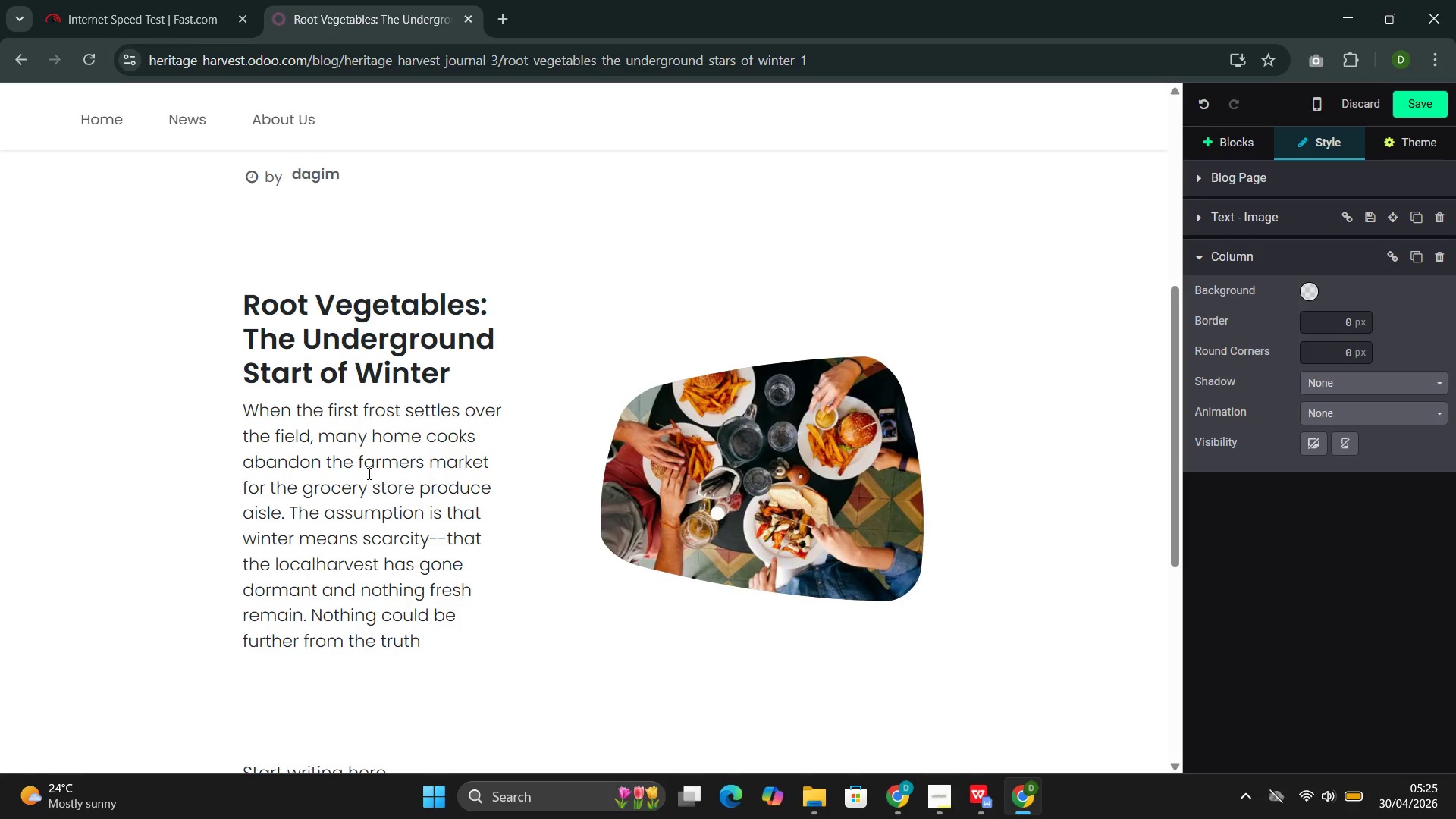 
left_click([575, 356])
 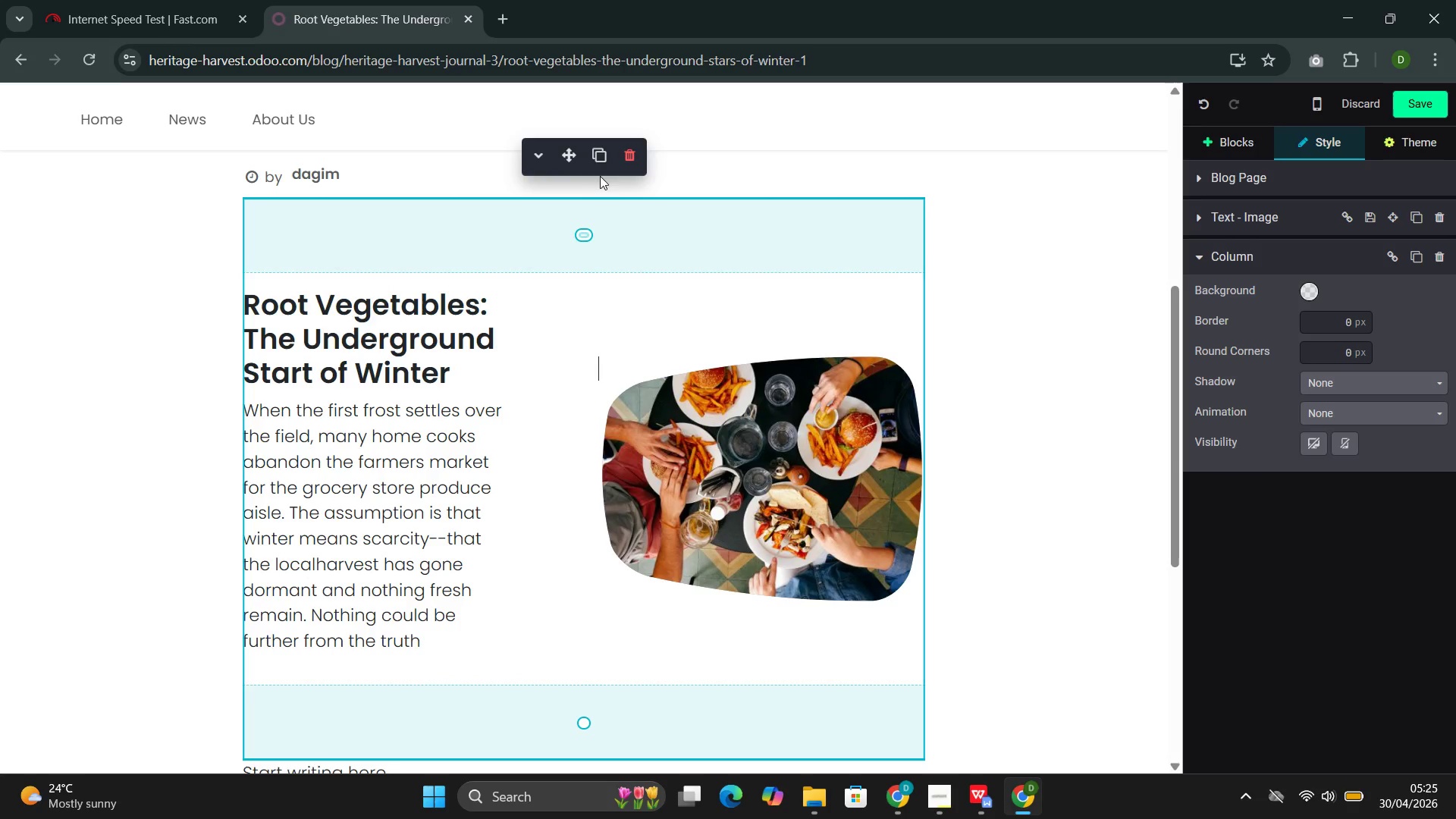 
left_click([601, 153])
 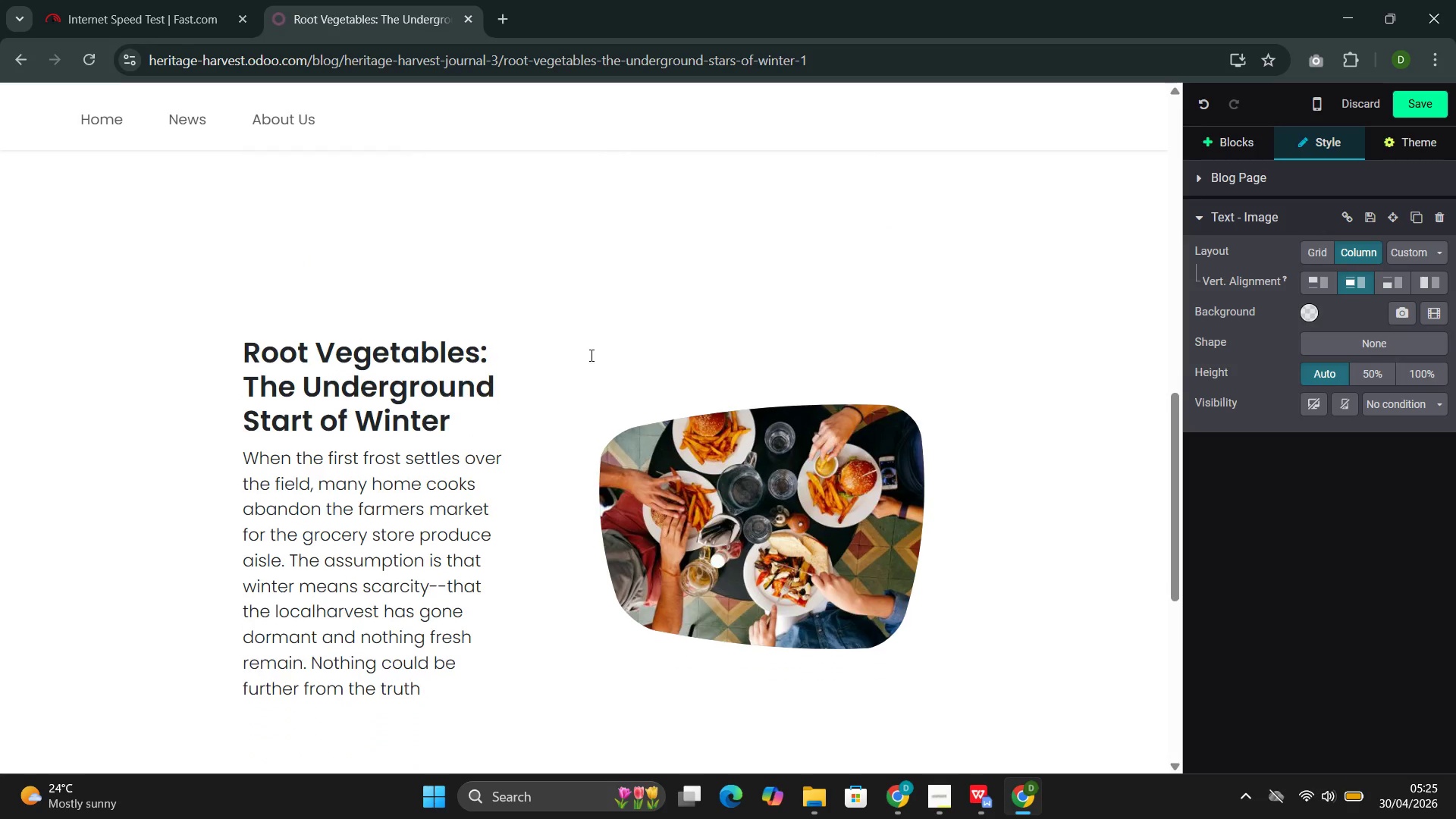 
left_click([353, 422])
 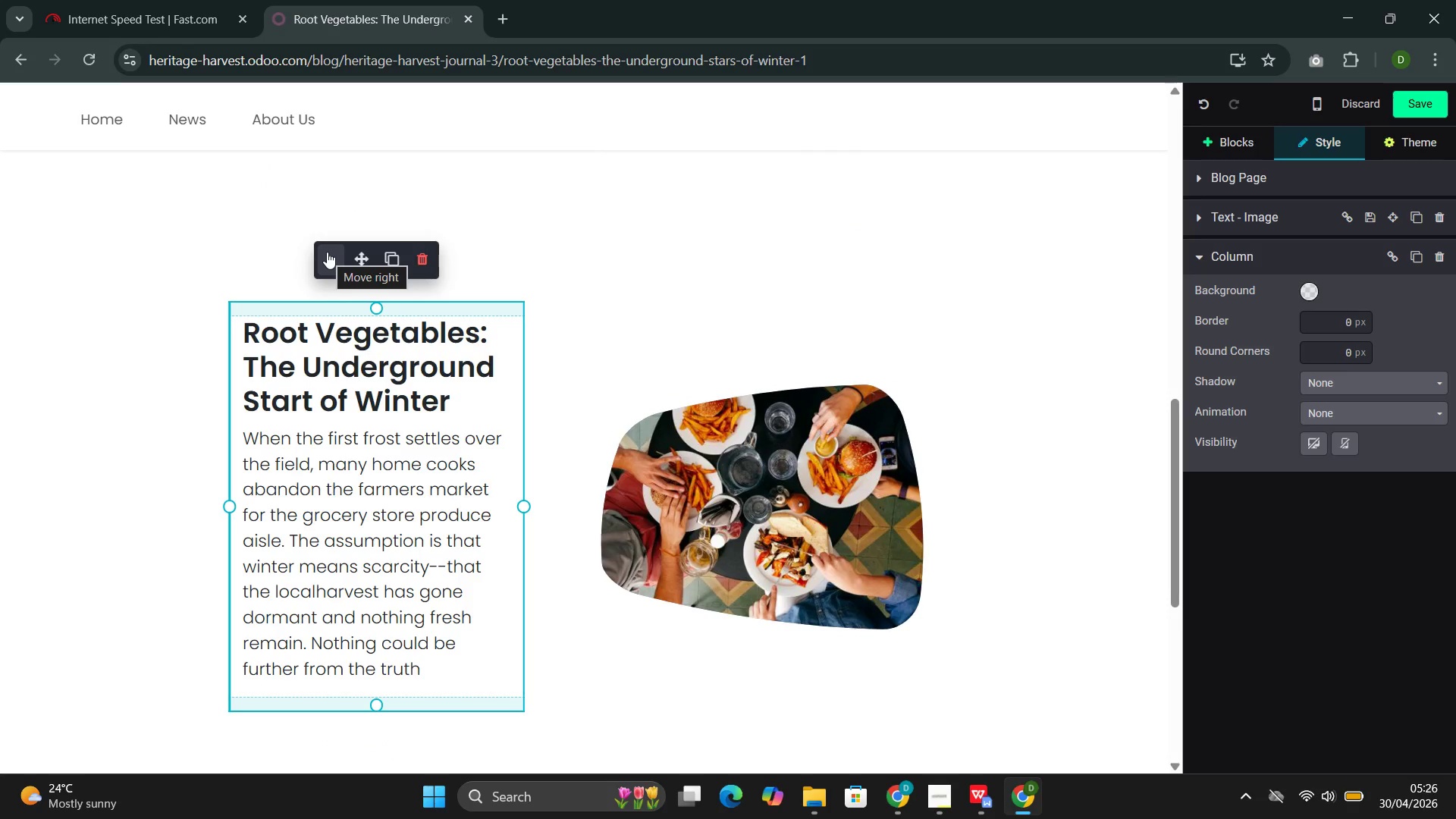 
wait(7.98)
 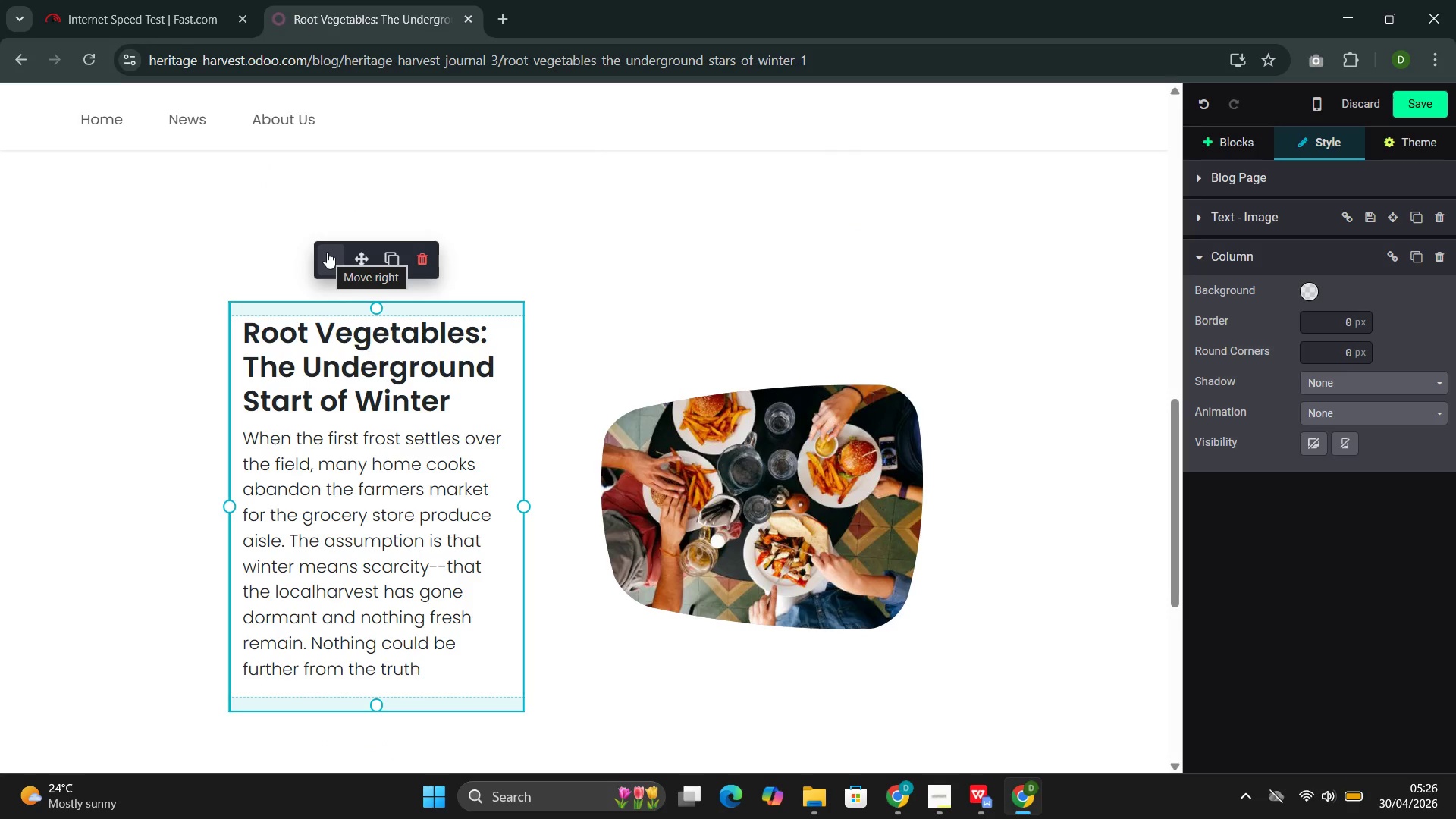 
left_click([325, 256])
 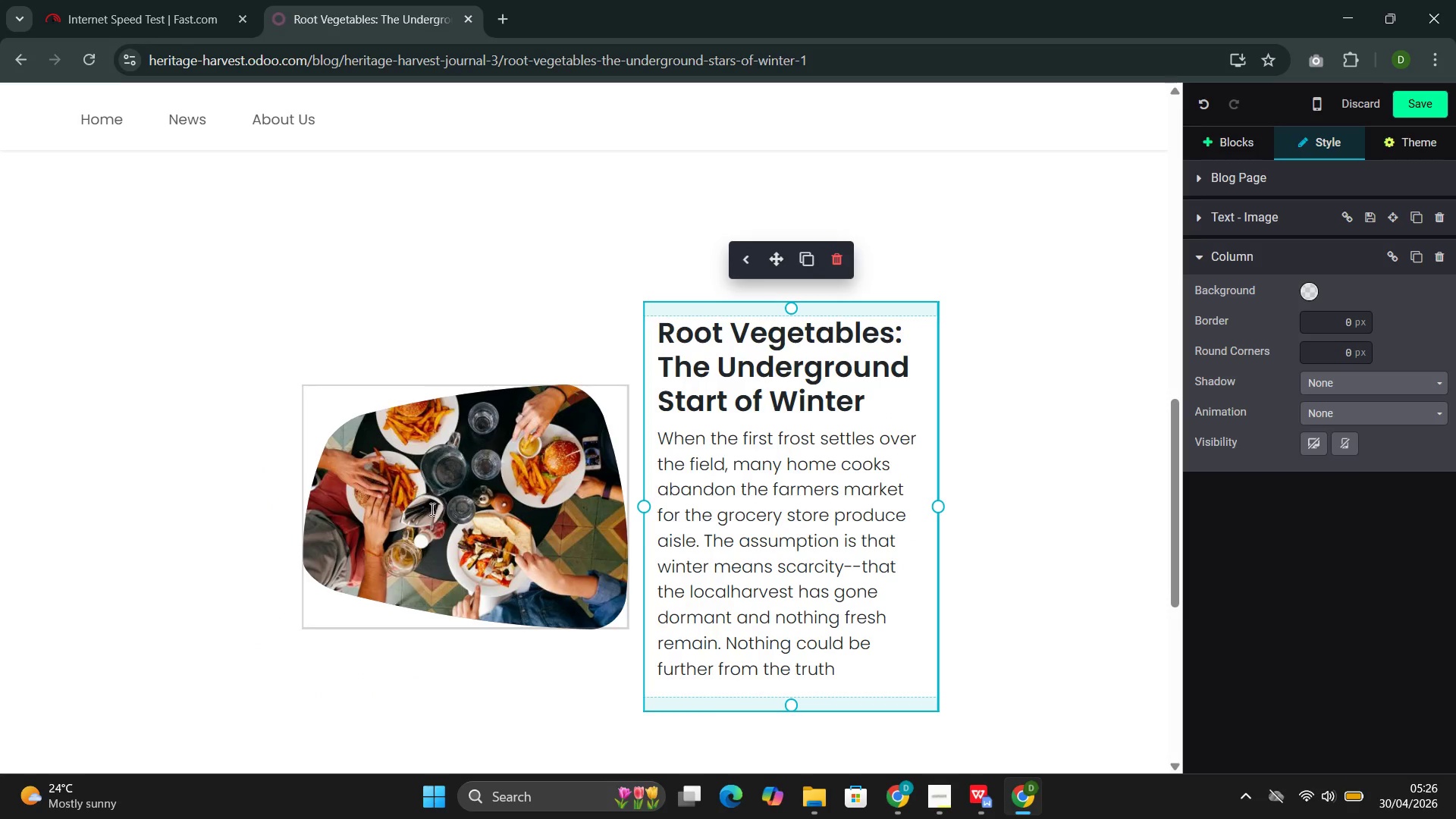 
left_click([742, 418])
 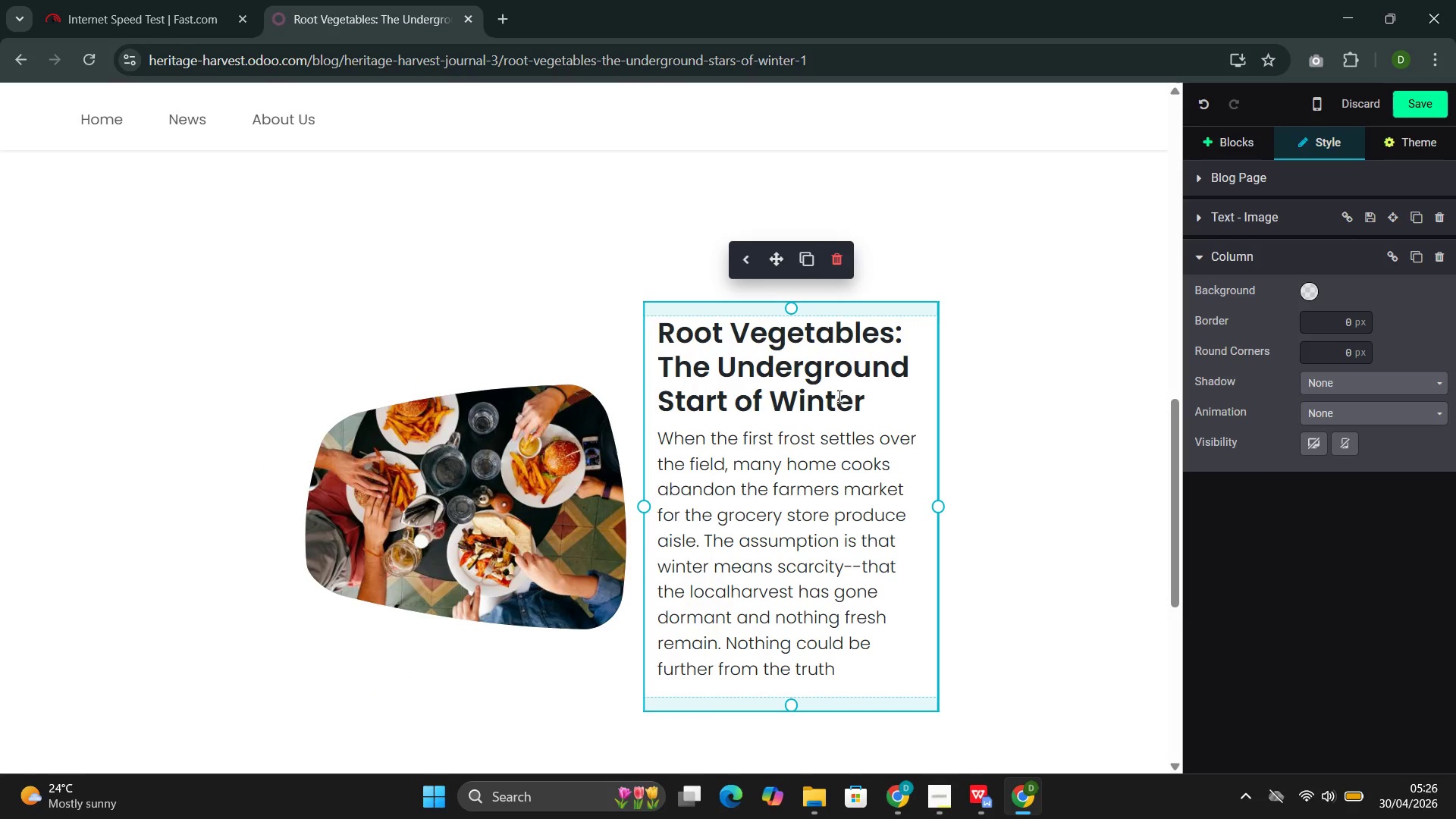 
left_click_drag(start_coordinate=[868, 394], to_coordinate=[700, 328])
 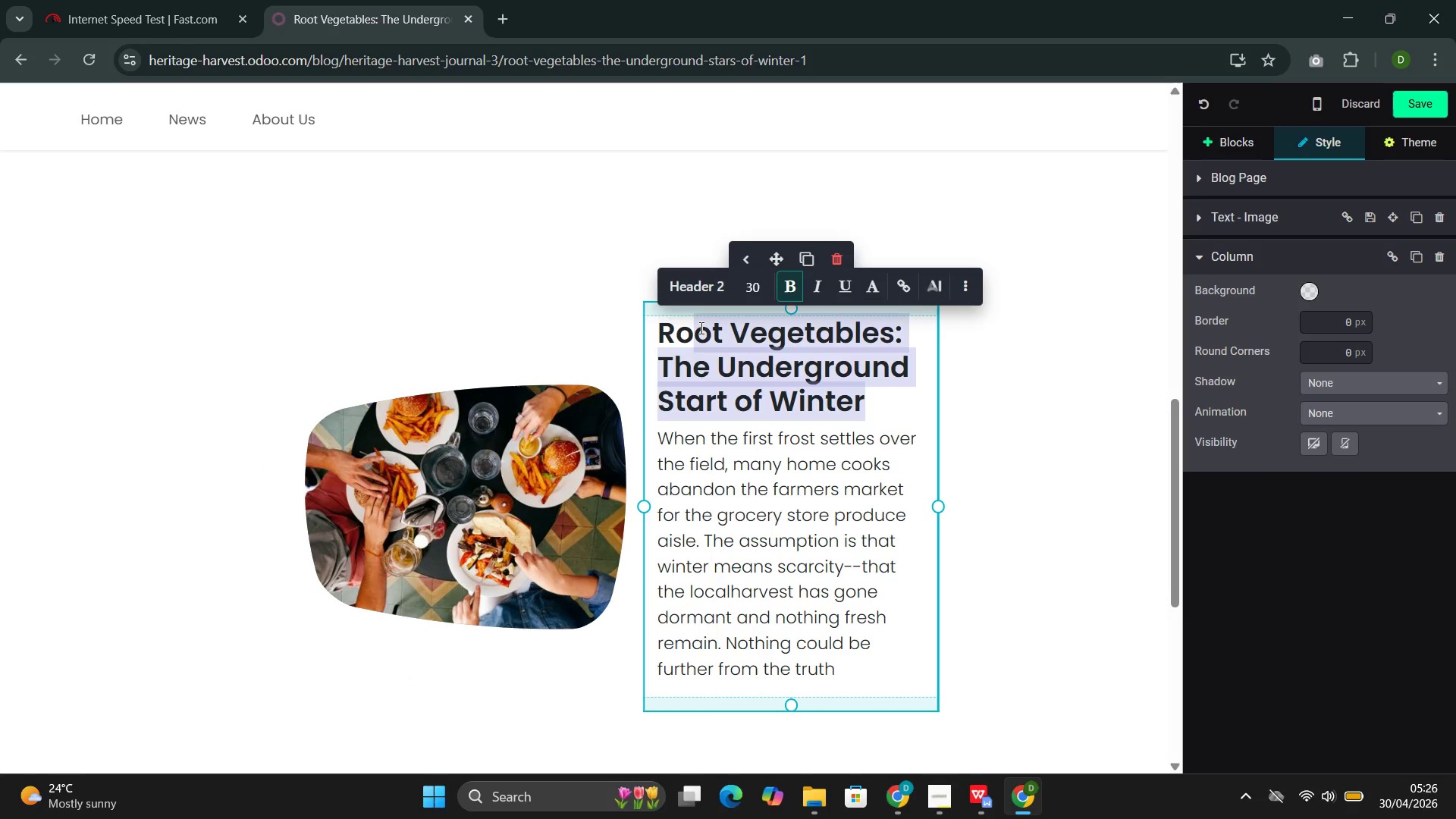 
key(Backspace)
 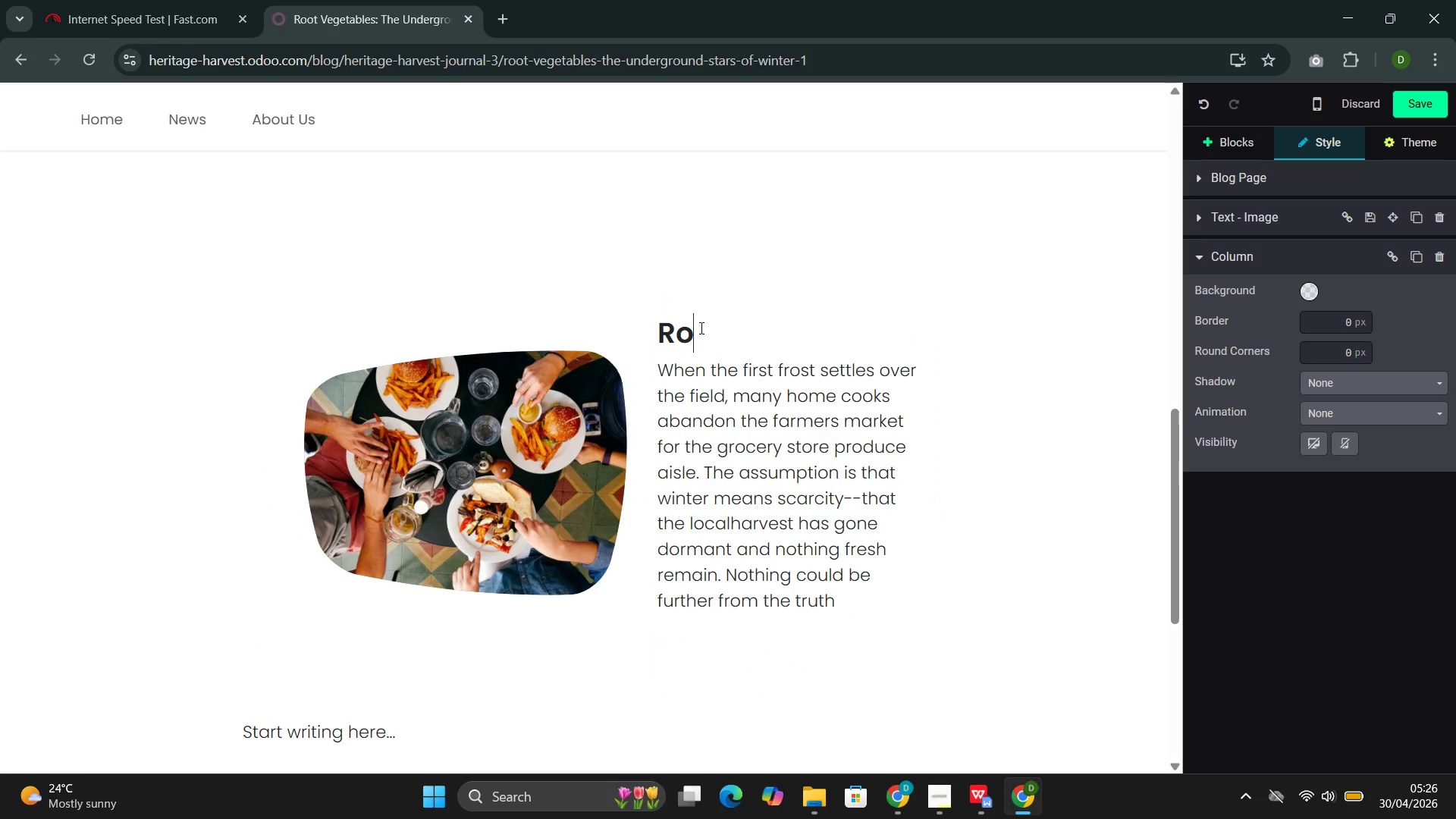 
key(Backspace)
 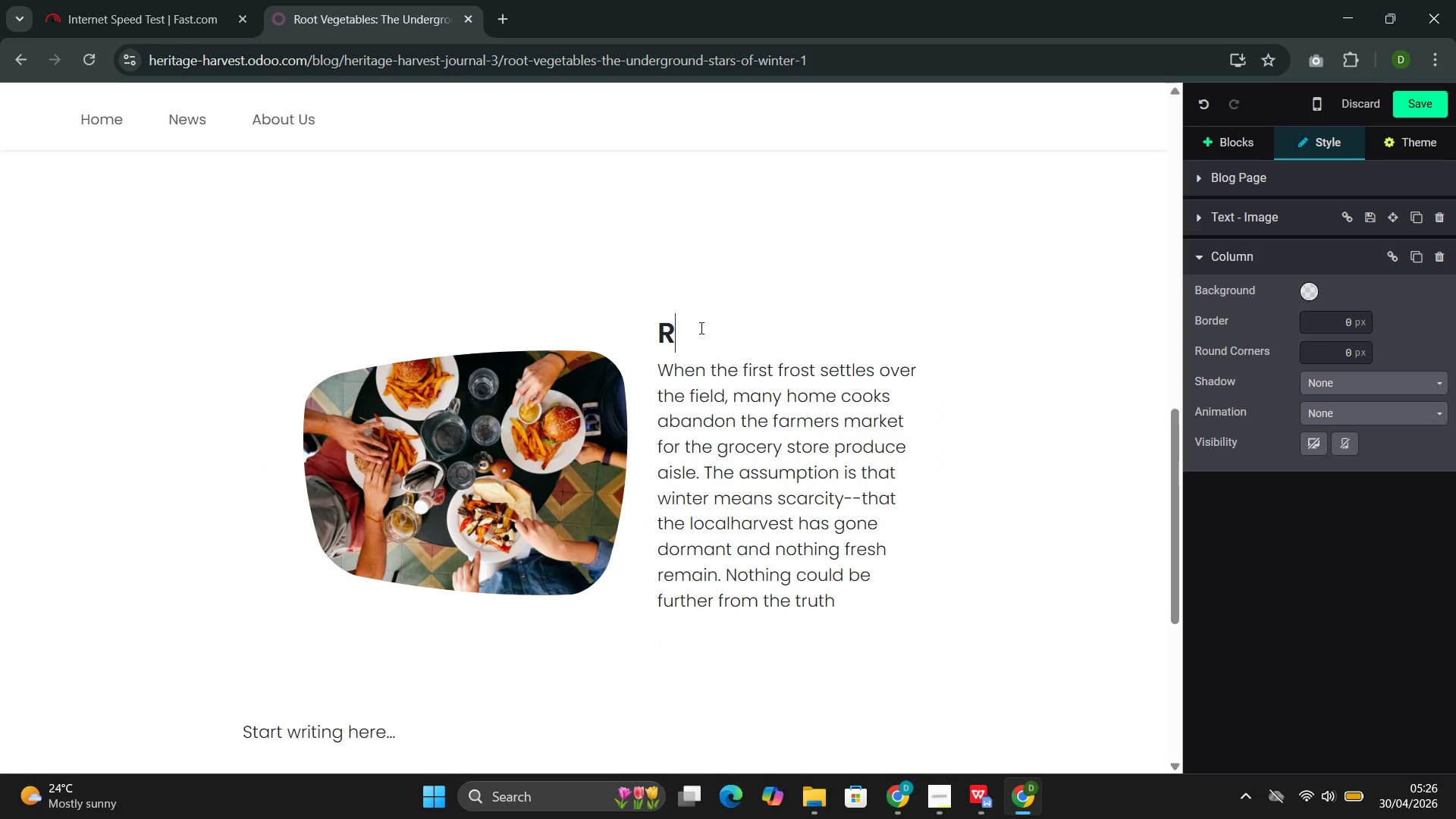 
key(Backspace)
 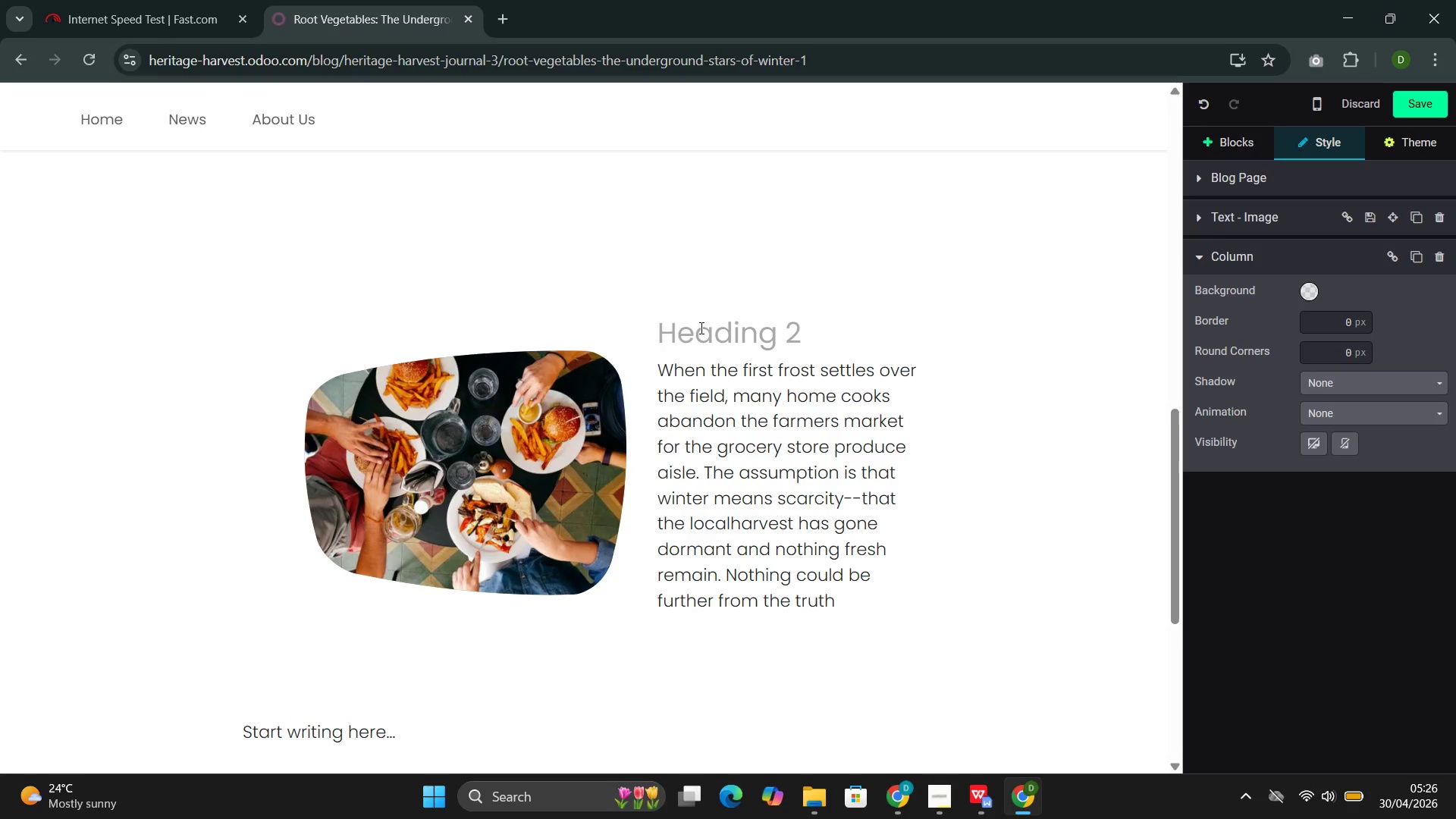 
wait(5.09)
 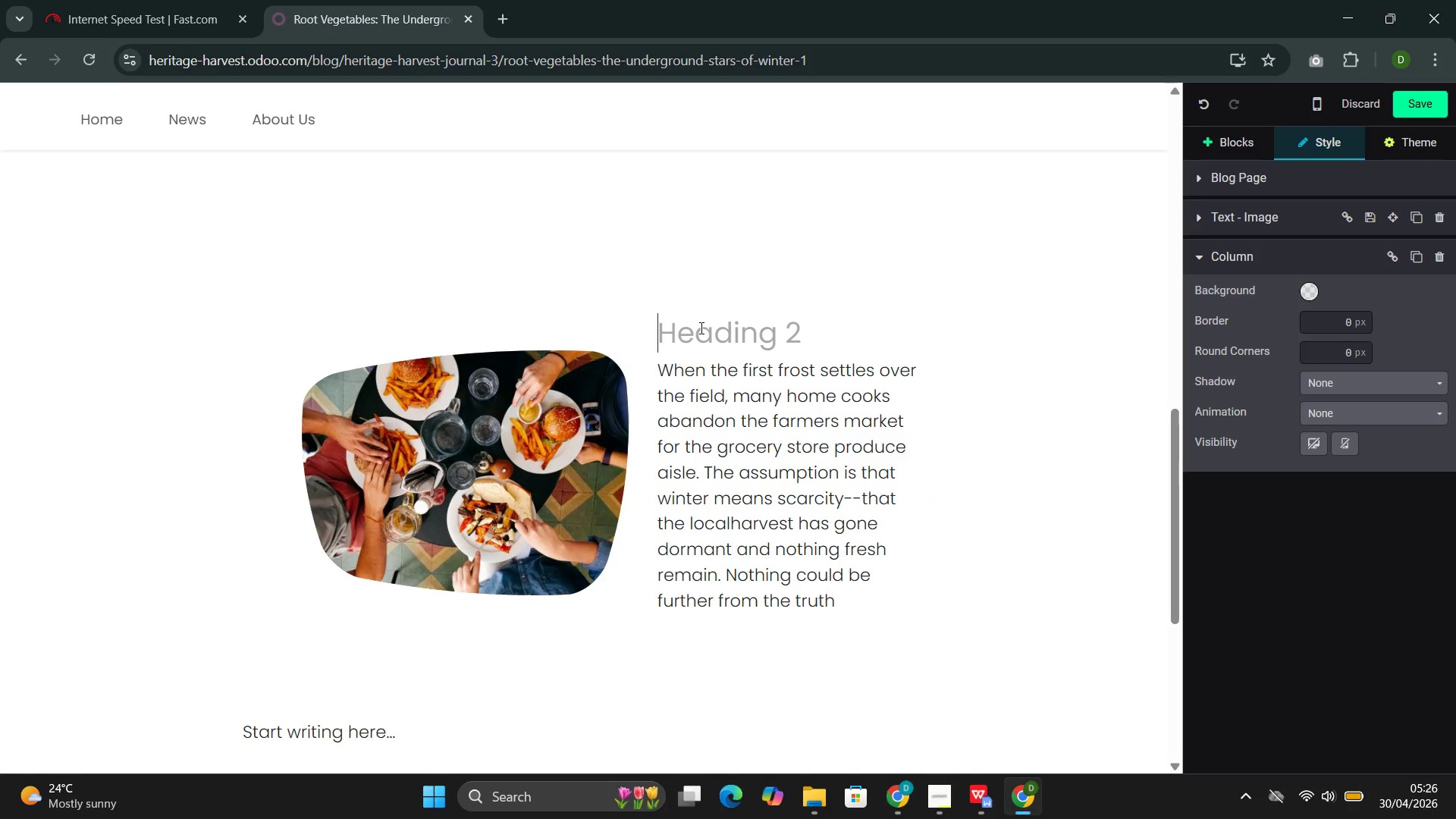 
double_click([754, 334])
 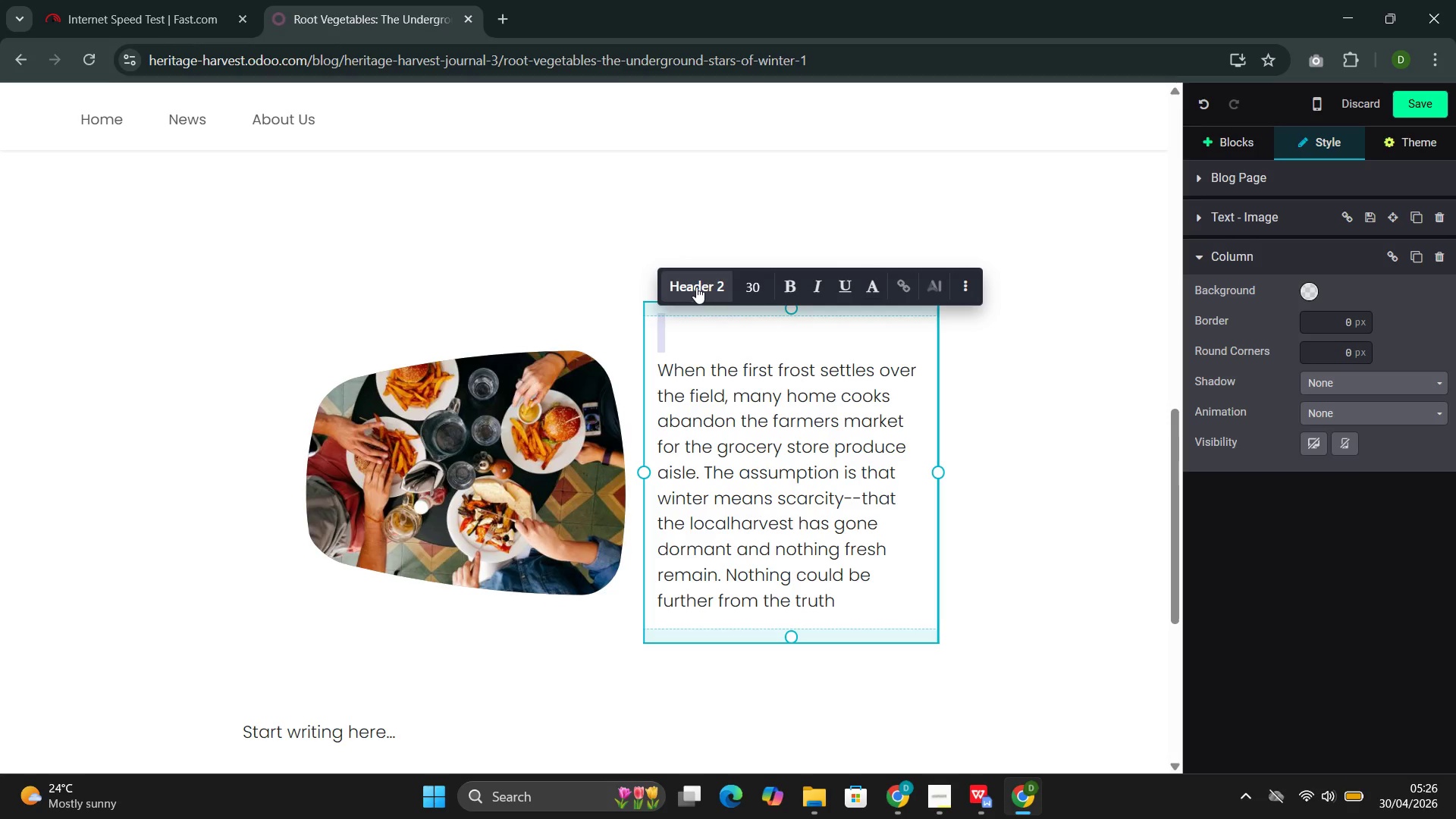 
left_click([697, 287])
 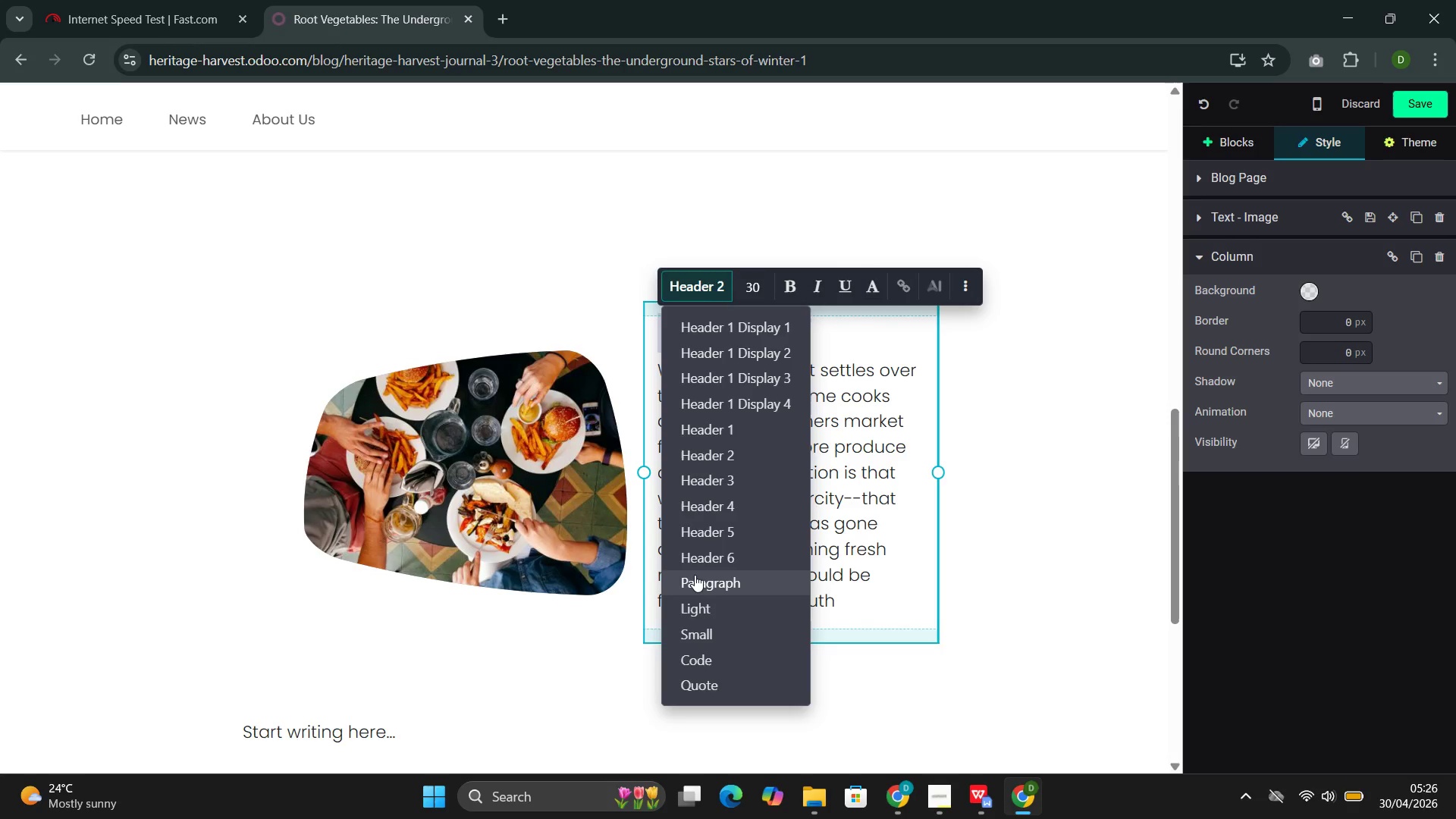 
left_click([695, 575])
 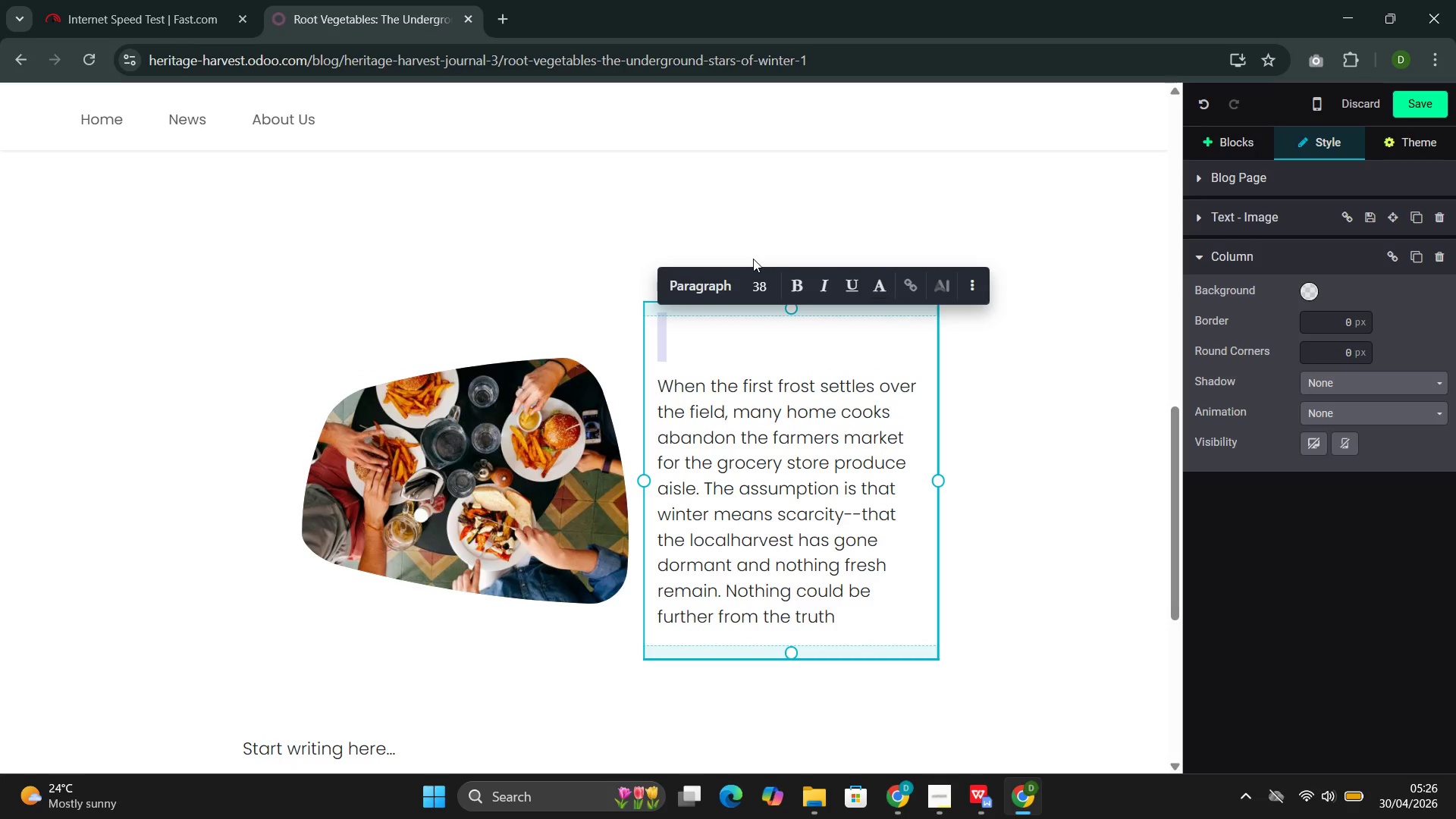 
left_click([757, 284])
 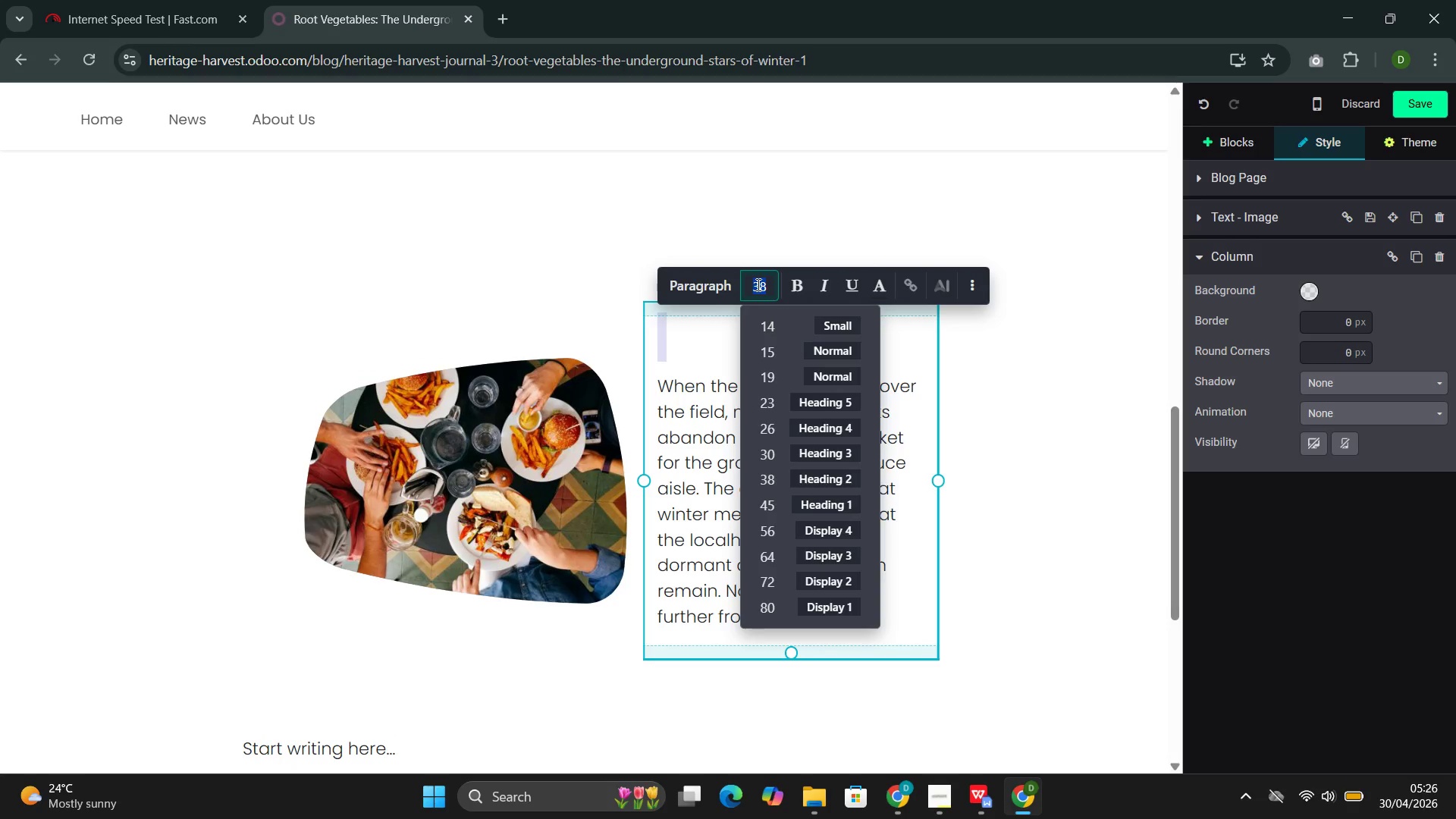 
type(18)
 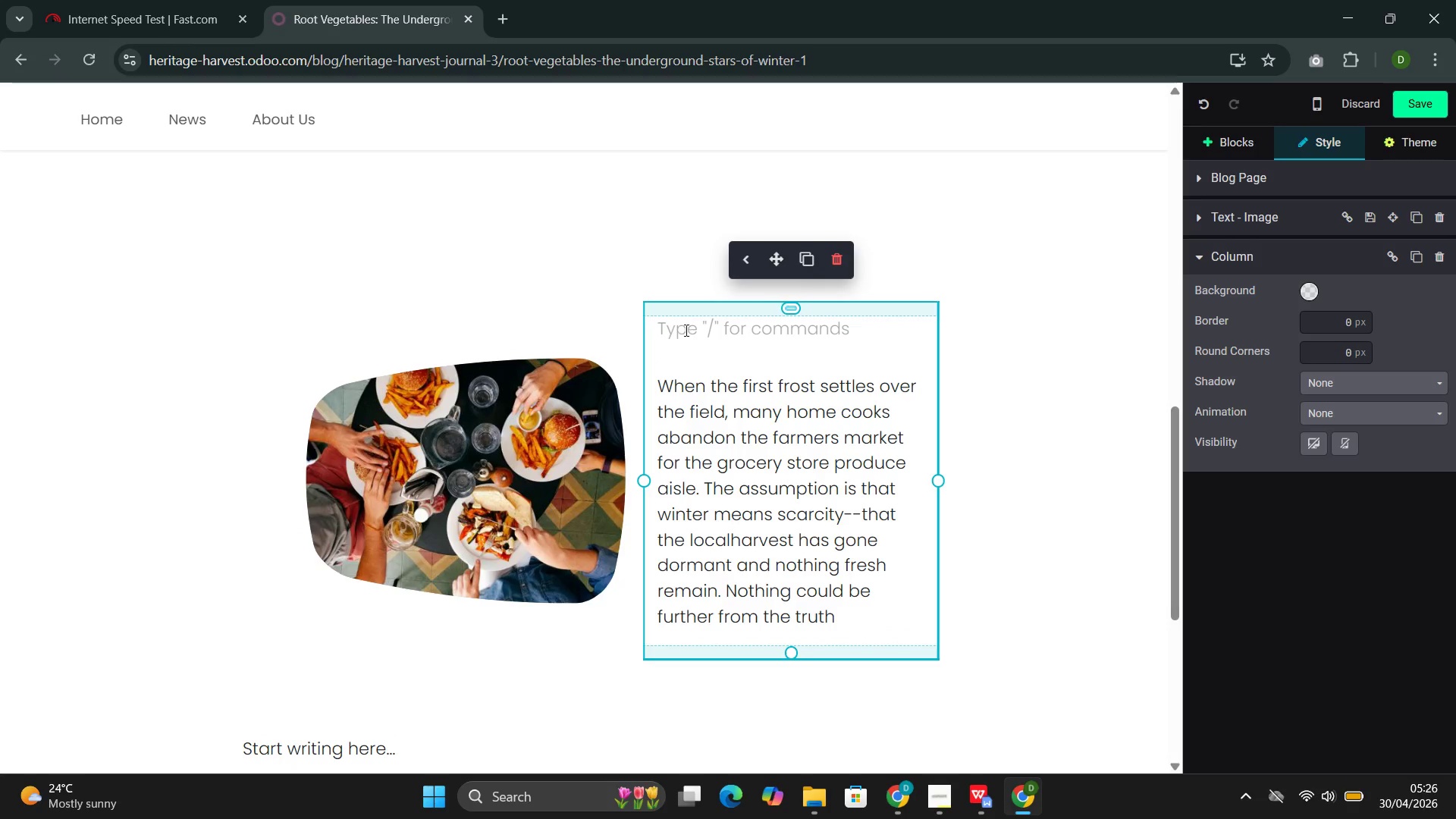 
double_click([684, 331])
 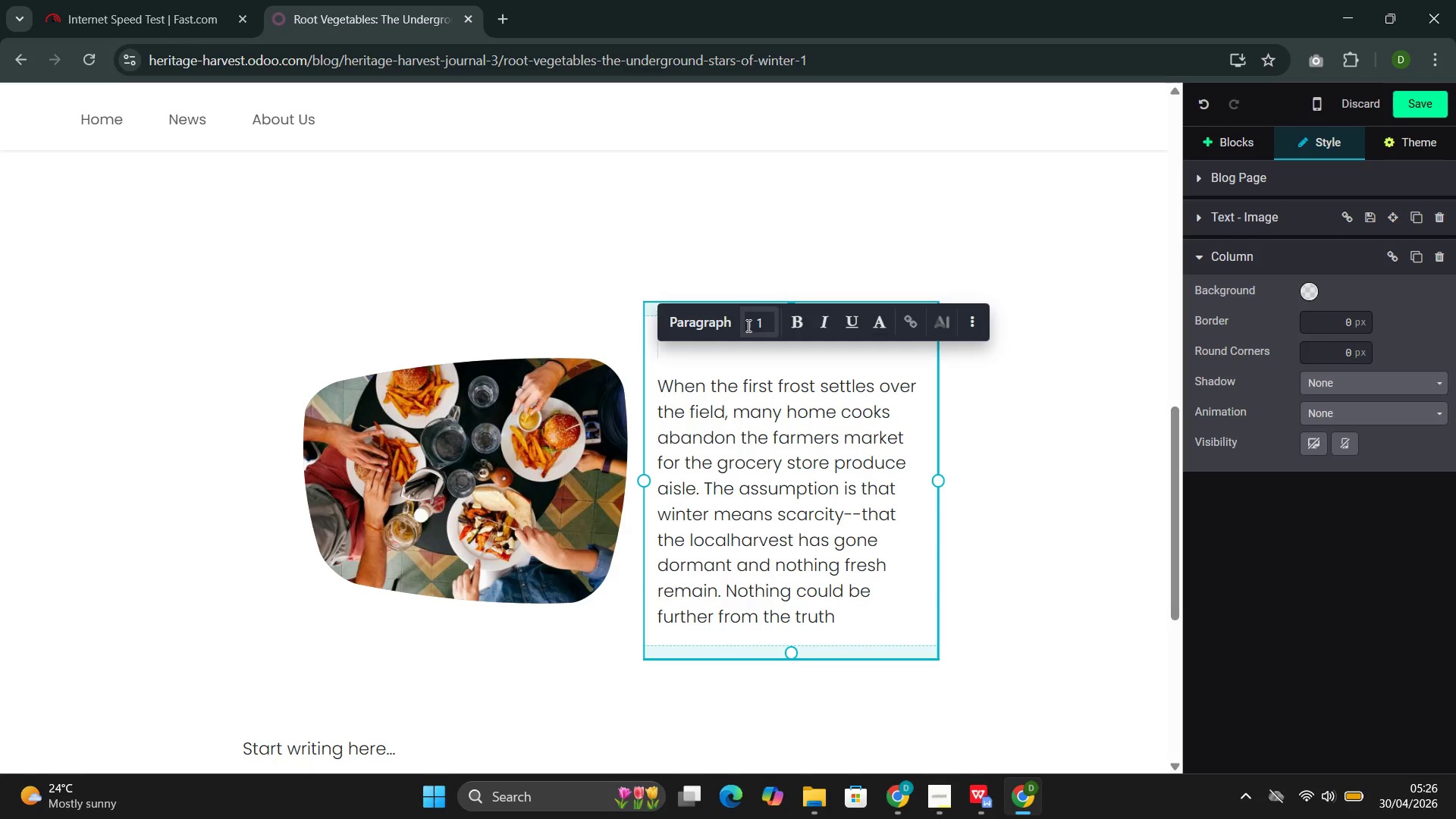 
left_click([767, 322])
 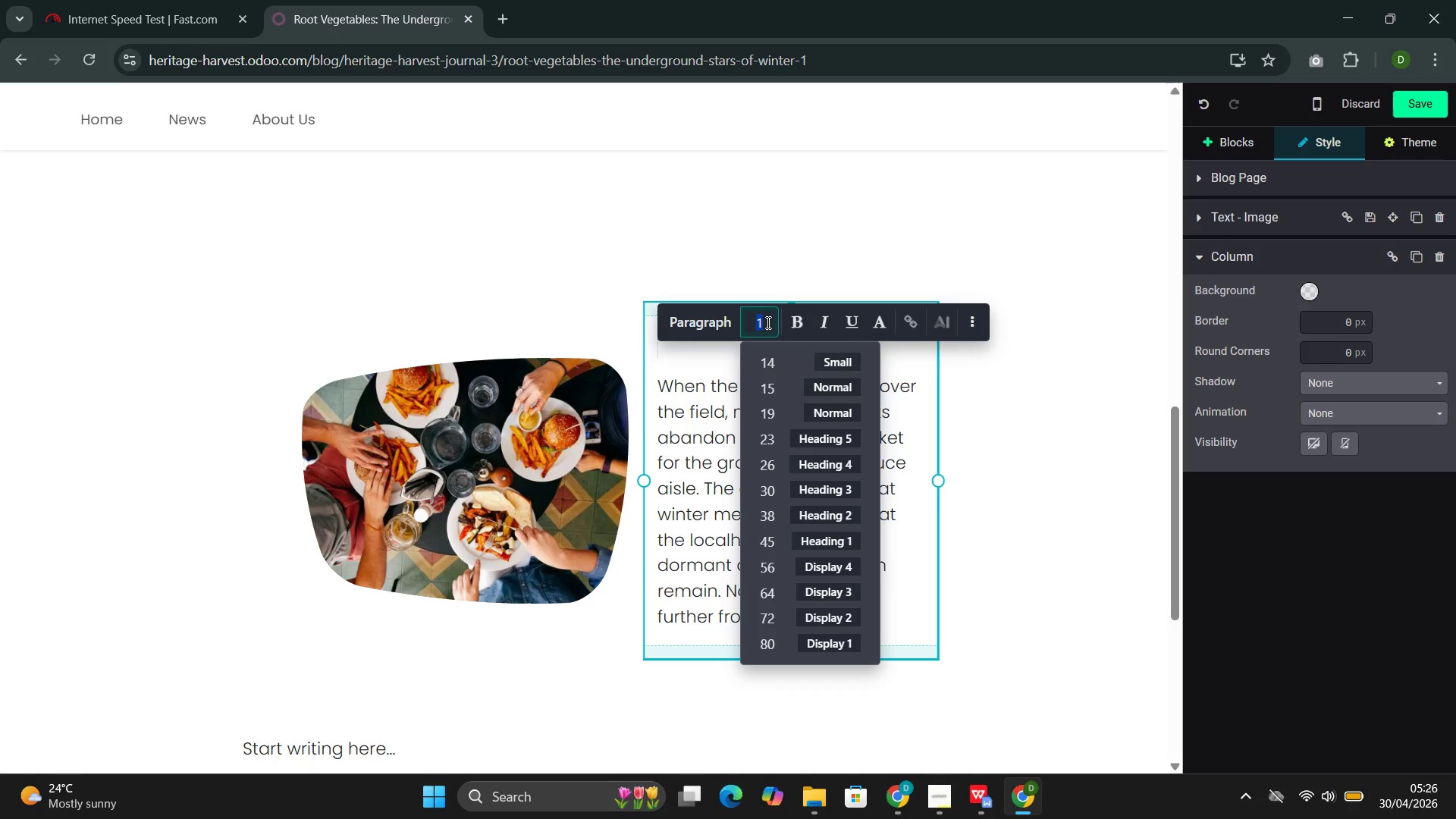 
type(18)
 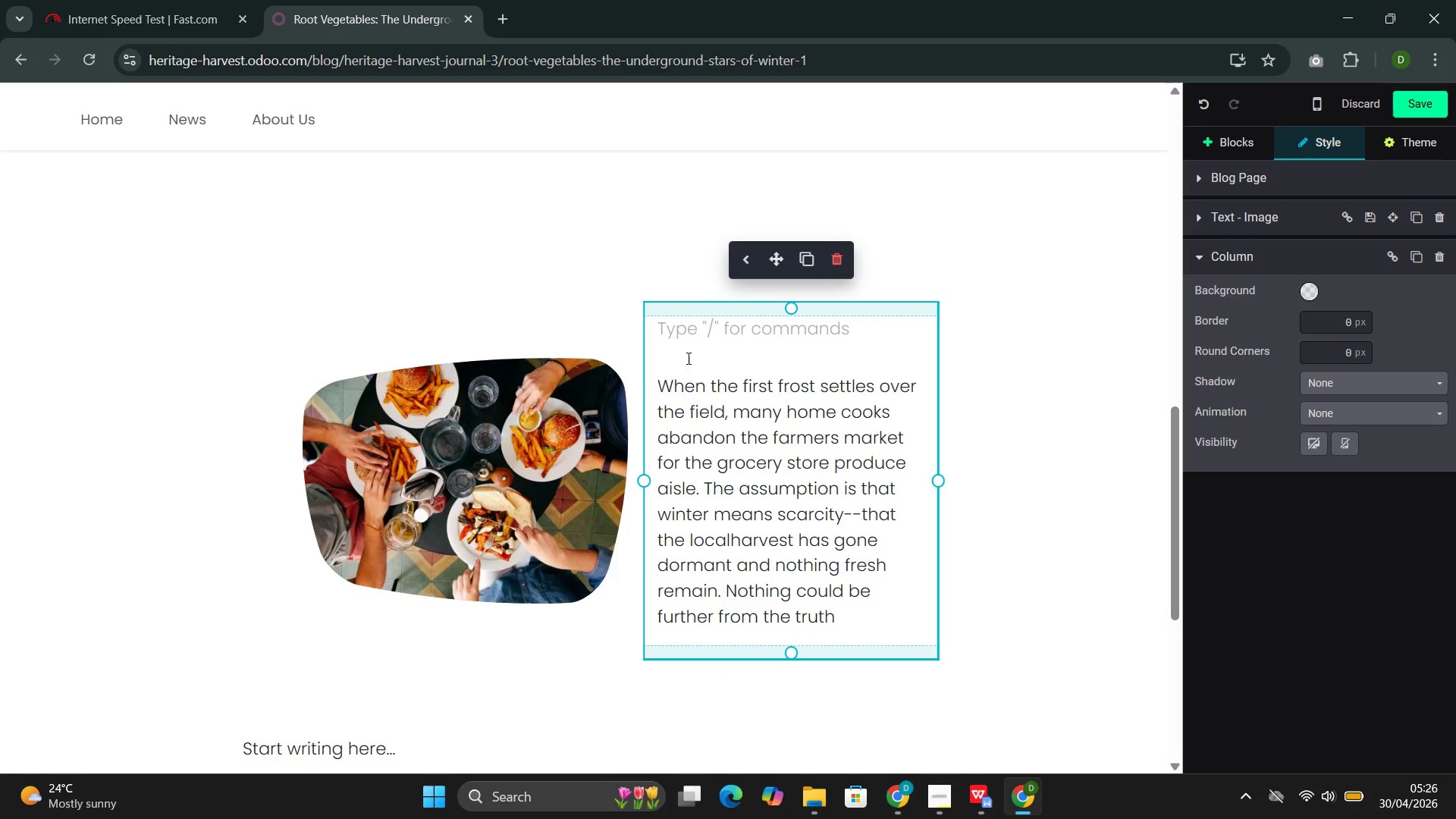 
left_click([645, 362])
 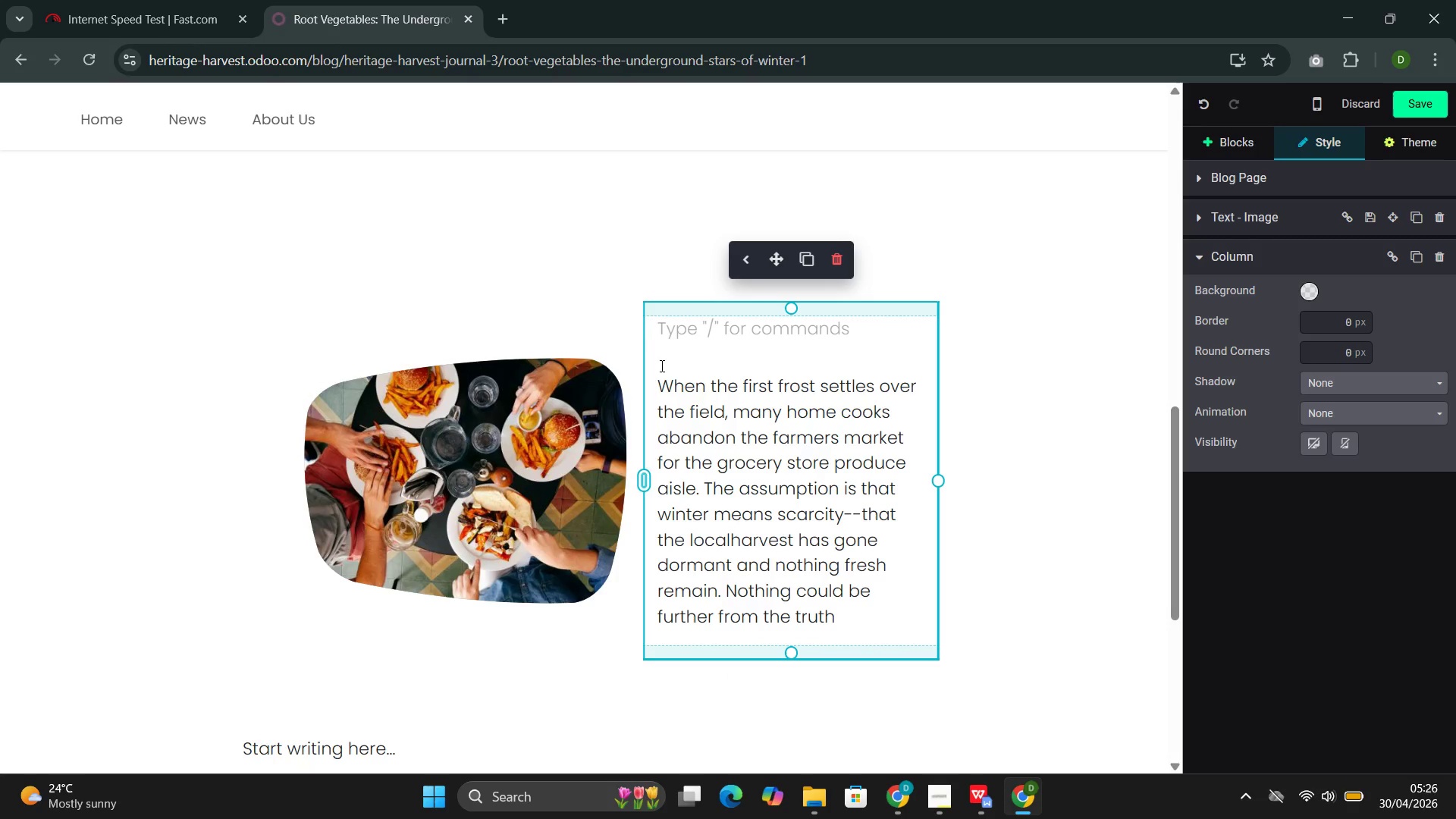 
left_click([668, 372])
 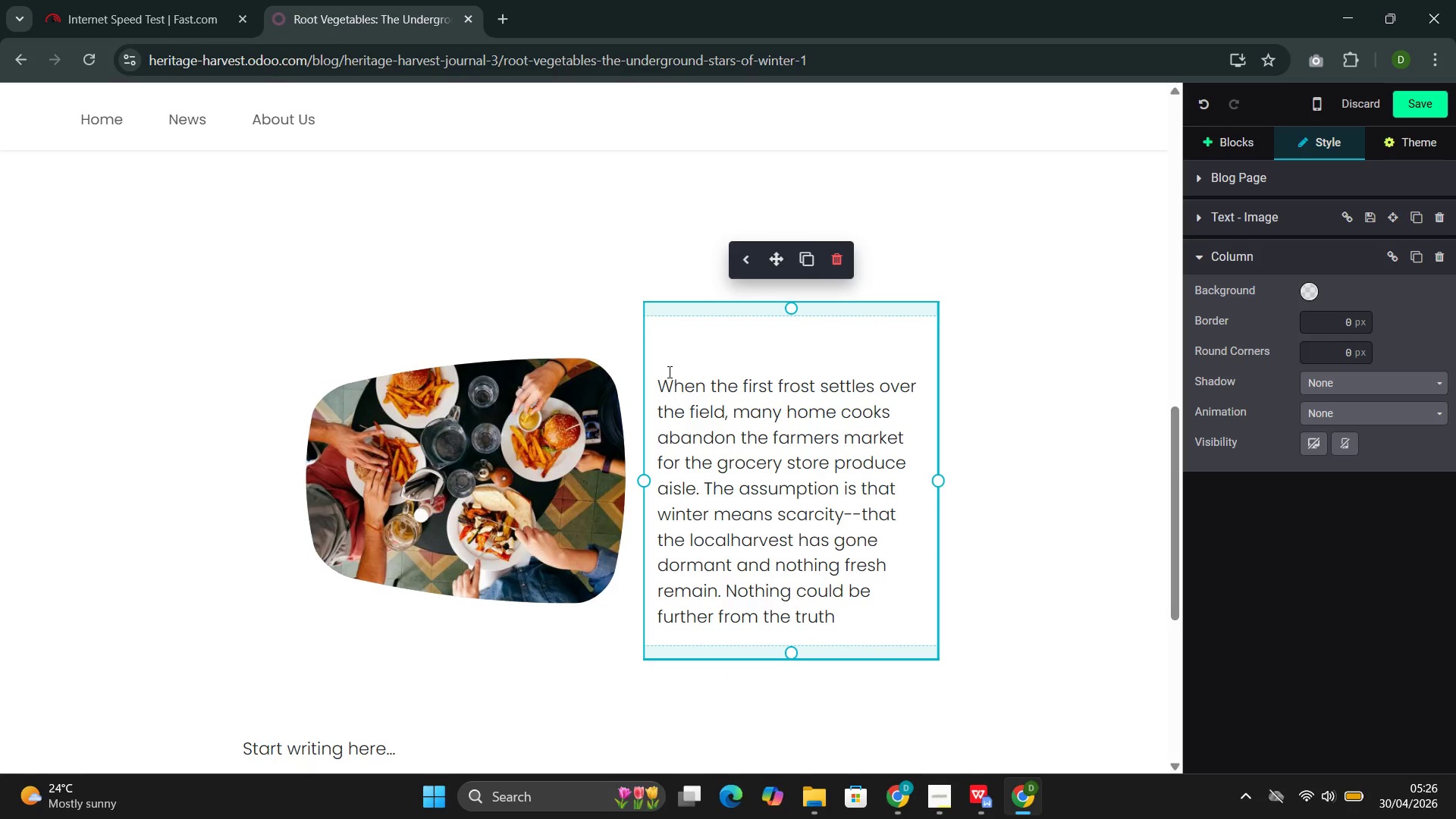 
key(ArrowLeft)
 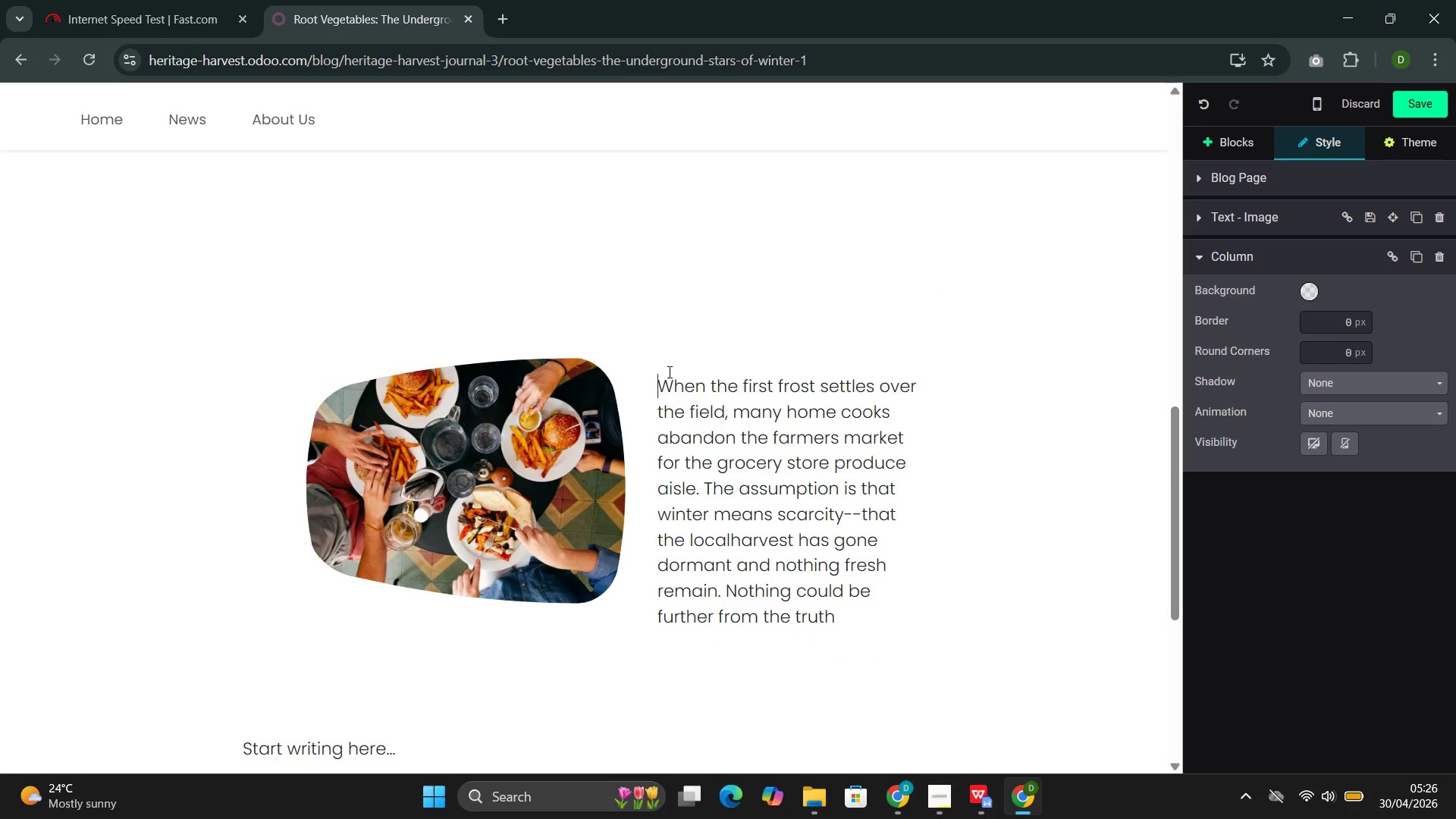 
key(Backspace)
 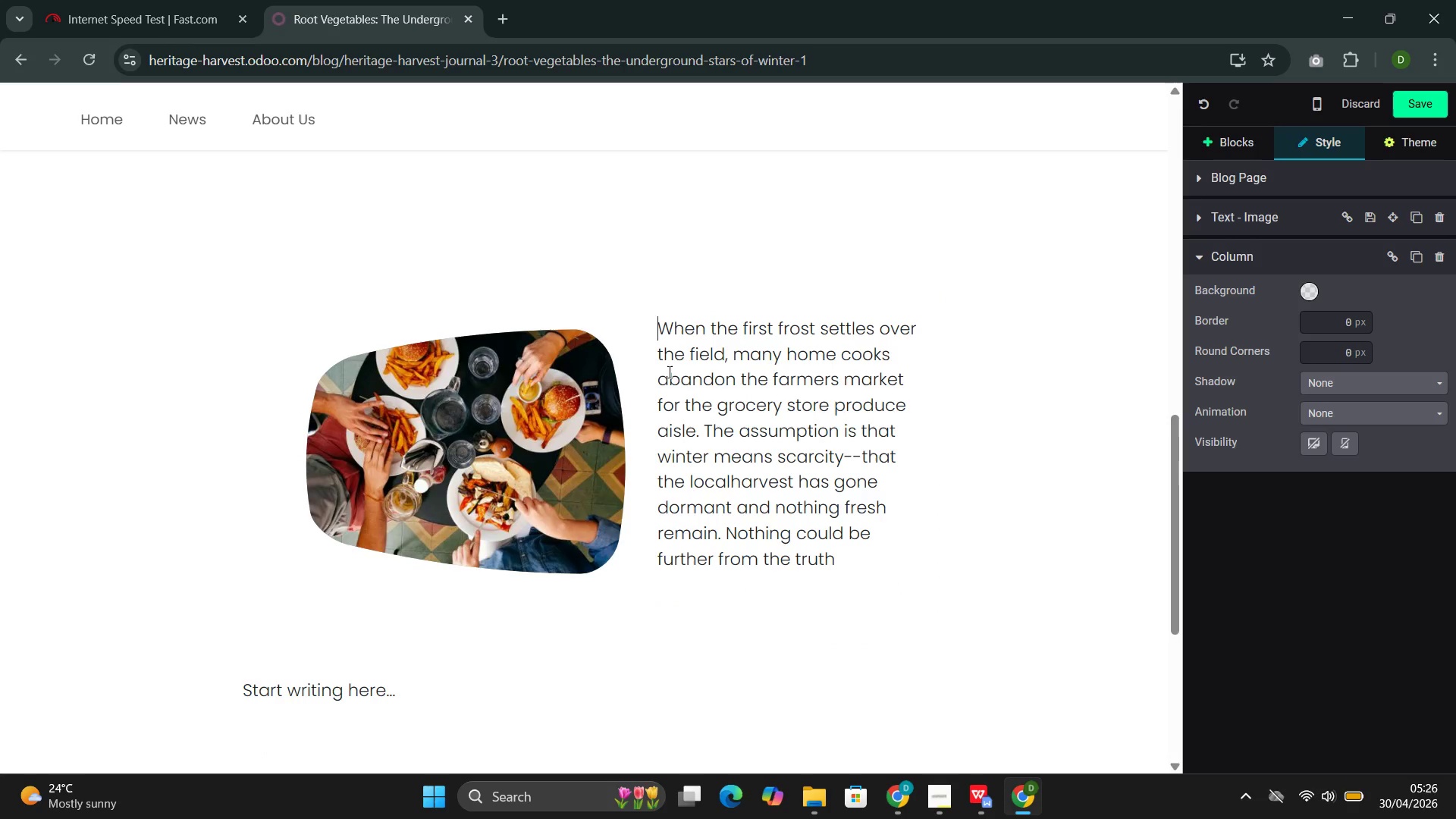 
key(Backspace)
 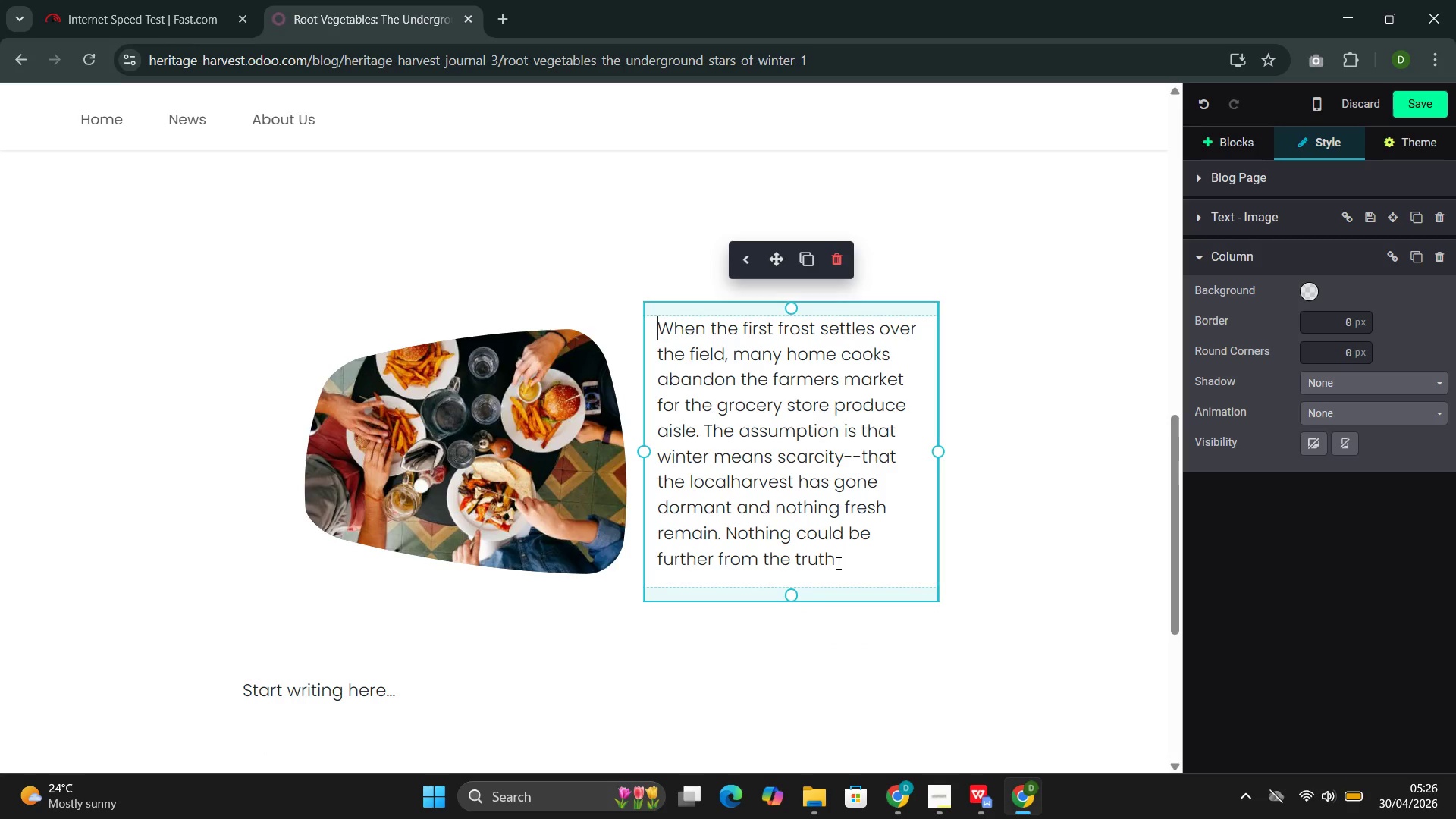 
left_click_drag(start_coordinate=[847, 562], to_coordinate=[686, 322])
 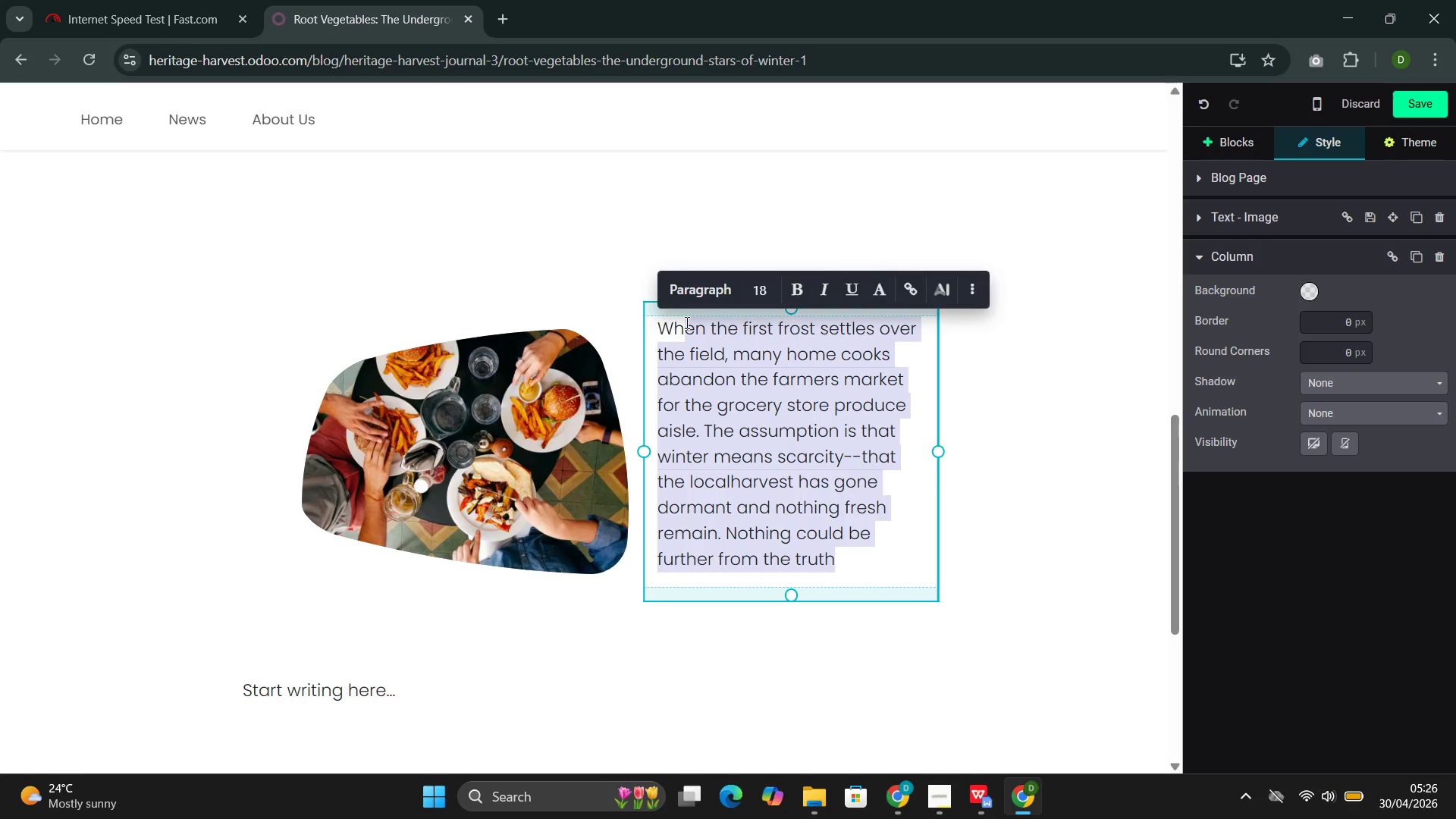 
key(Backspace)
key(Backspace)
key(Backspace)
type(Winter is rooot)
key(Backspace)
key(Backspace)
type(t vegetable season, and fpr)
key(Backspace)
key(Backspace)
type(or Heritage )
 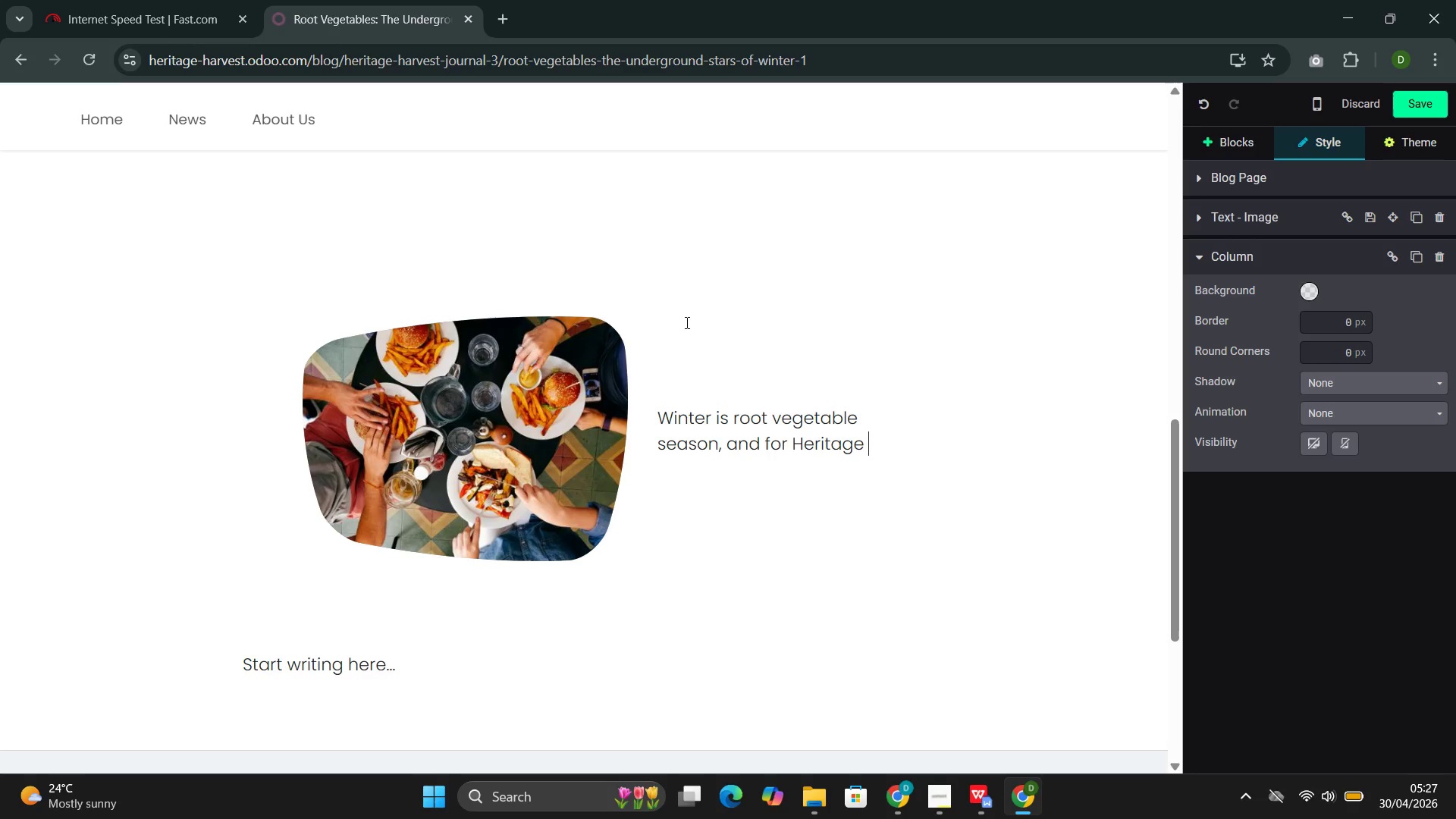 
type(Harvest)
 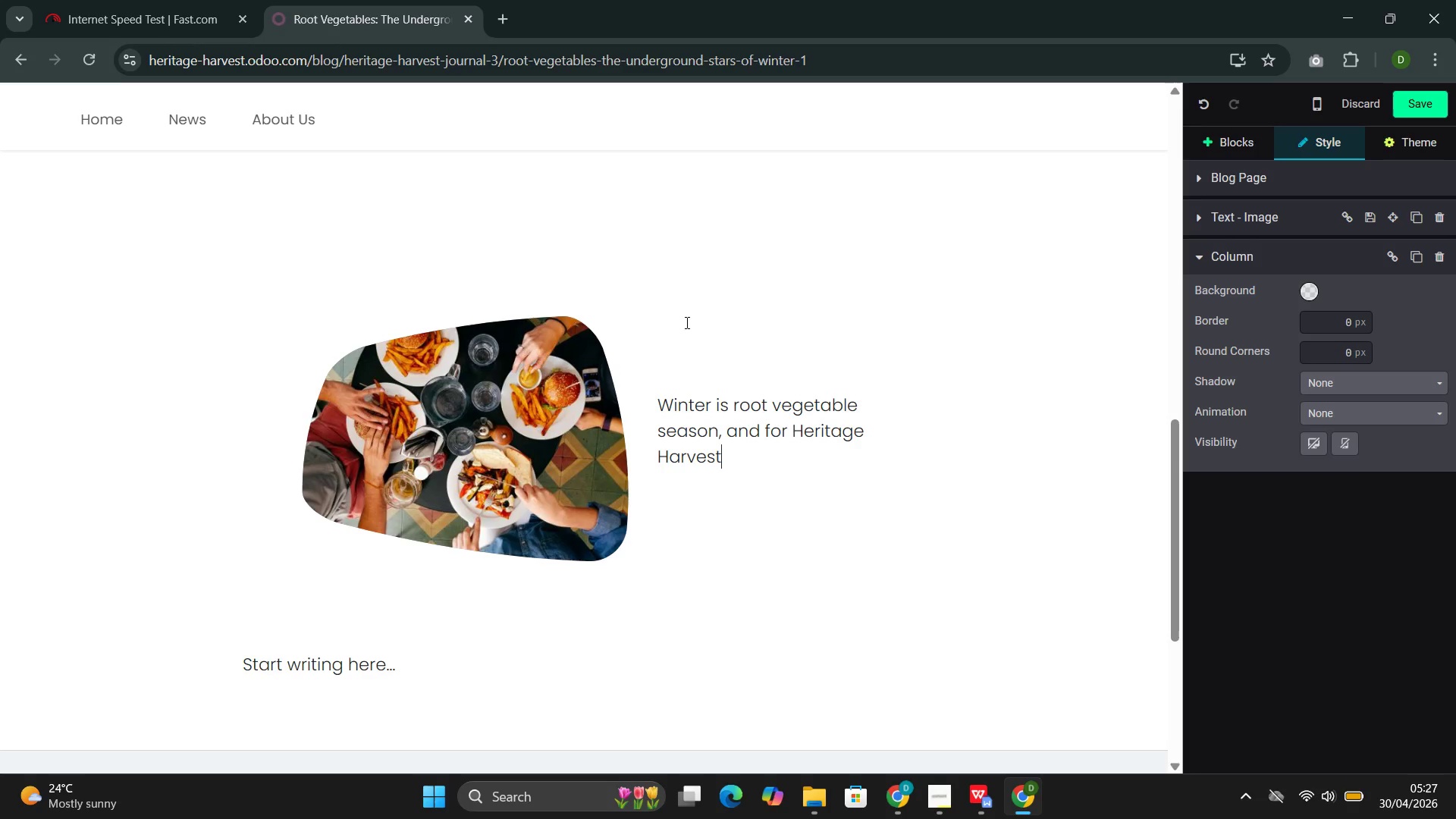 
key(Space)
 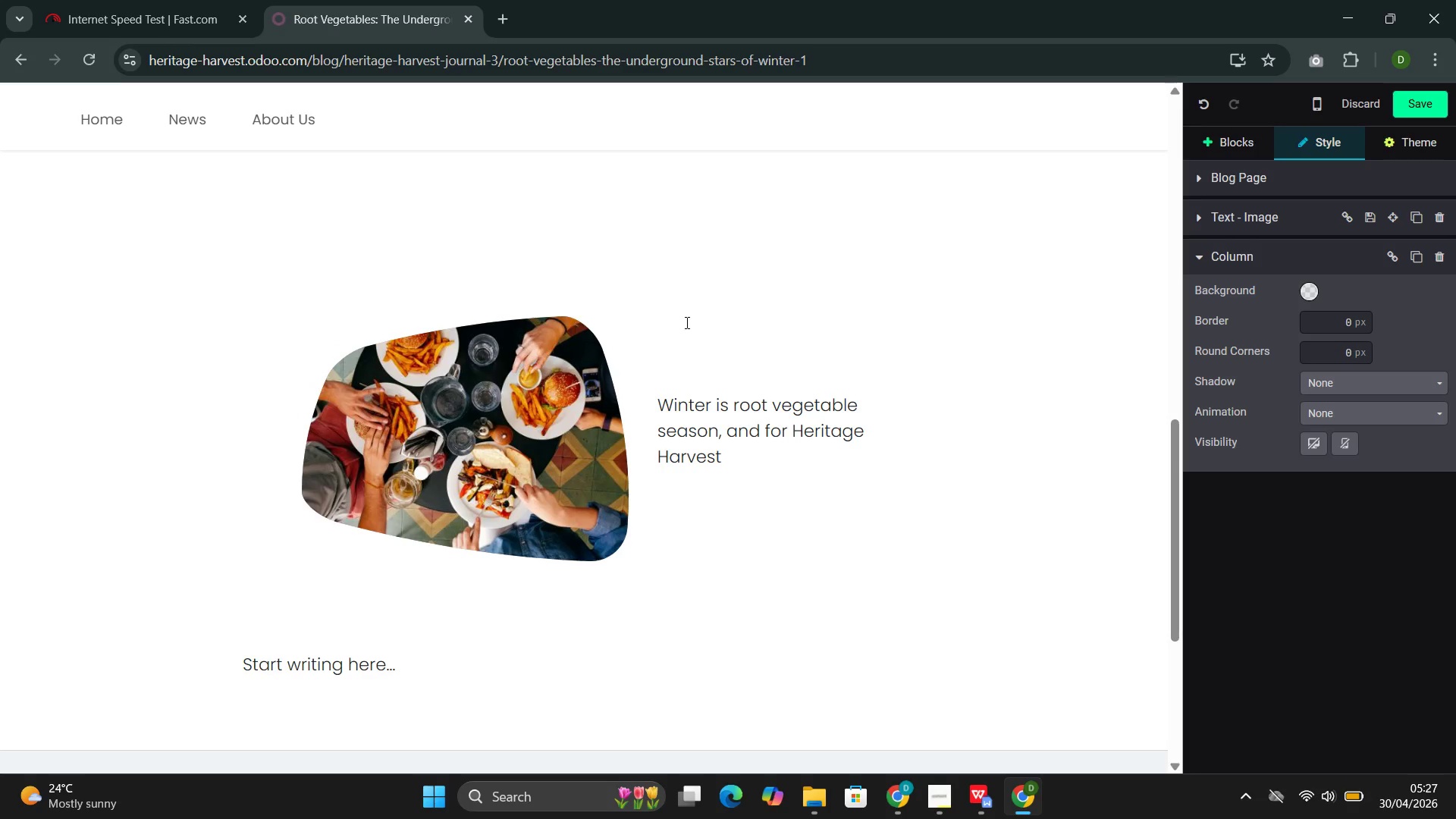 
wait(19.38)
 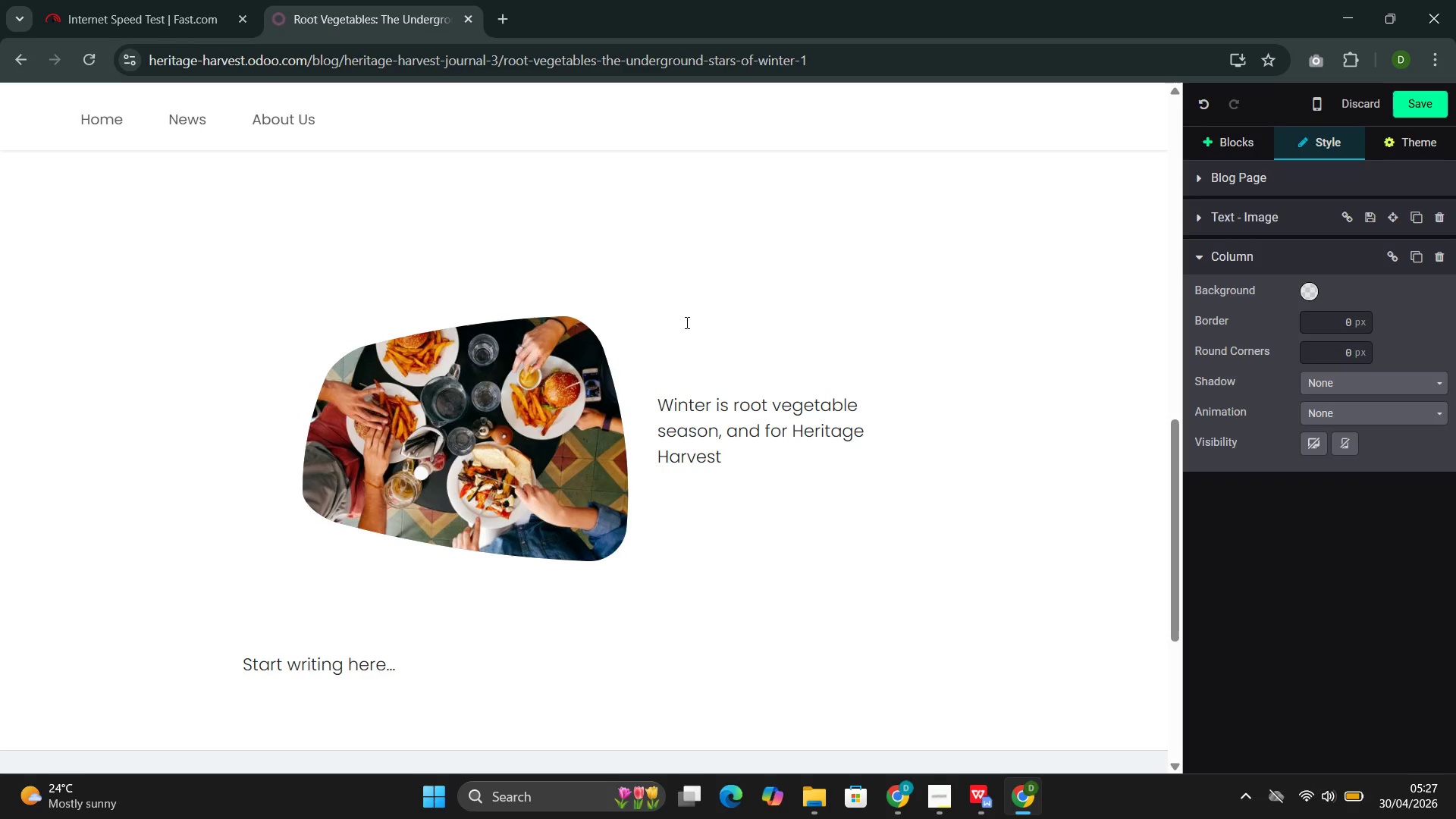 
type(Bistri)
key(Backspace)
type(o )
key(Backspace)
type(, it is one of the most exciting times of yes)
key(Backspace)
type(ar o)
key(Backspace)
type(in the kitchen )
key(Backspace)
type(. )
 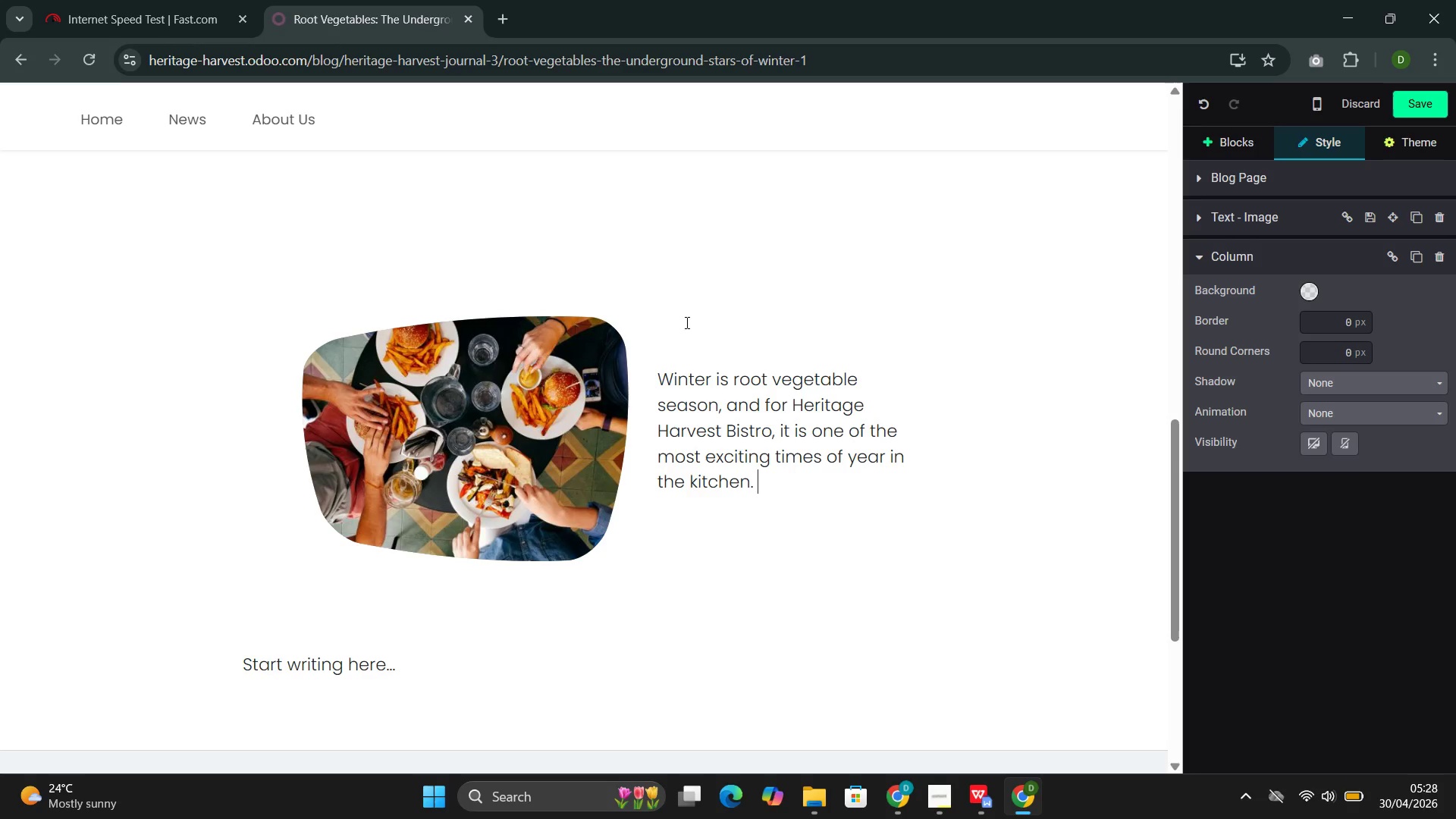 
key(Control+ControlLeft)
 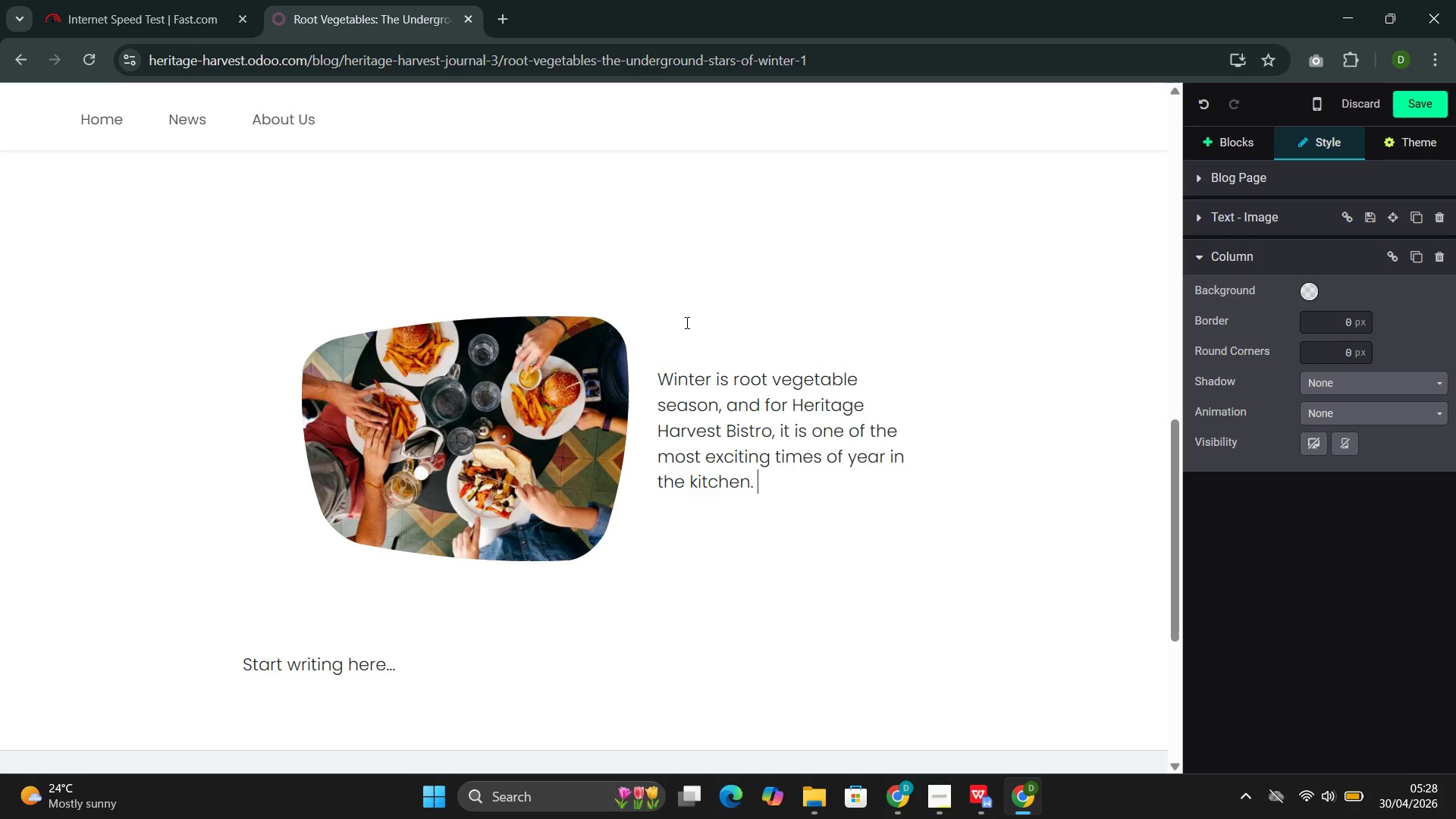 
type(Carrots we)
key(Backspace)
key(Backspace)
type(sweetened by cold soil. Beets deepened in )
 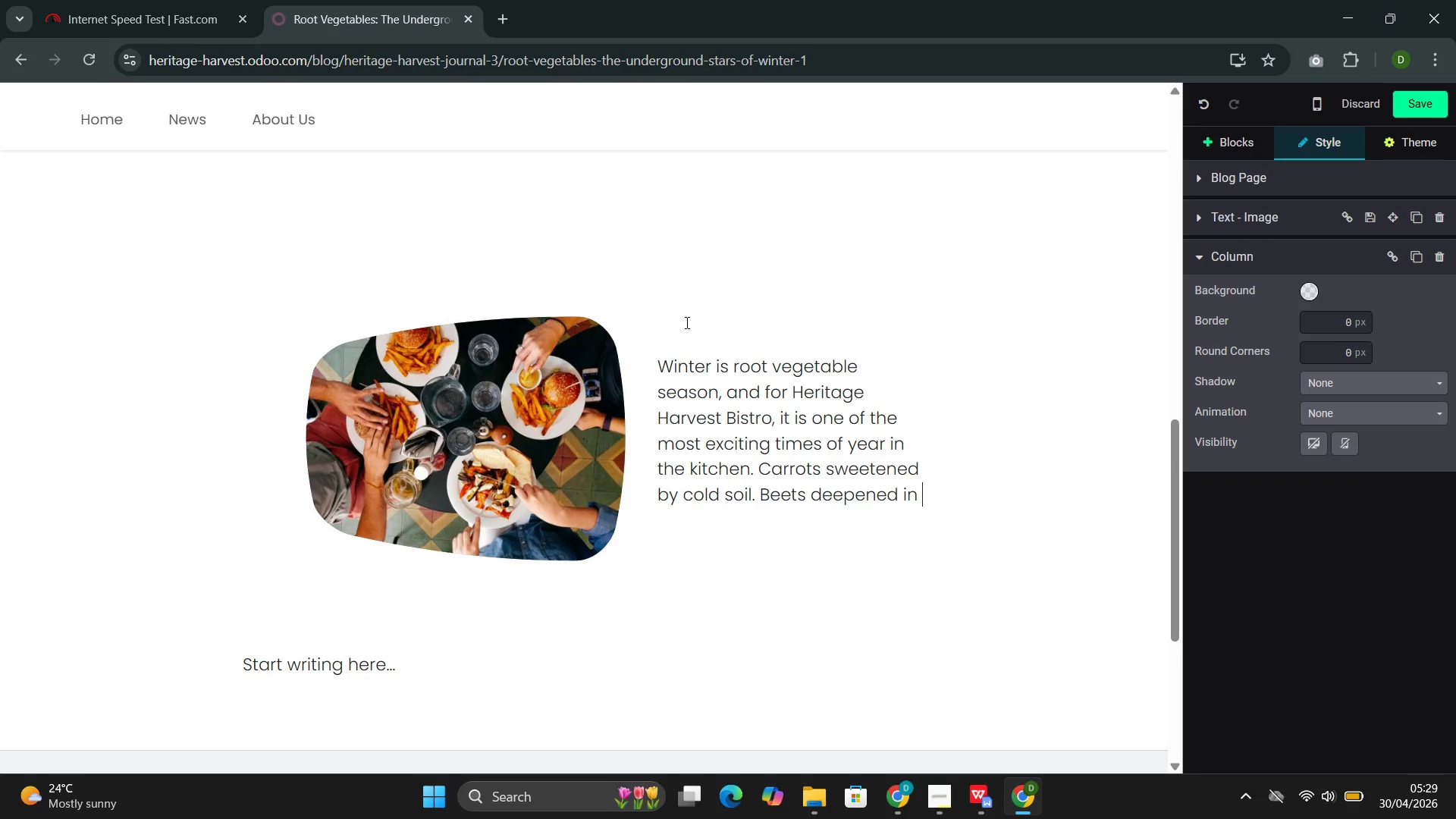 
type(color and )
 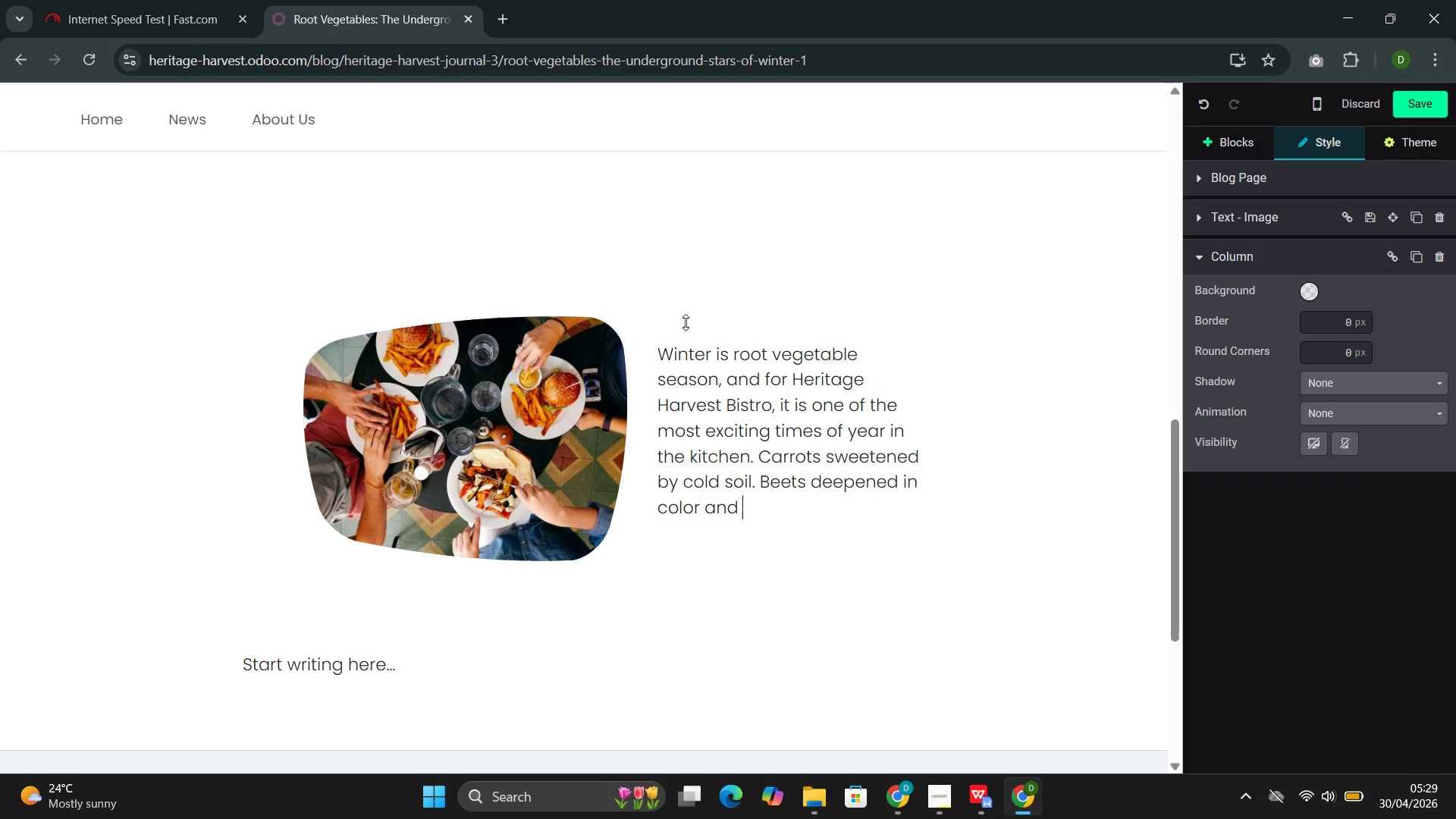 
wait(17.83)
 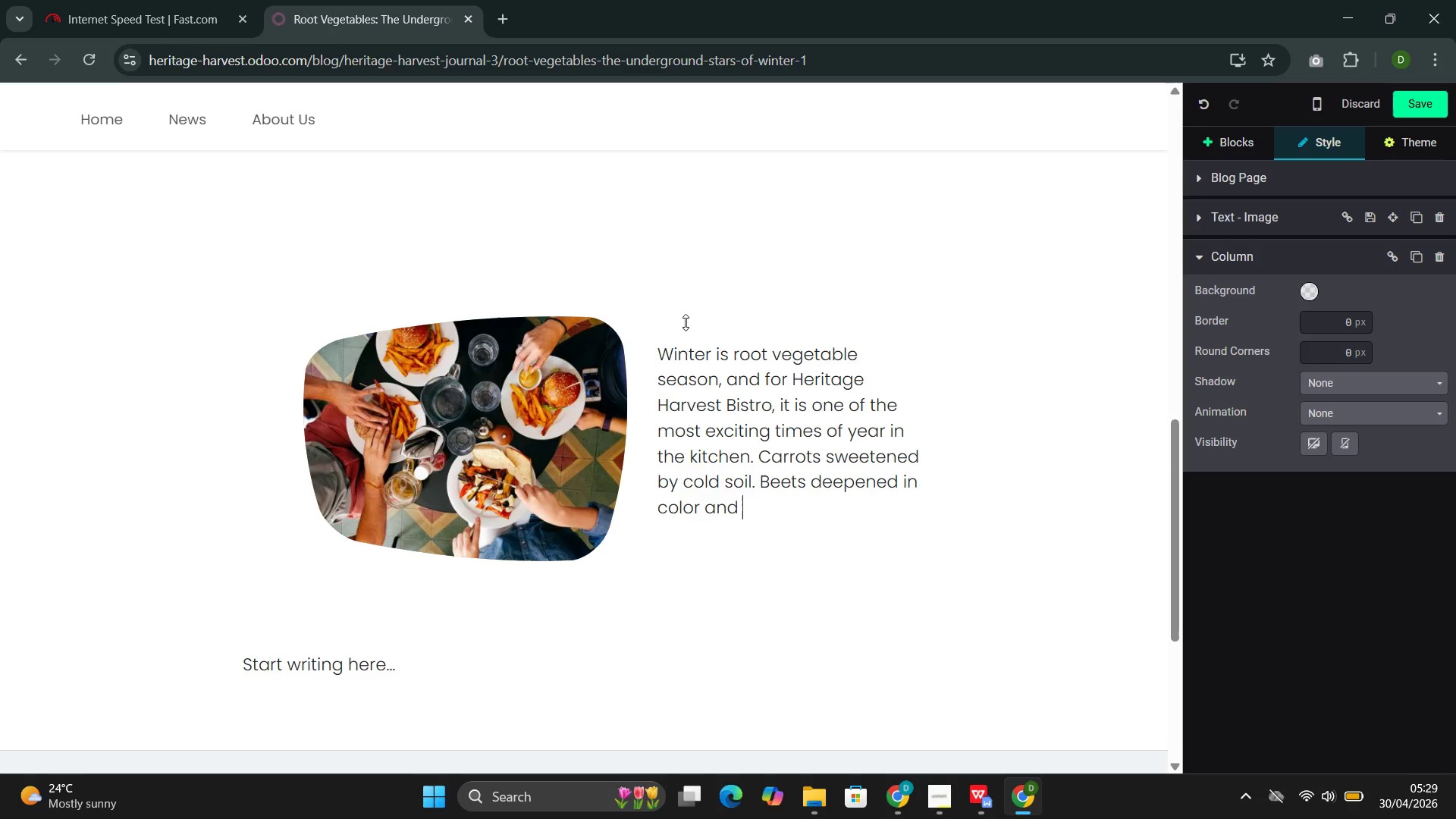 
type(fla)
 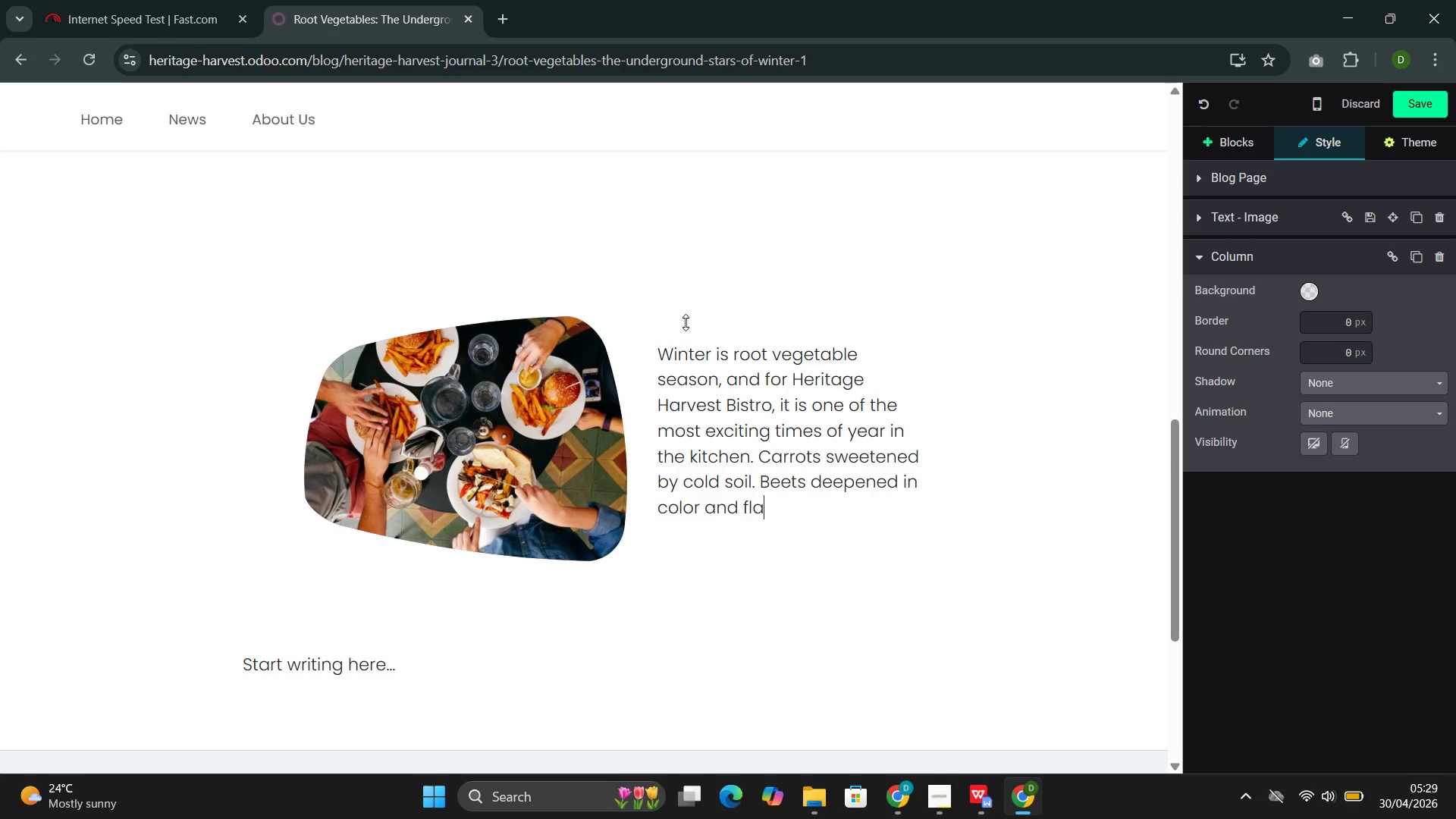 
type(vor starchy to honeyed by their own natural chemistry. These are not the bland )
key(Backspace)
type(, woody roots of ind)
 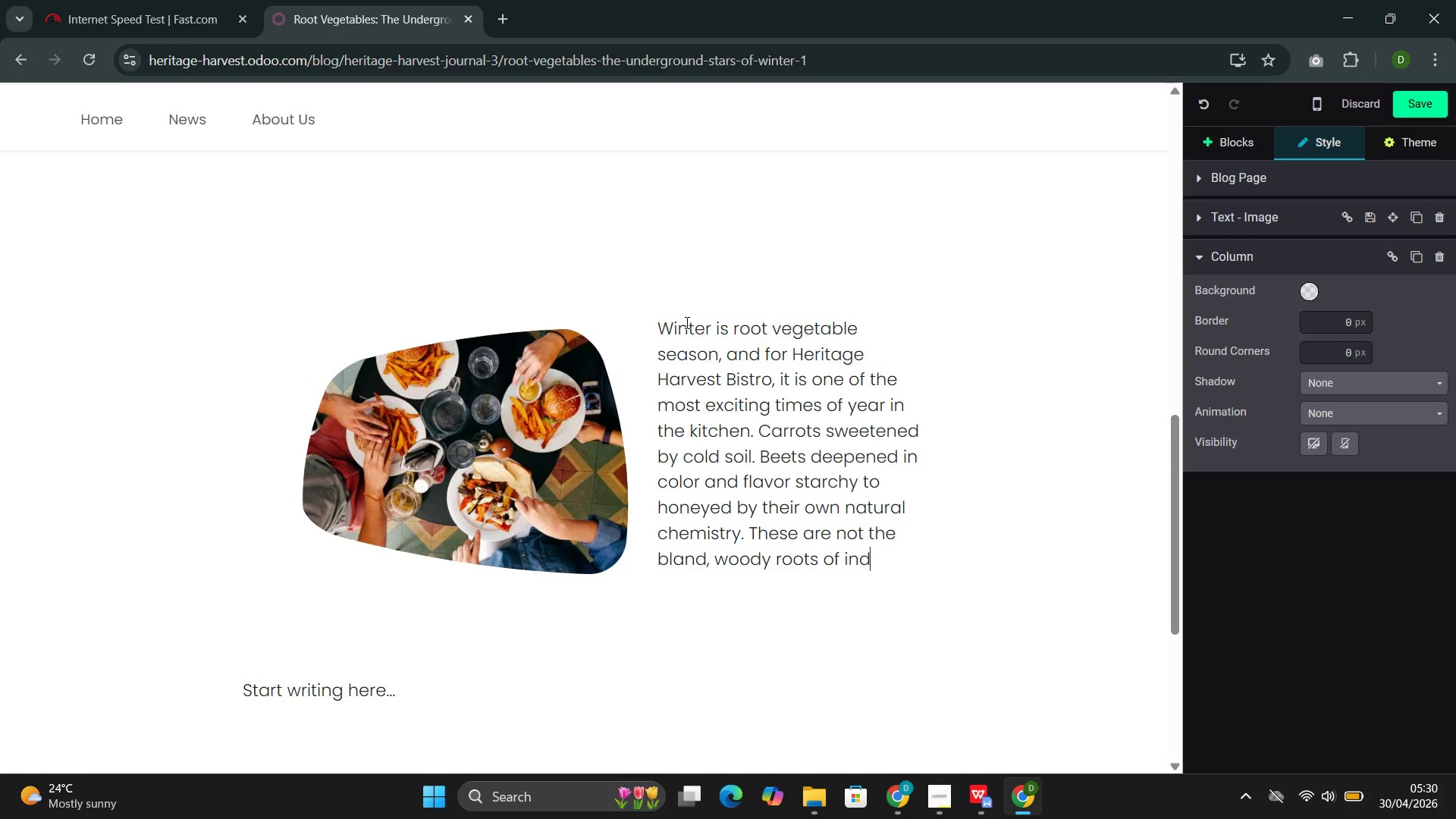 
type(ifferent supermarket bins.)
 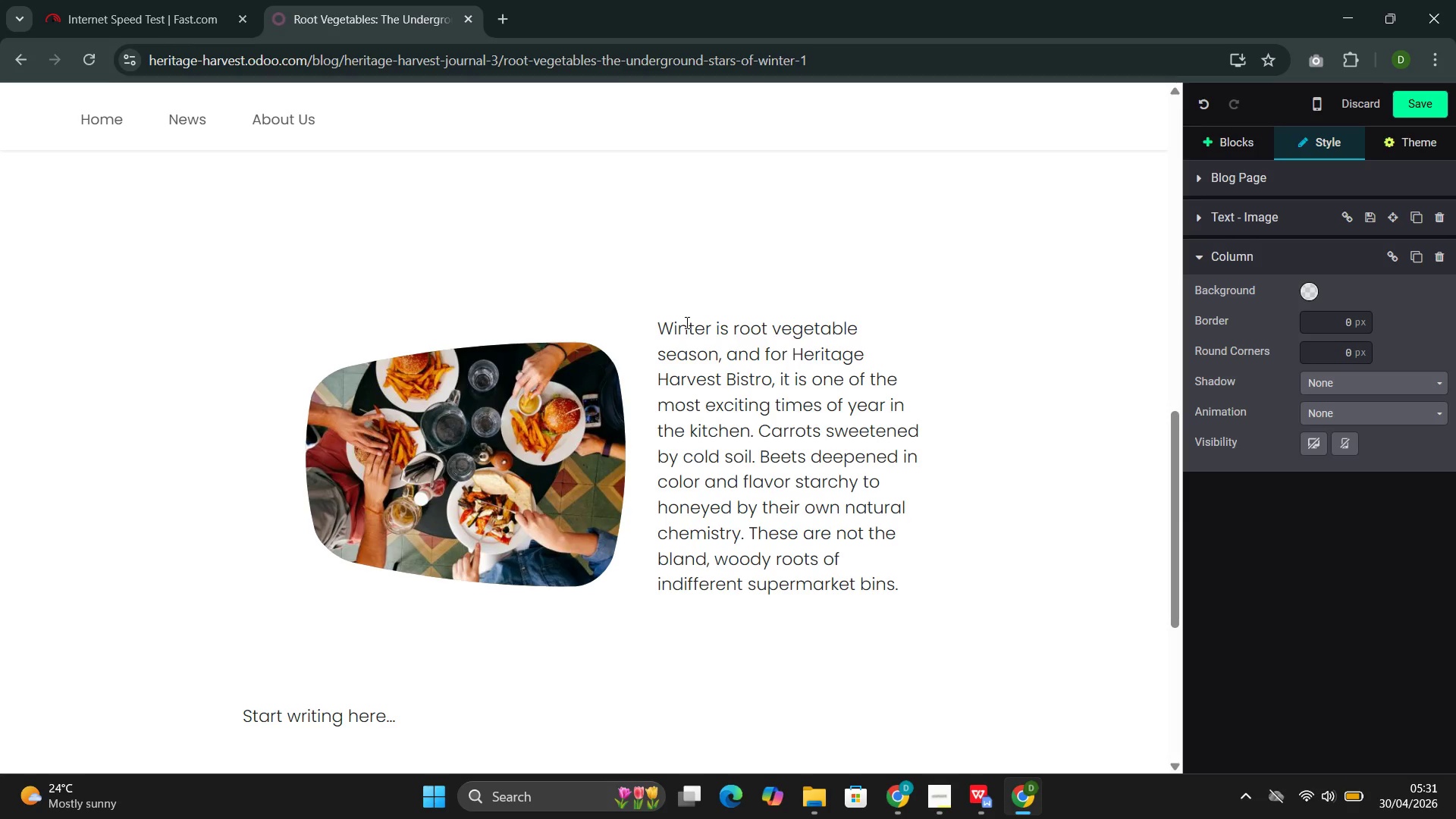 
wait(35.38)
 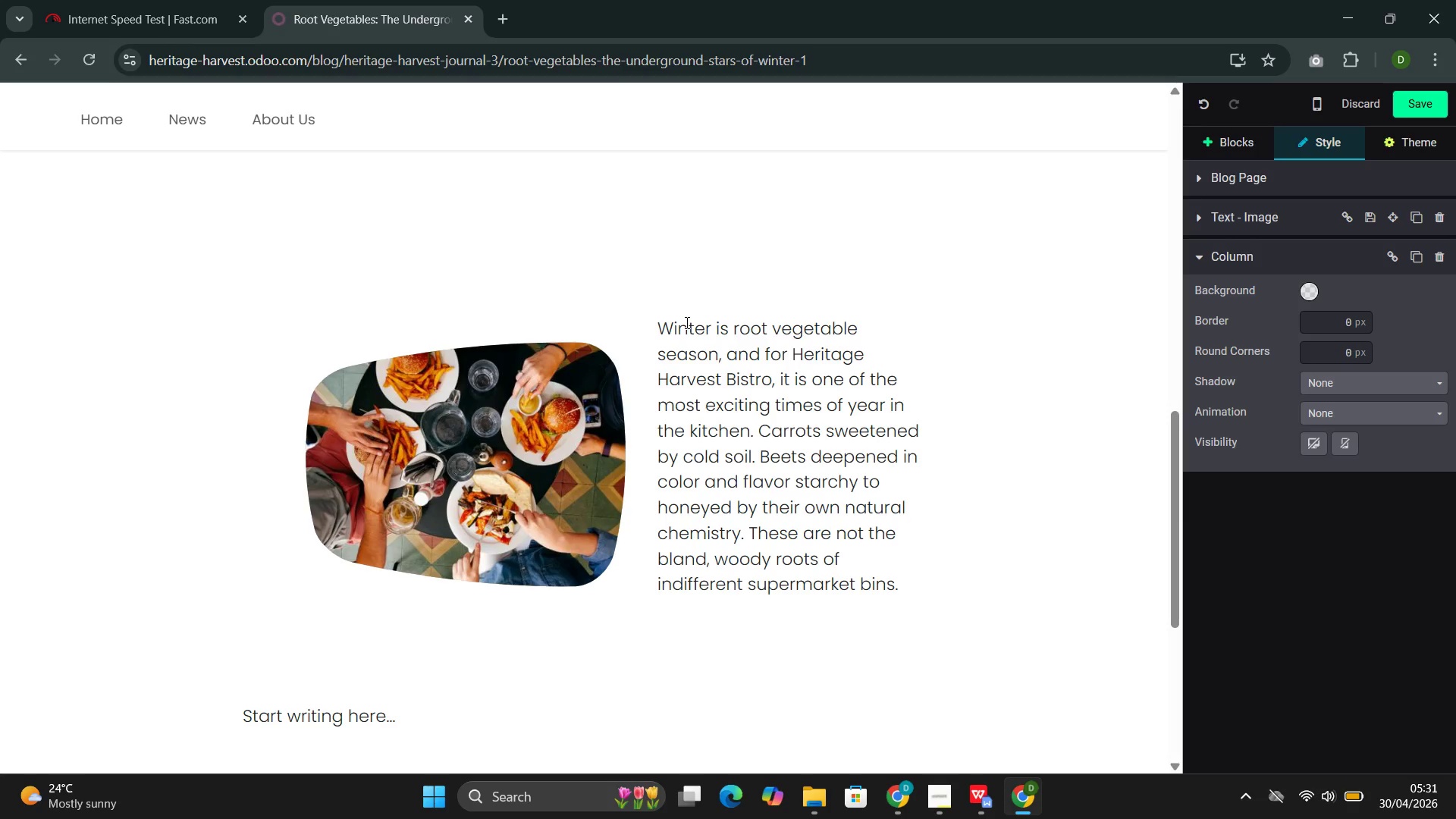 
type( These are vegetables at their peak--if you h)
key(Backspace)
type(kon)
key(Backspace)
key(Backspace)
type(now how to select them, store)
 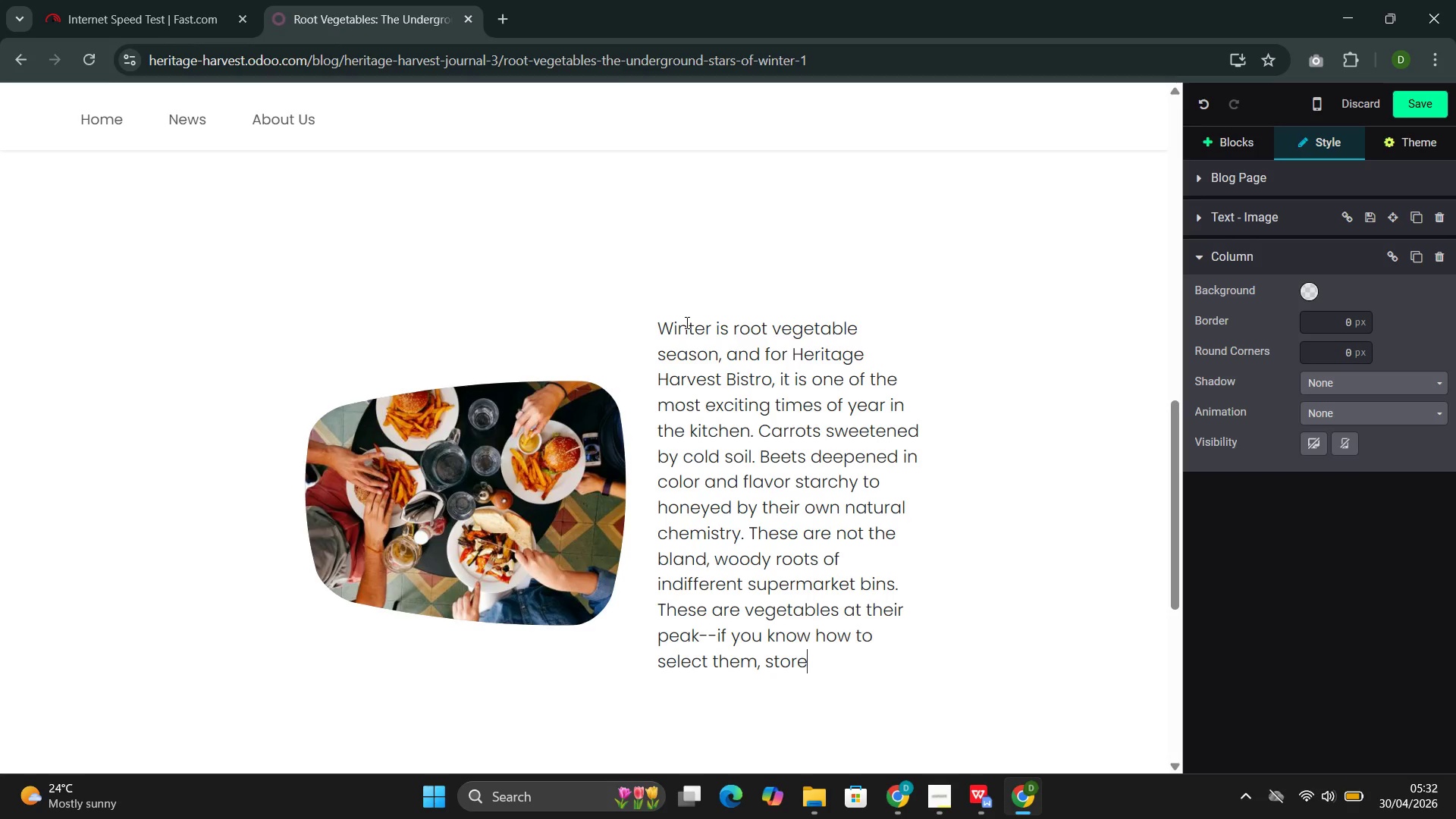 
type( them )
 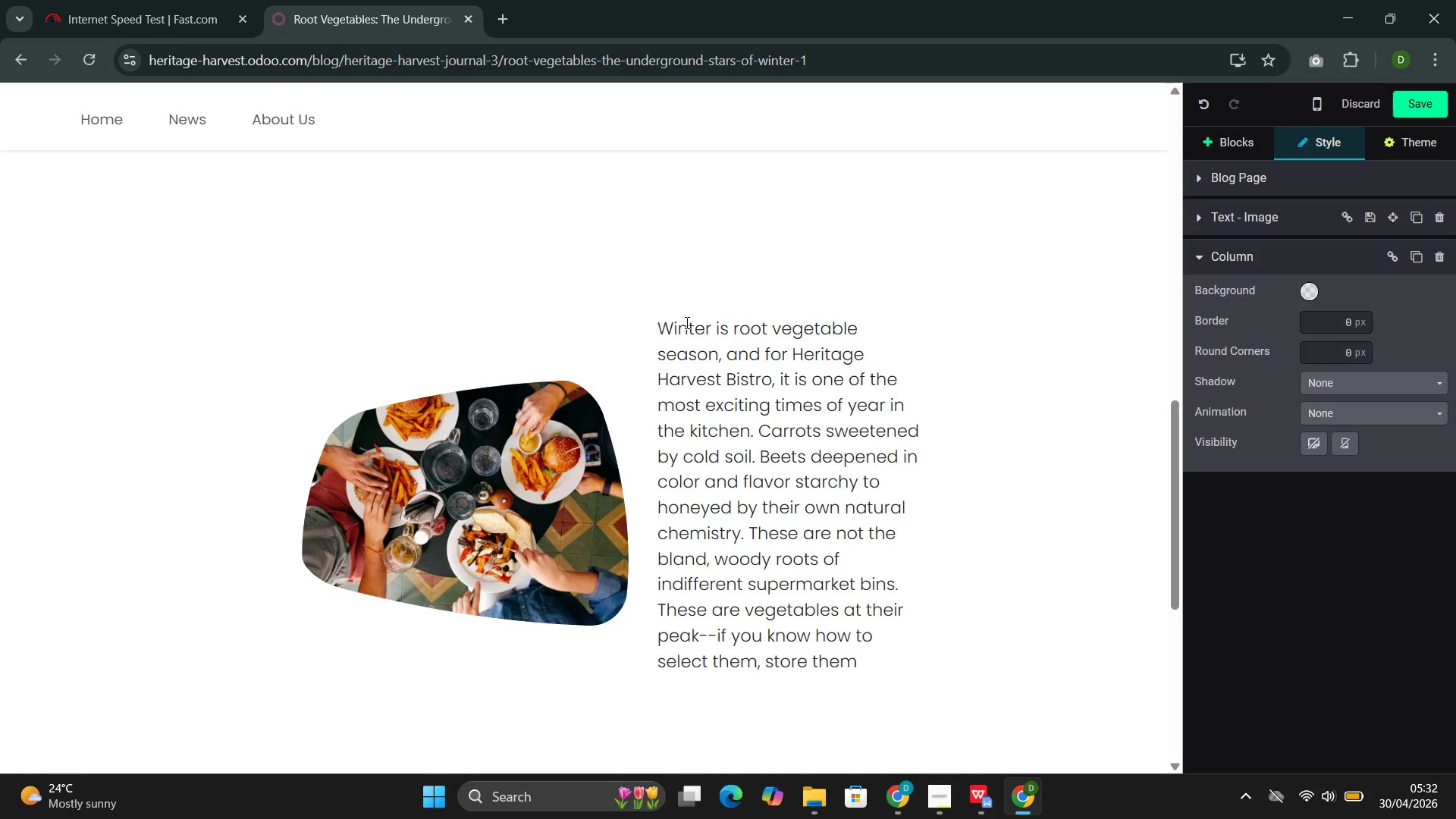 
wait(7.94)
 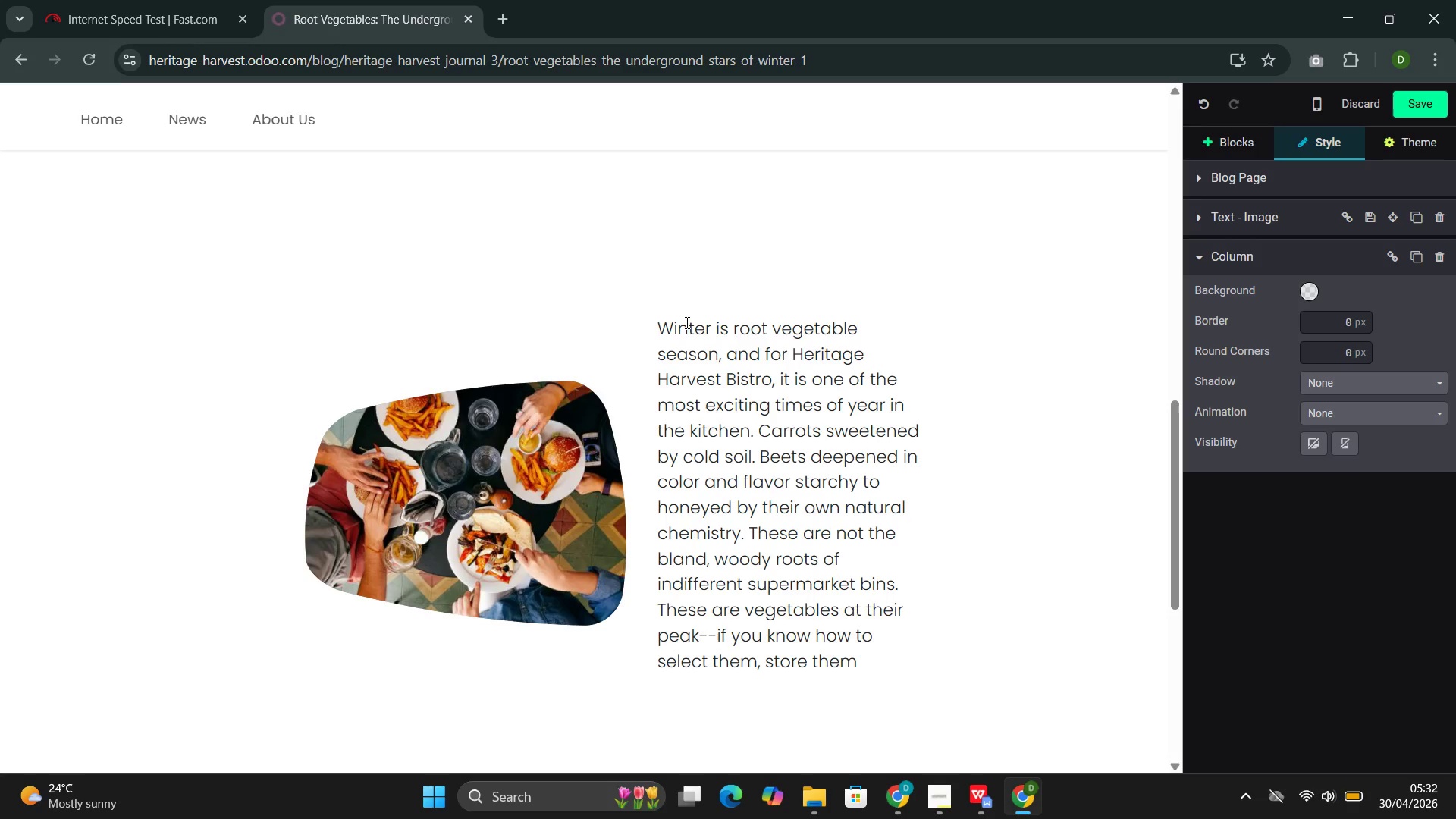 
key(Backspace)
type(, and prepat)
key(Backspace)
type(re team )
key(Backspace)
key(Backspace)
key(Backspace)
key(Backspace)
type(hem.)
 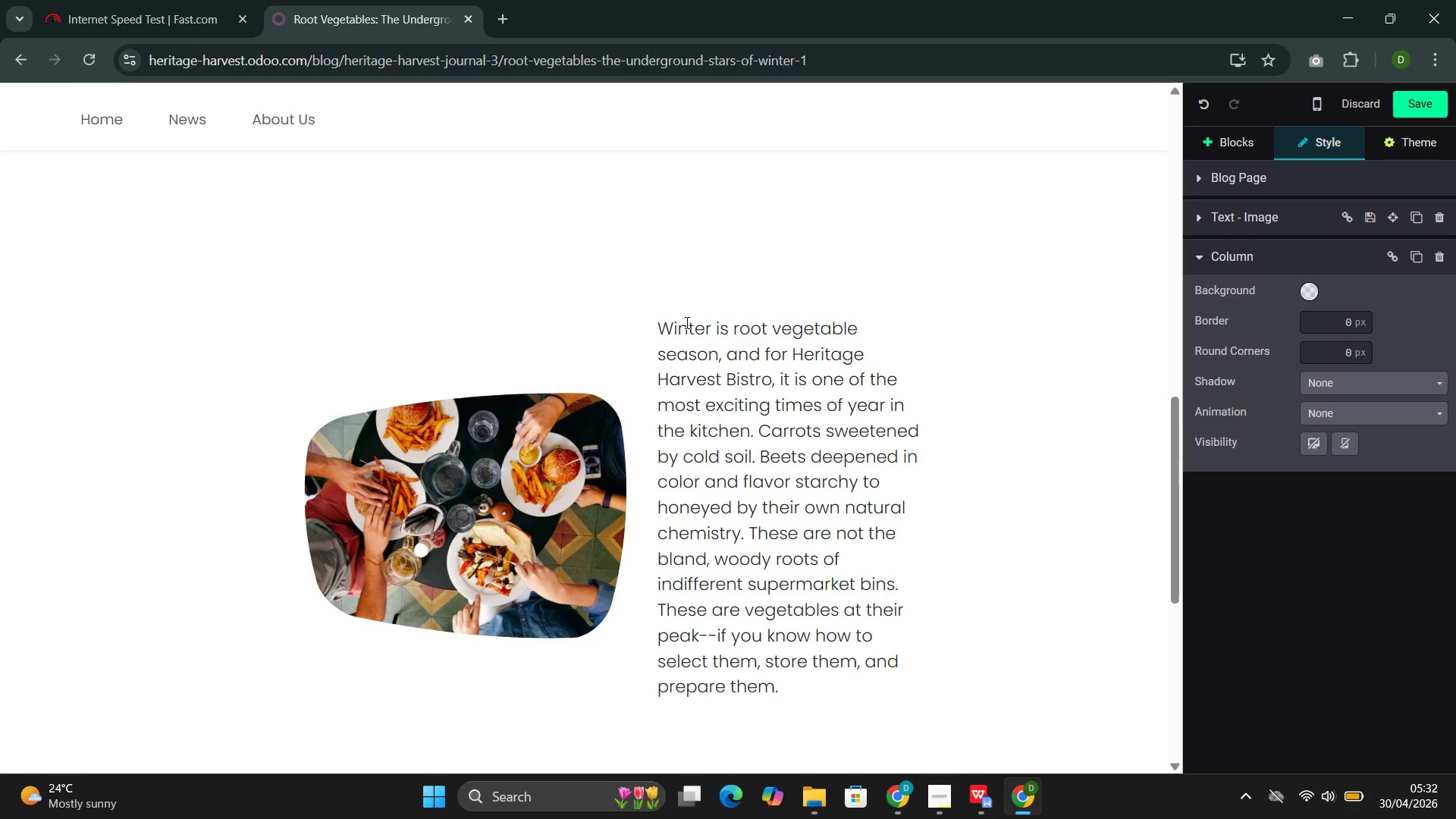 
wait(5.45)
 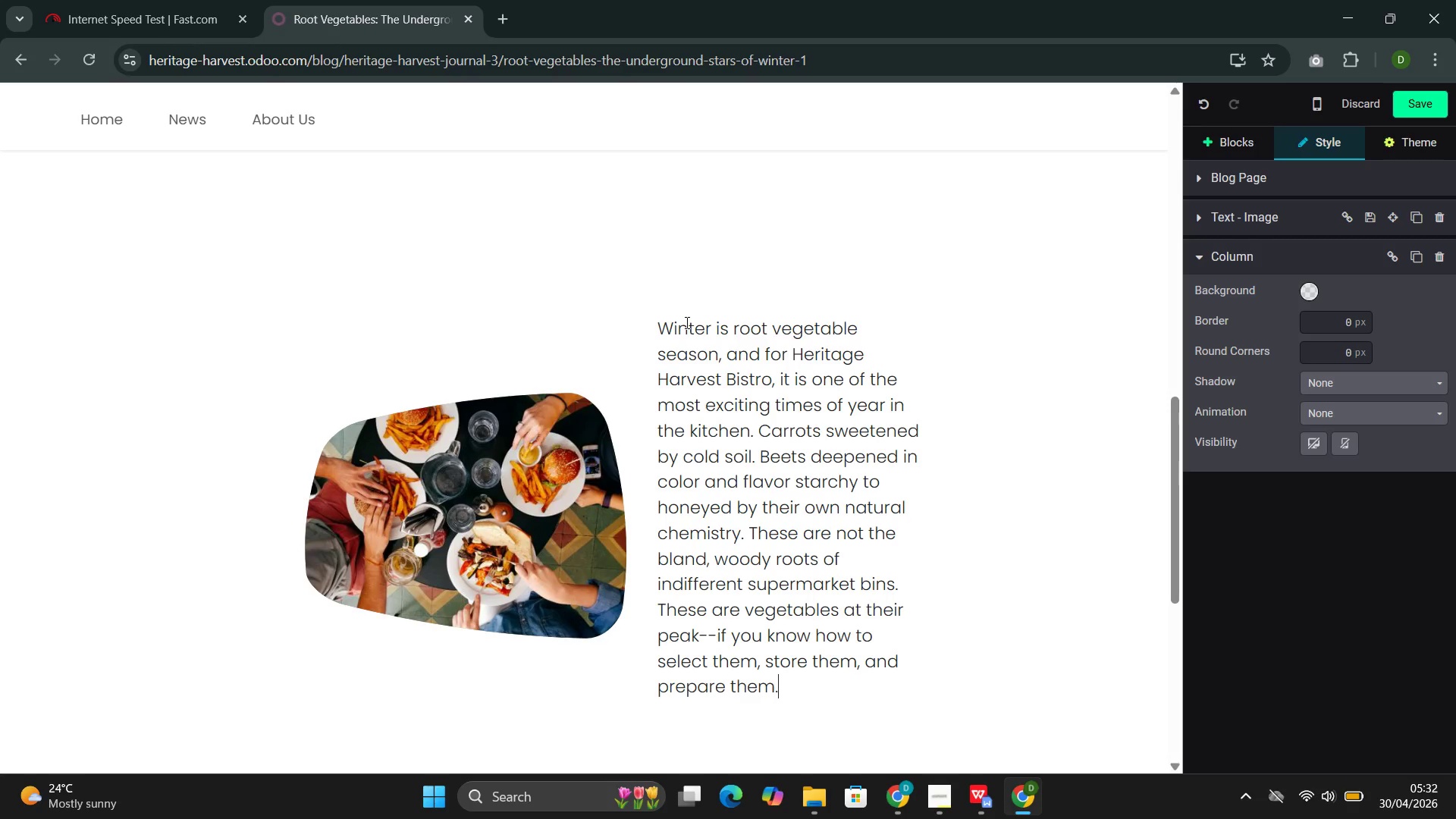 
left_click([1228, 133])
 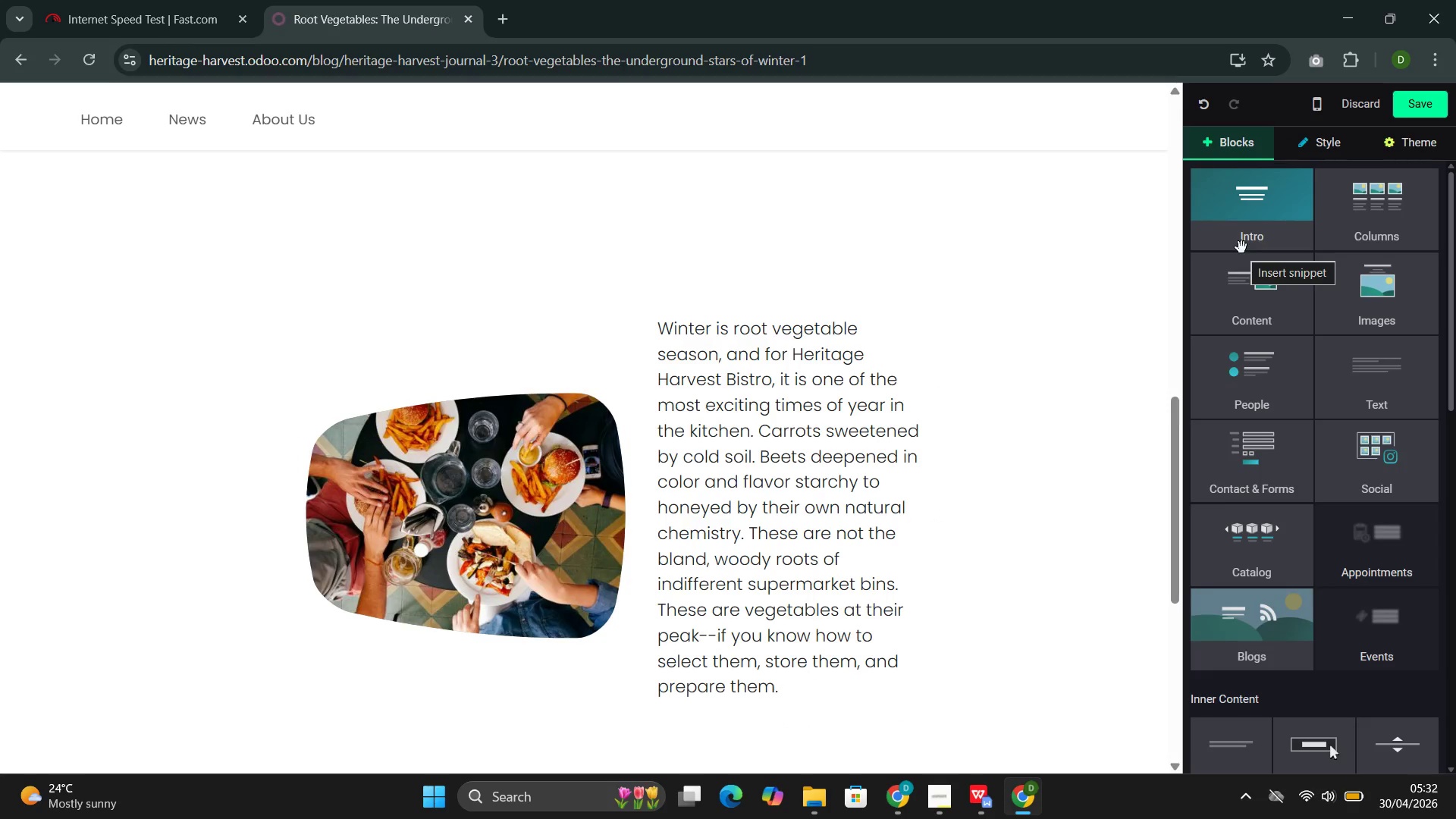 
wait(9.33)
 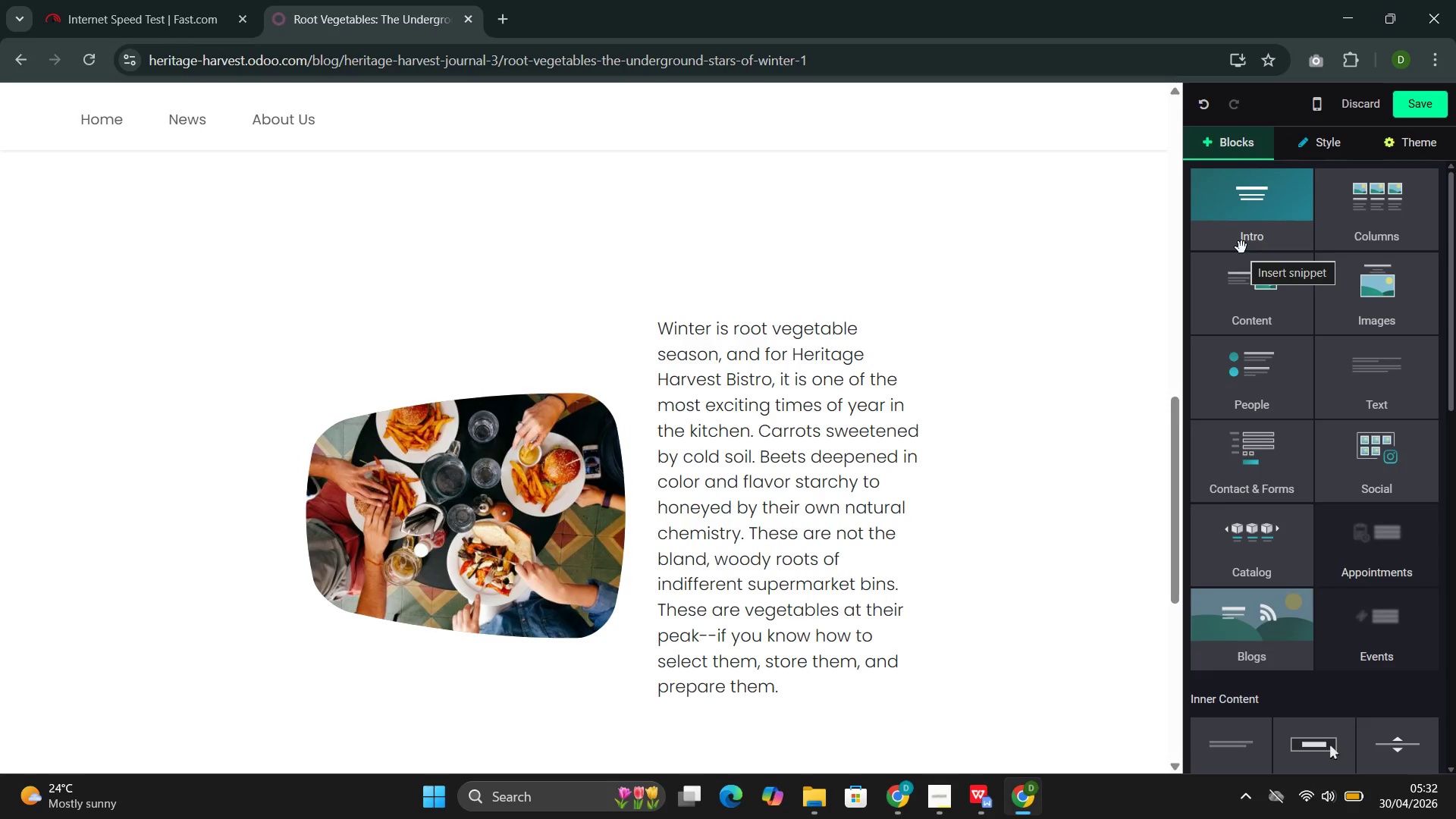 
left_click([1235, 284])
 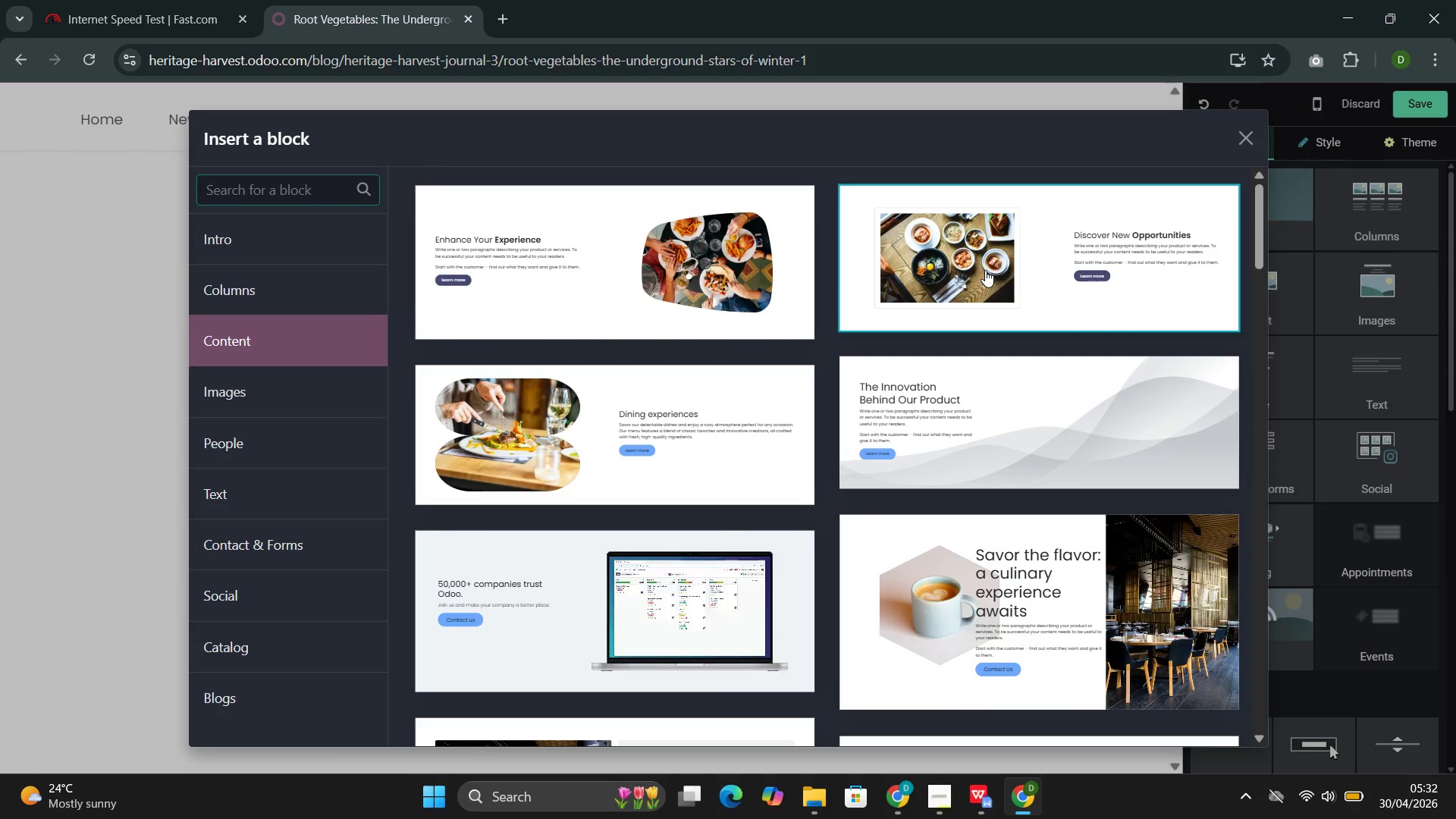 
left_click([985, 270])
 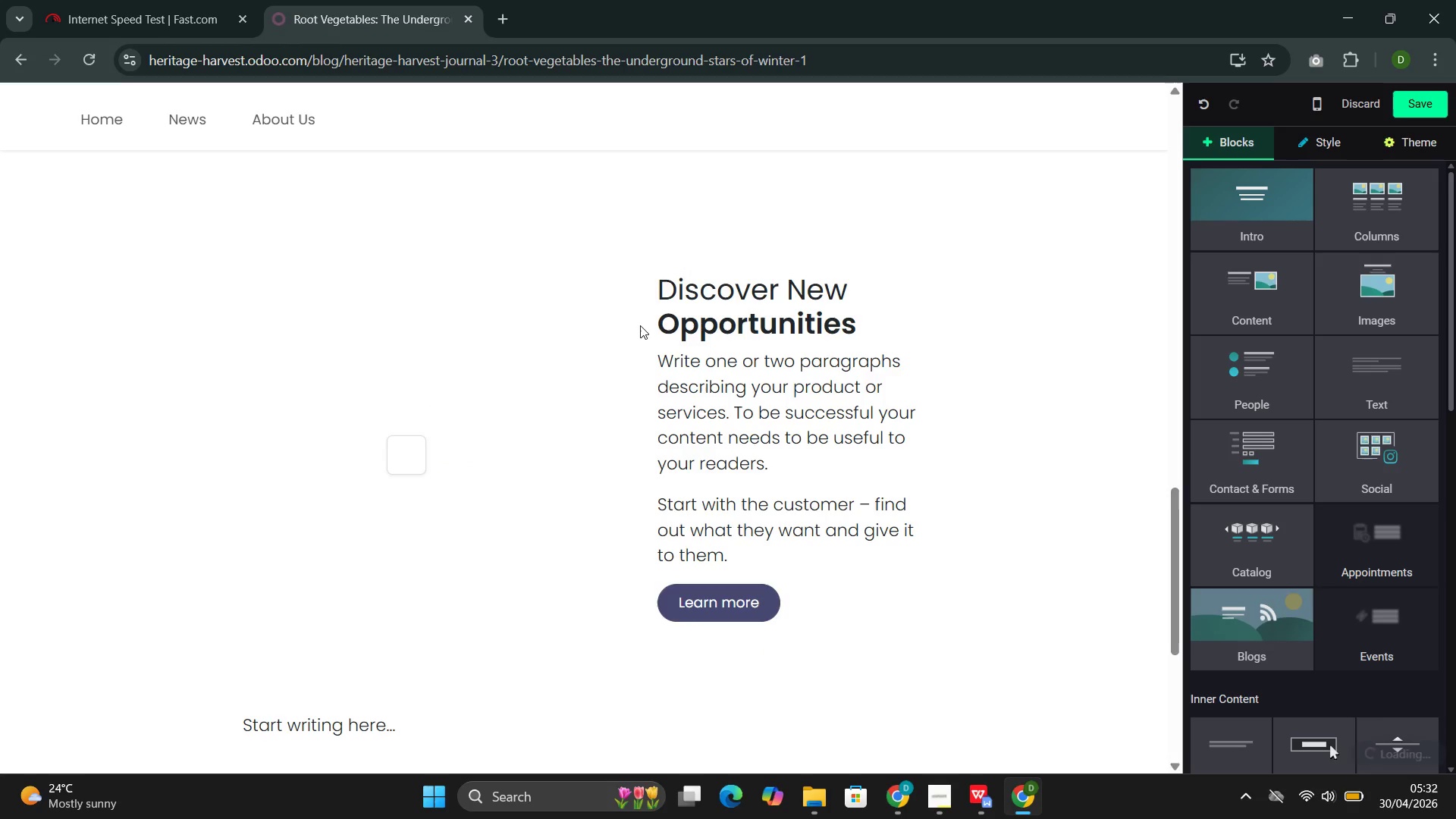 
left_click([494, 394])
 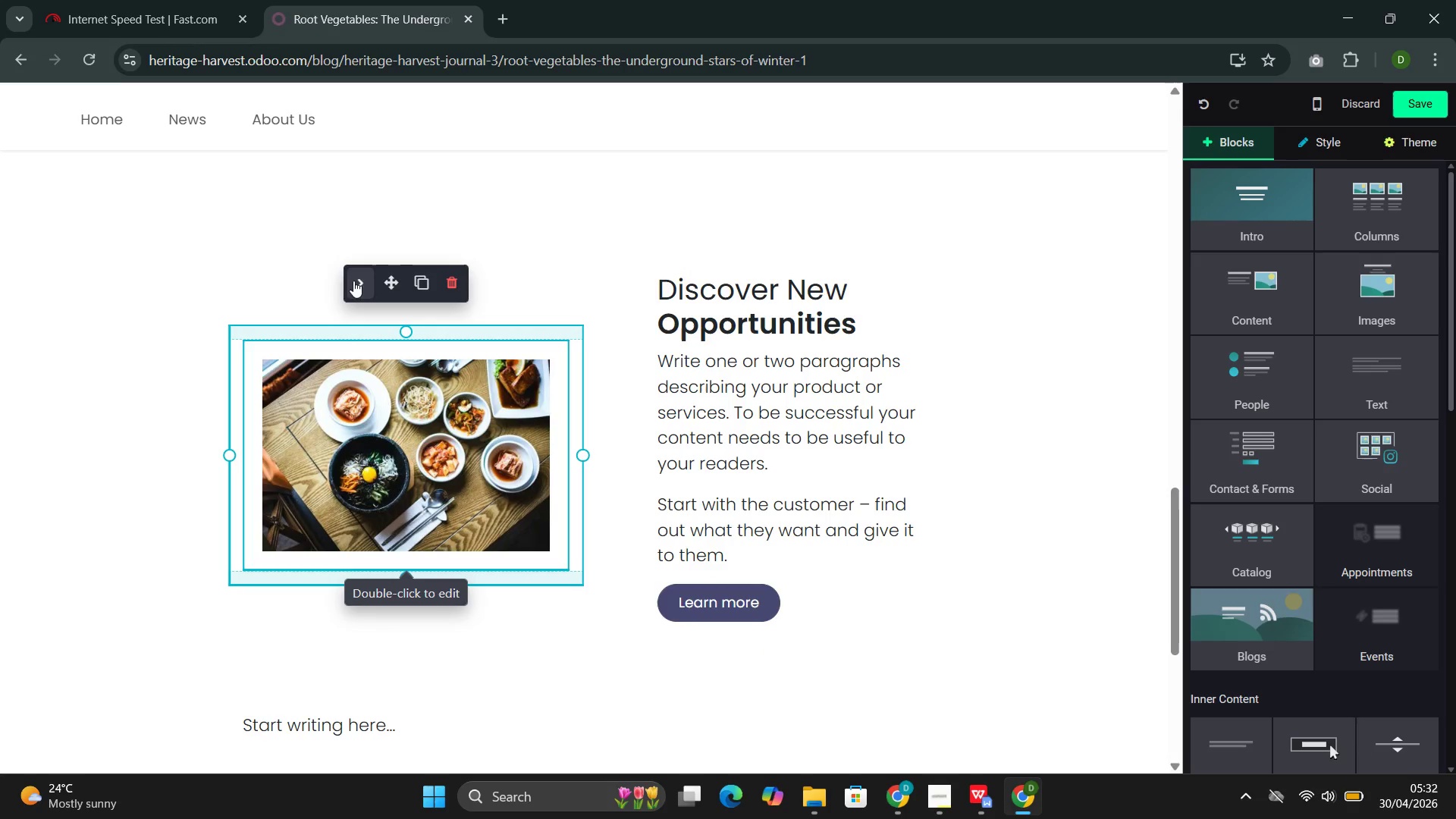 
left_click([353, 281])
 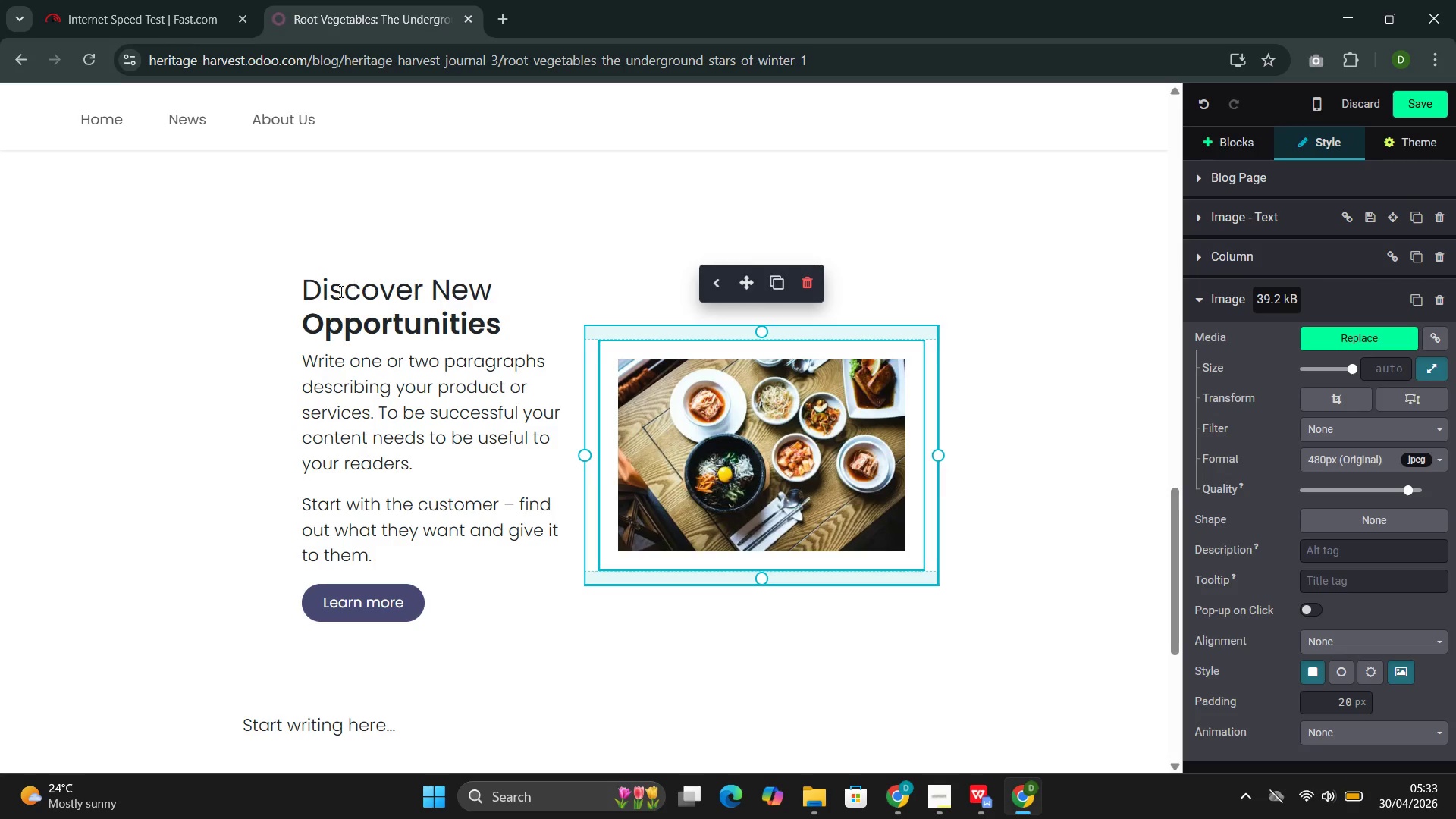 
wait(13.98)
 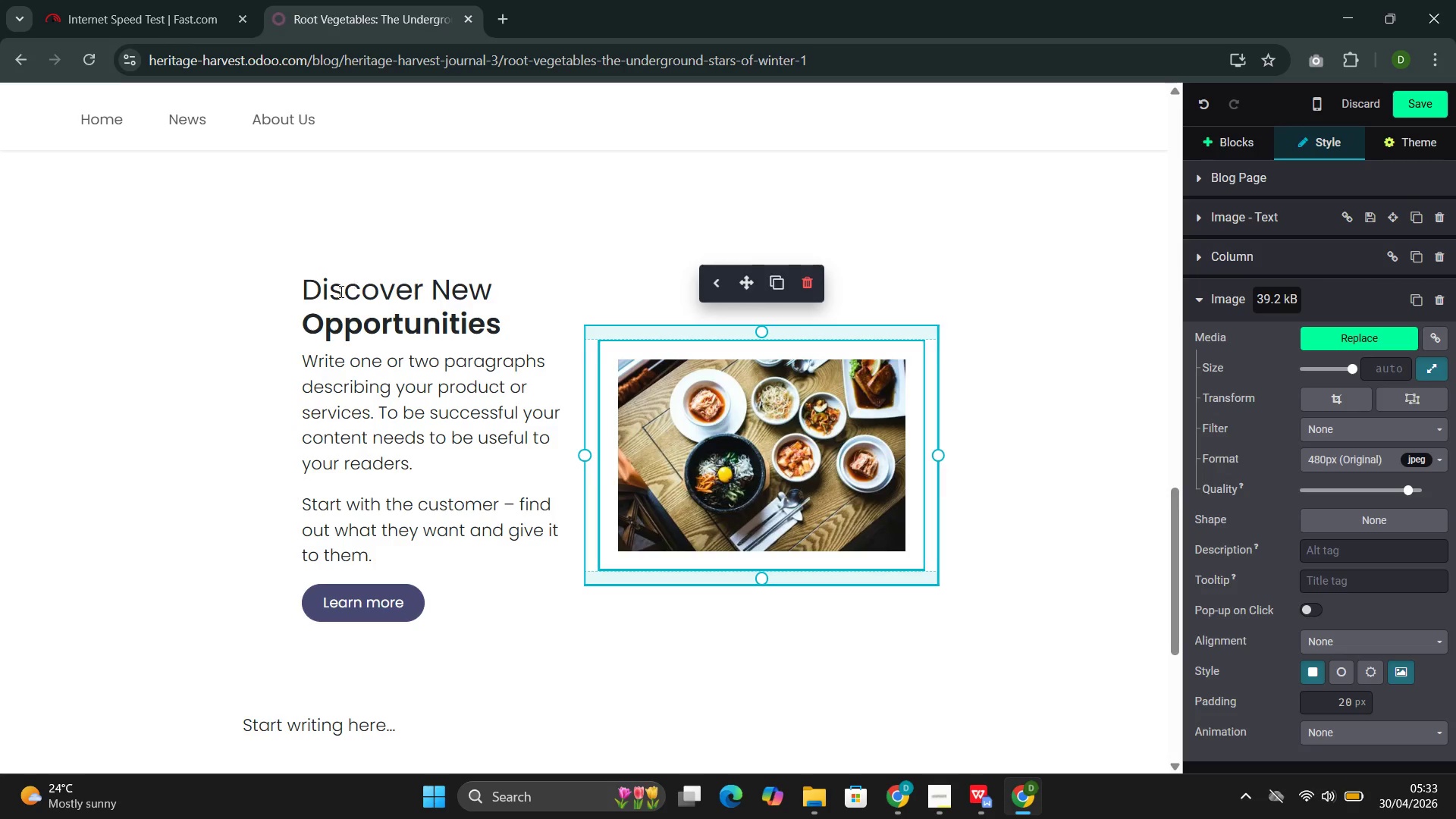 
left_click_drag(start_coordinate=[515, 326], to_coordinate=[304, 289])
 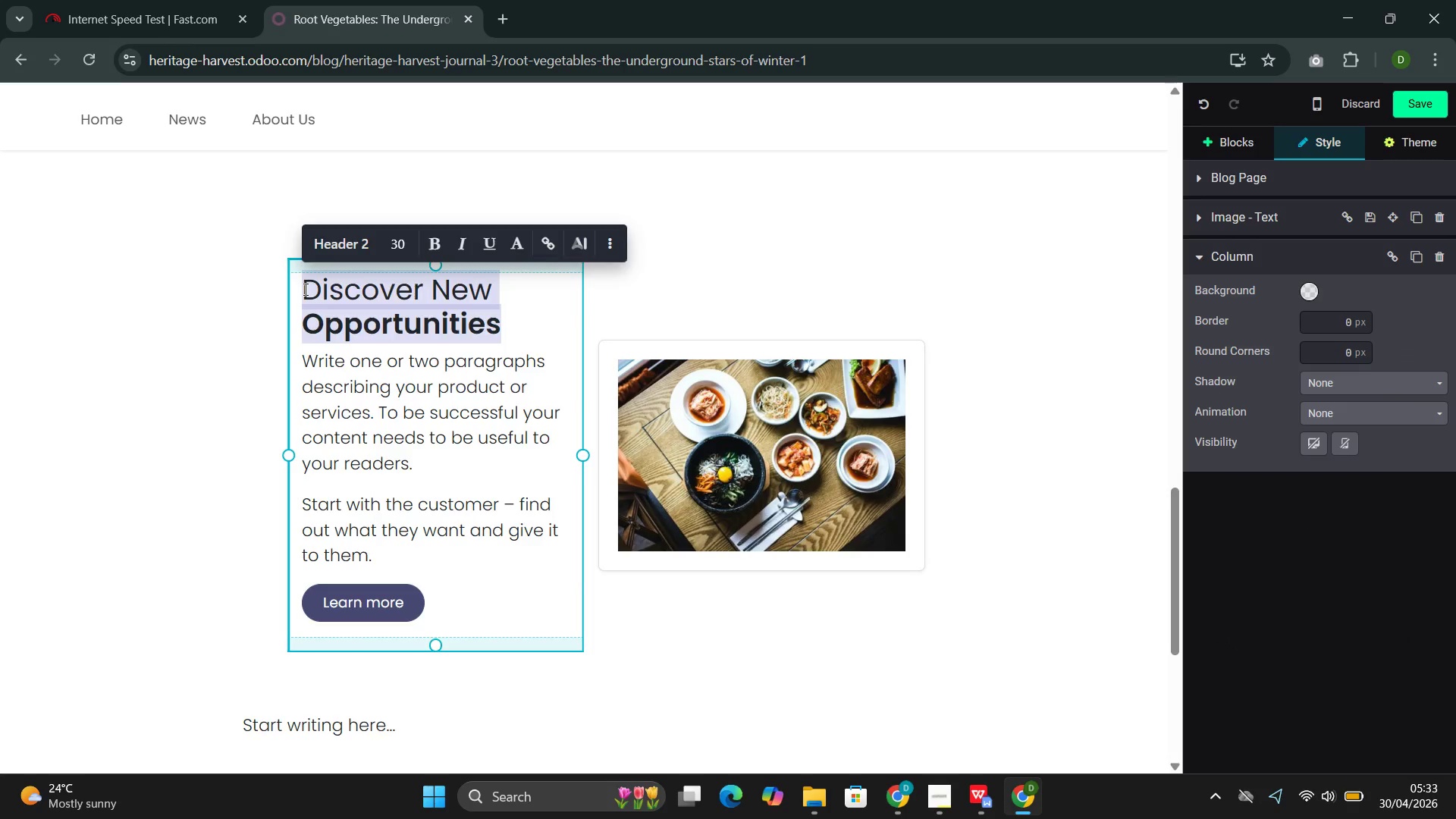 
key(Backspace)
 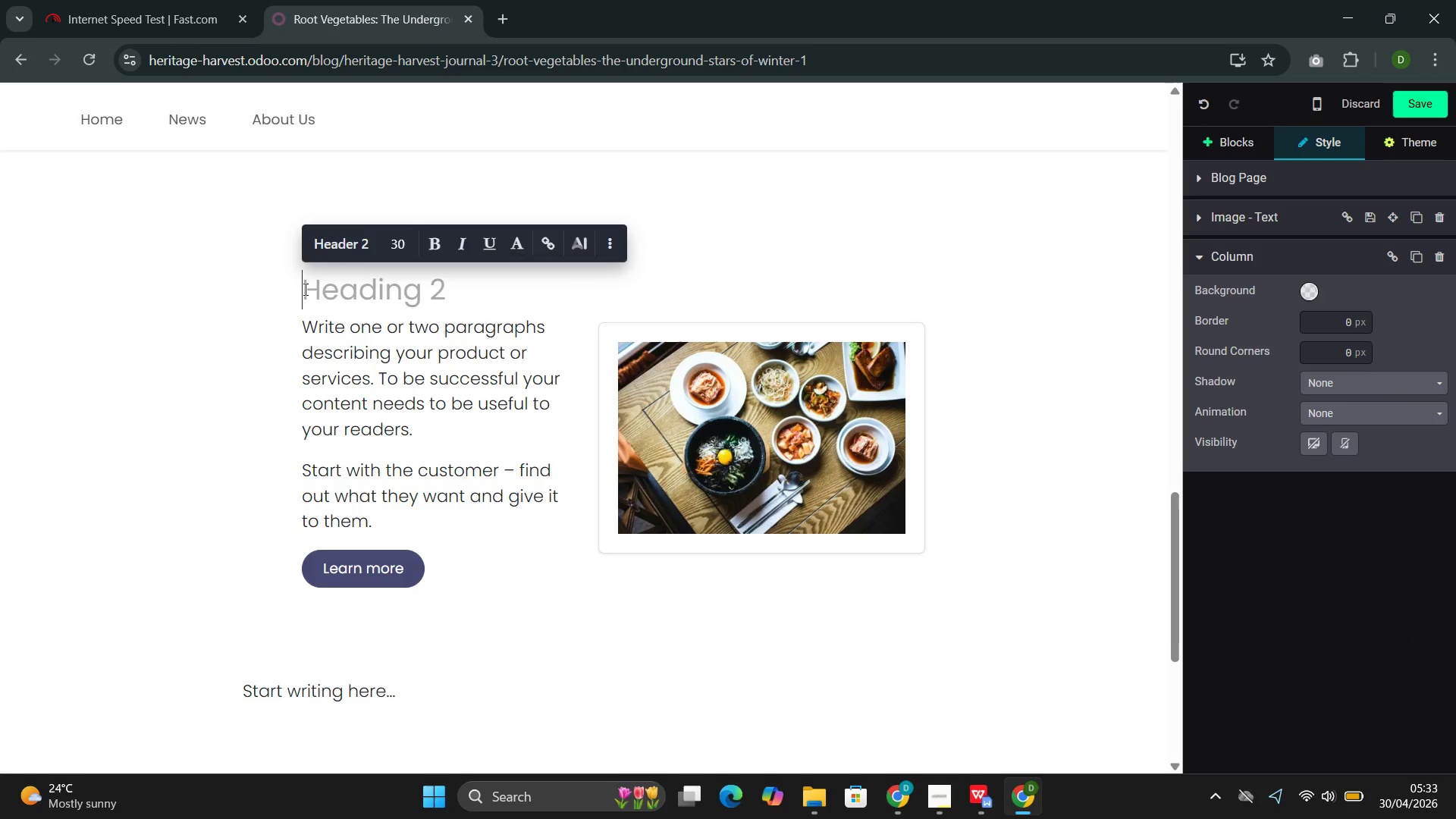 
key(Backspace)
 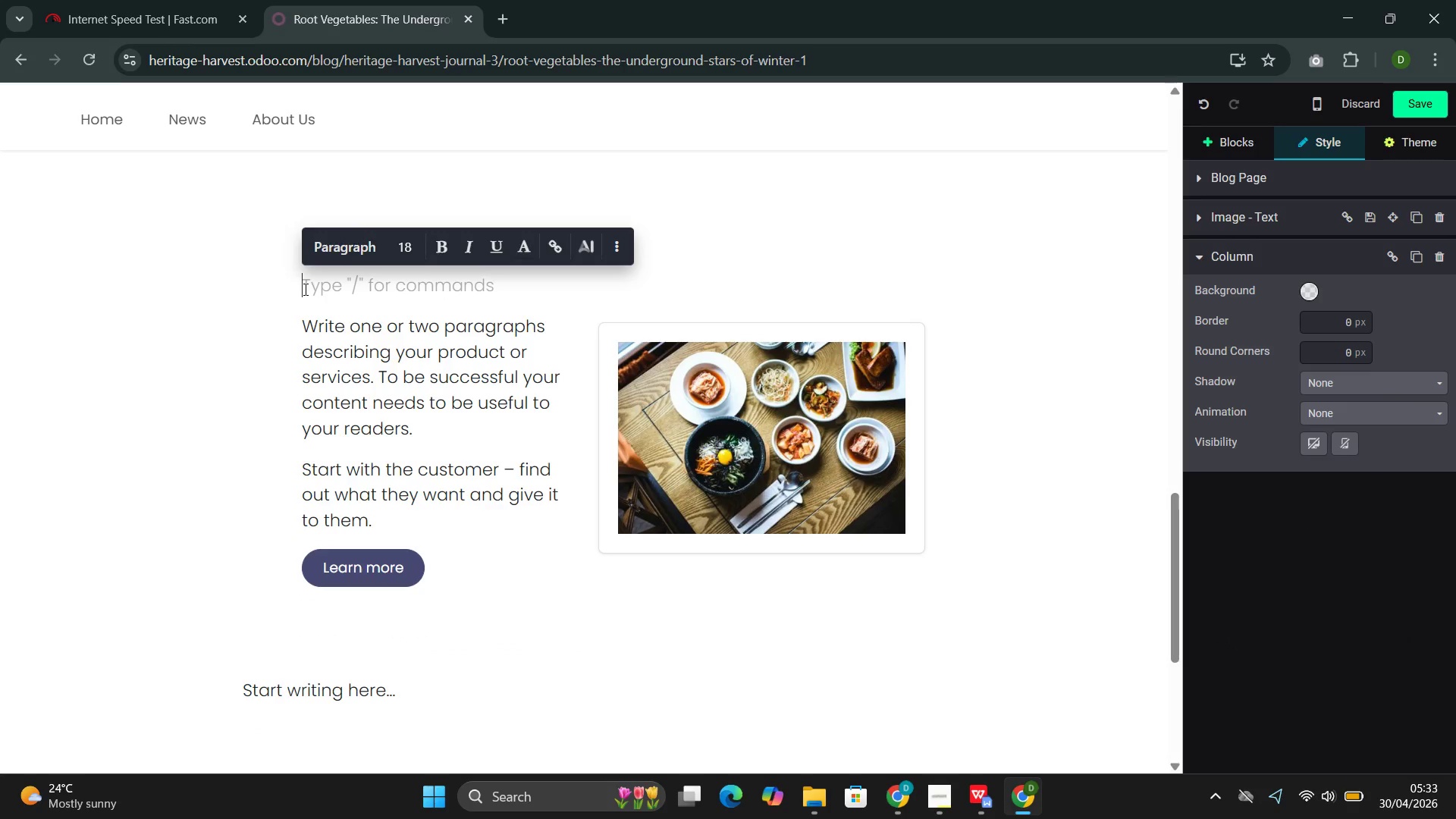 
key(Backspace)
 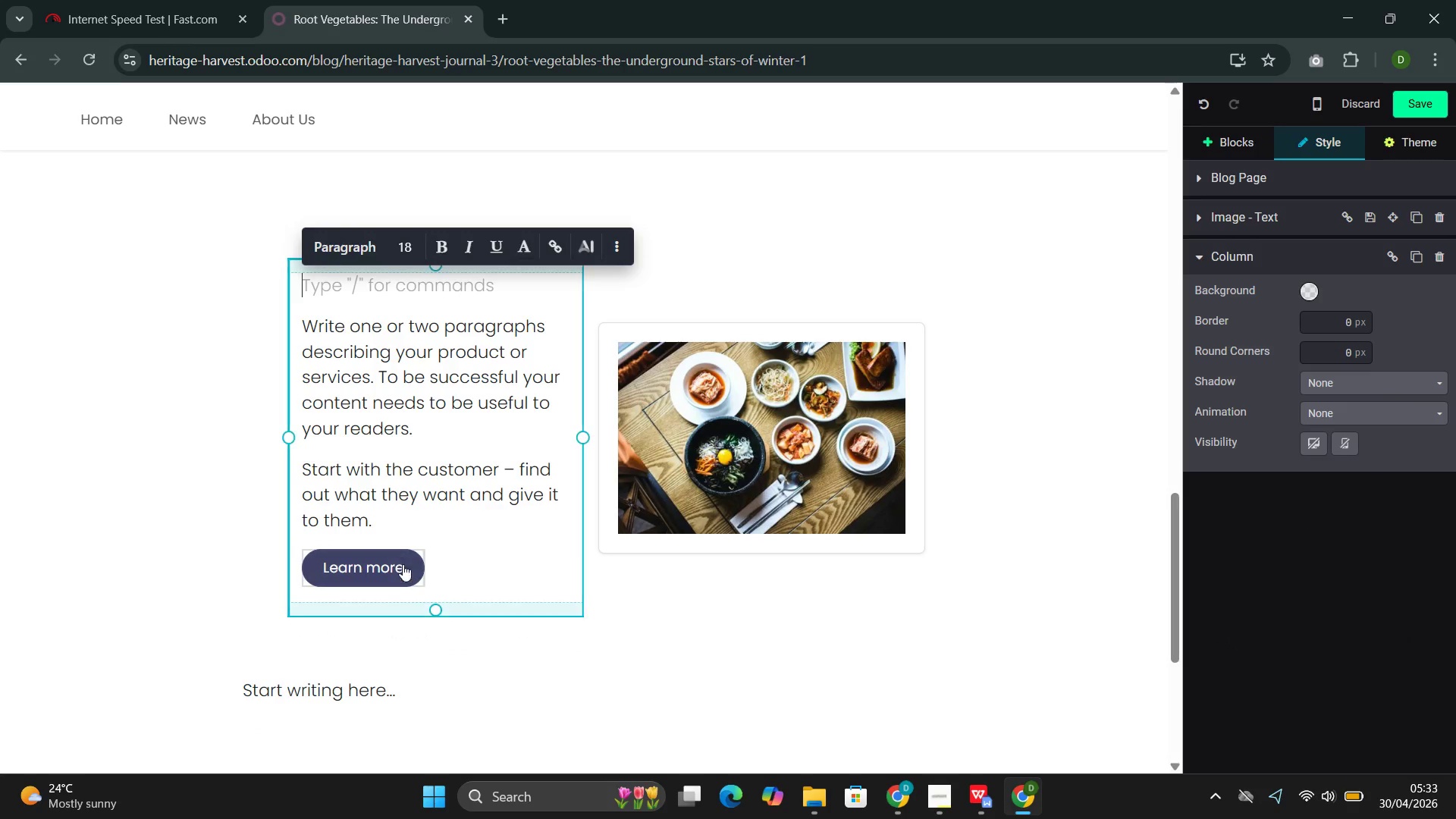 
left_click_drag(start_coordinate=[404, 569], to_coordinate=[314, 330])
 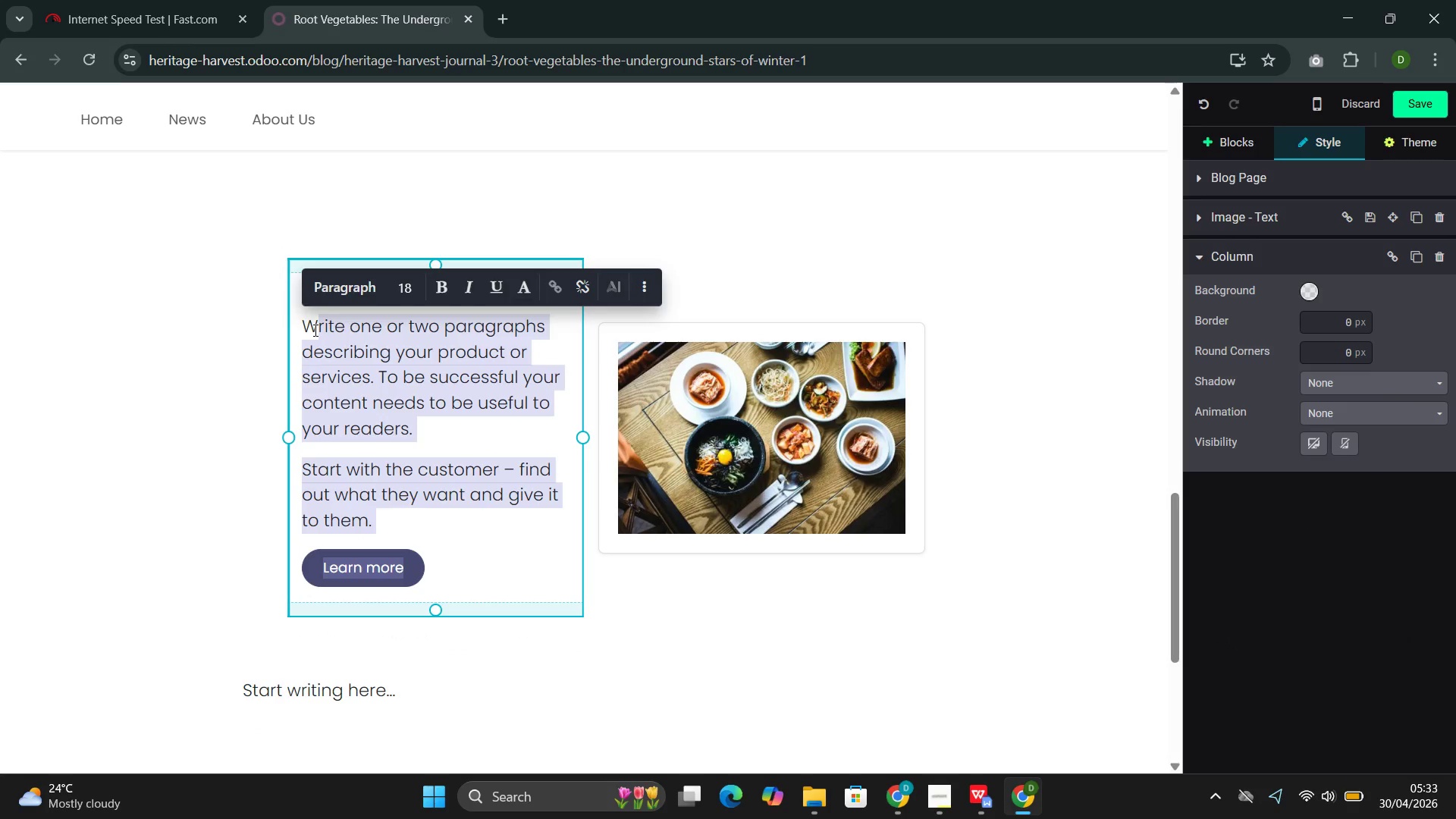 
key(Backspace)
 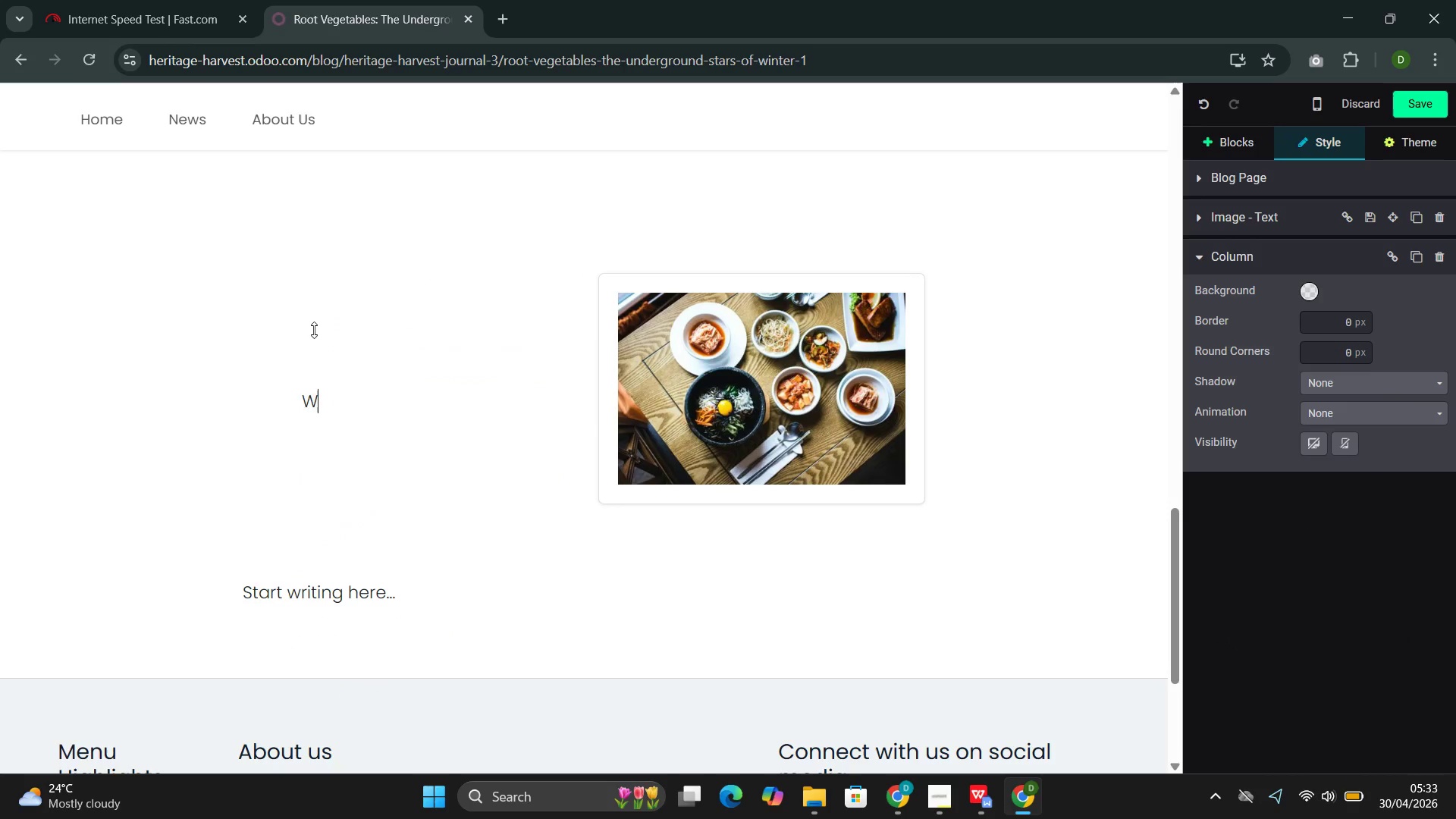 
key(Backspace)
 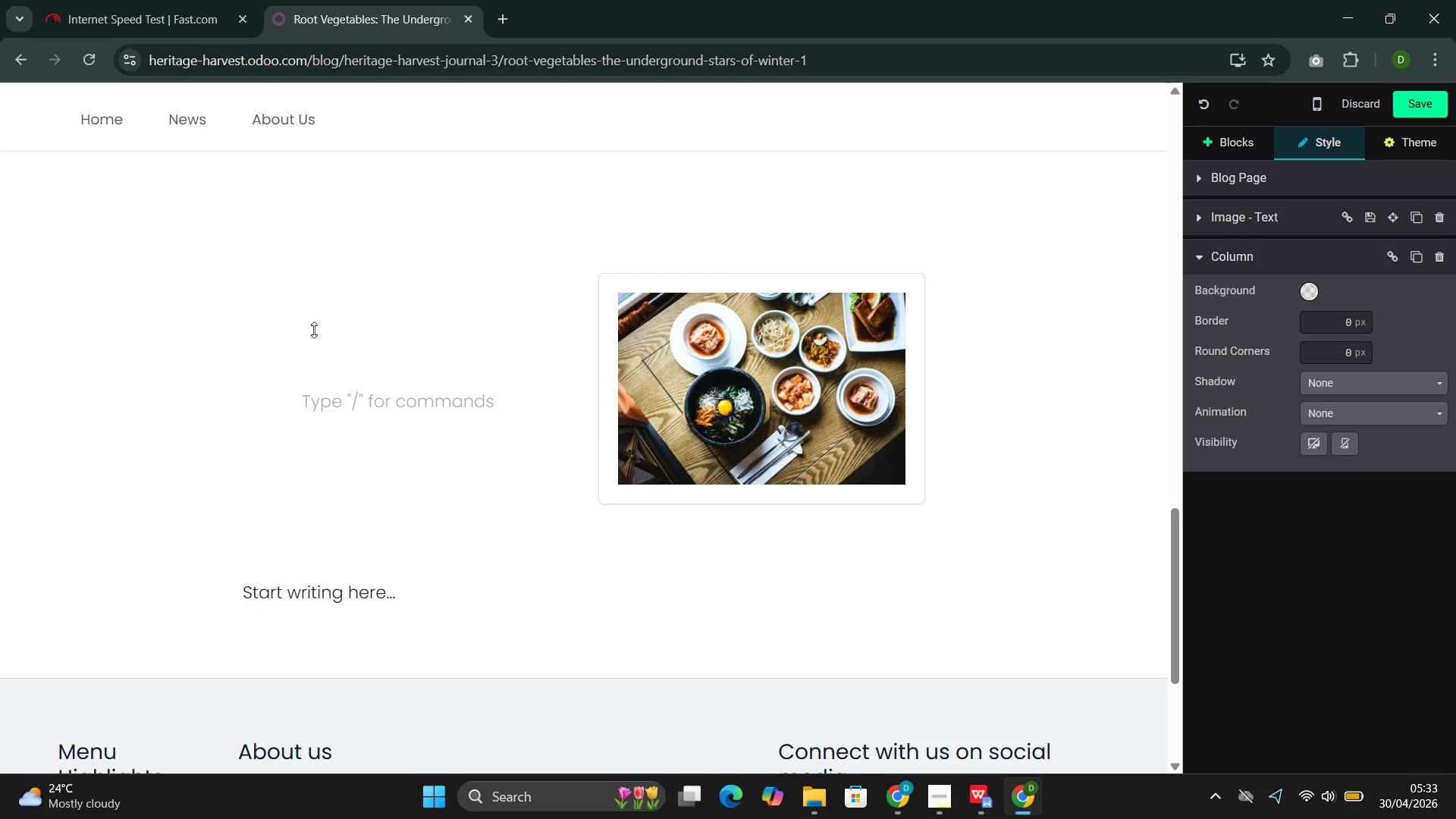 
wait(5.47)
 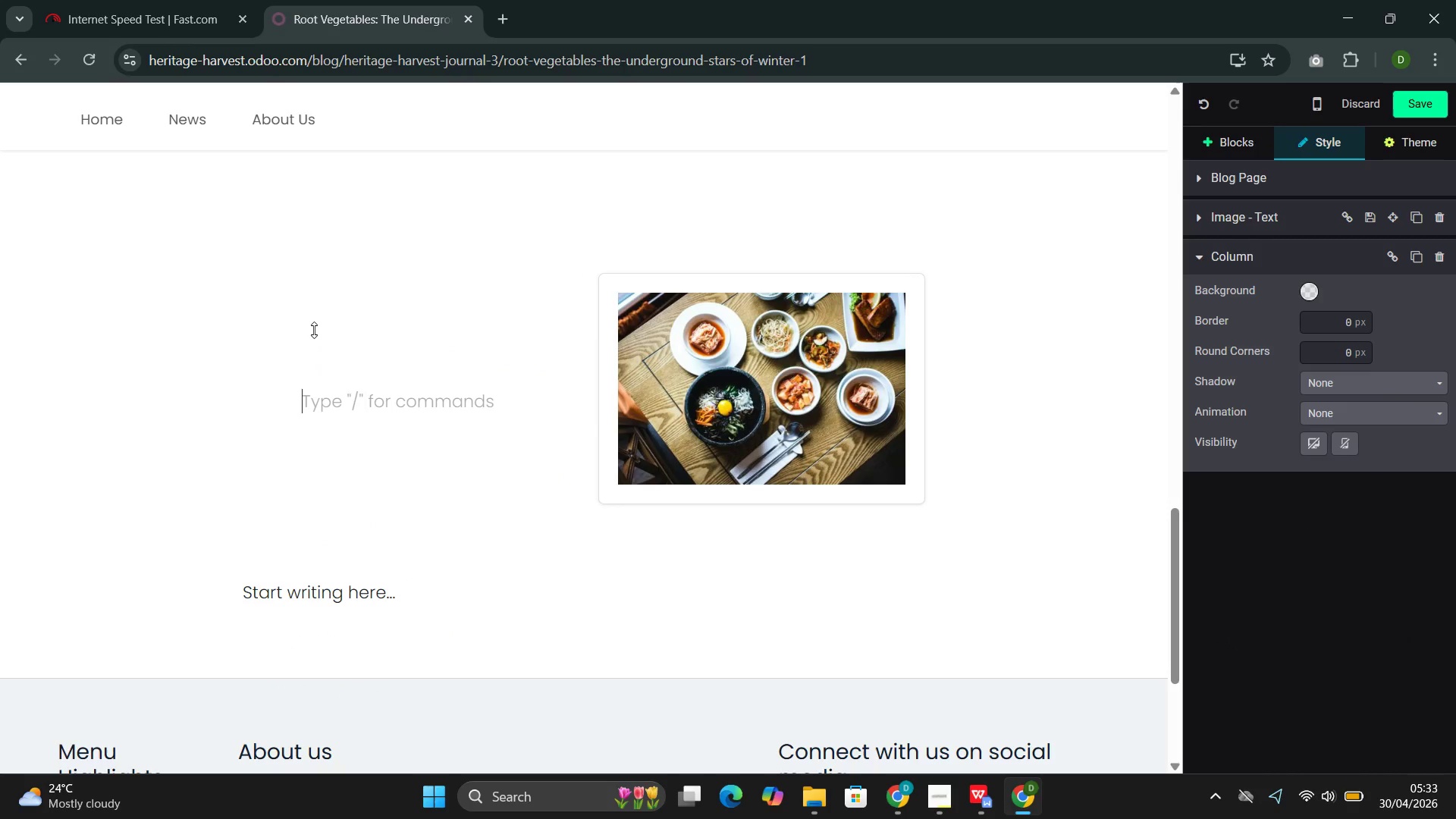 
type(This post explores the underground)
 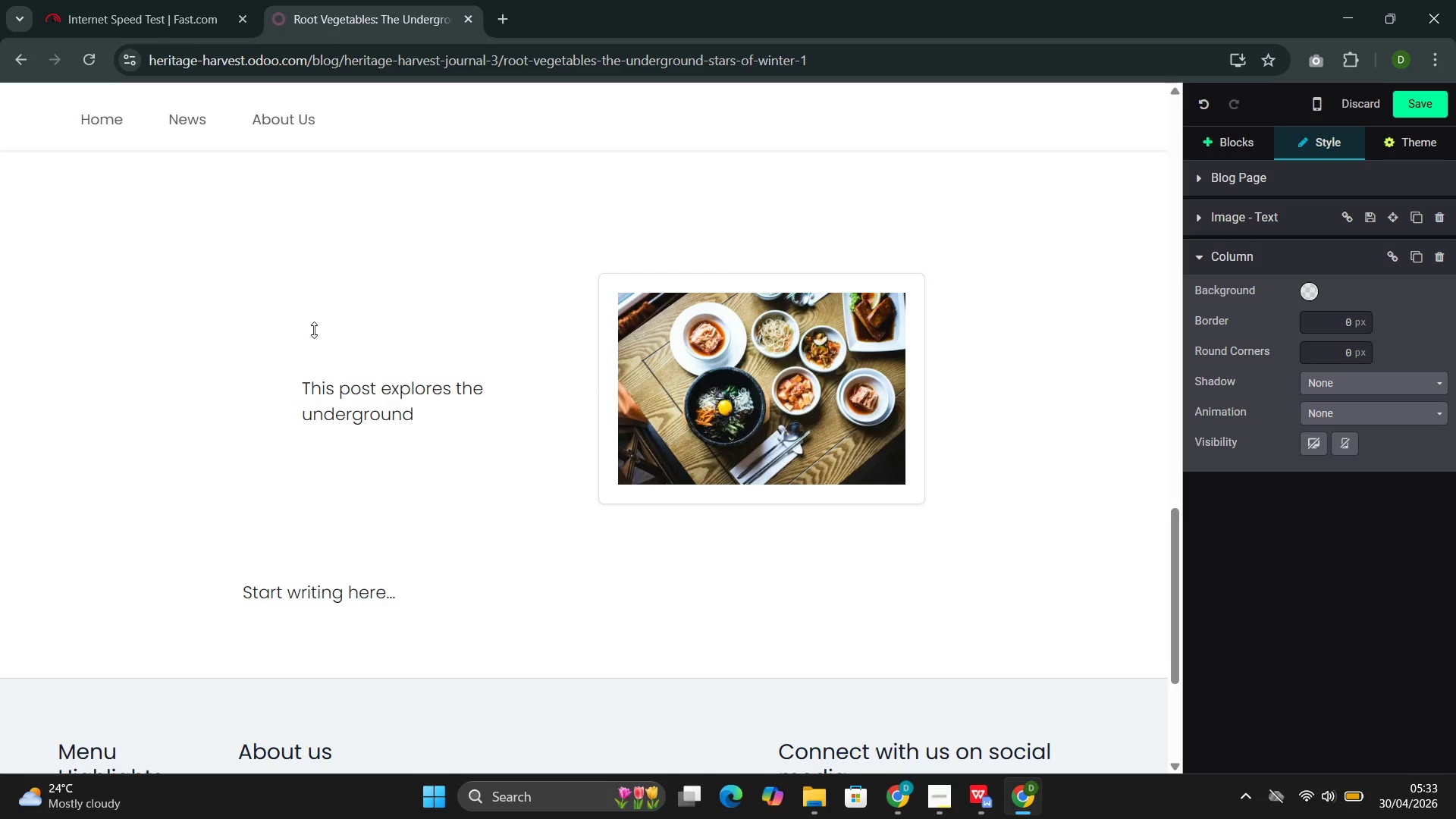 
wait(6.31)
 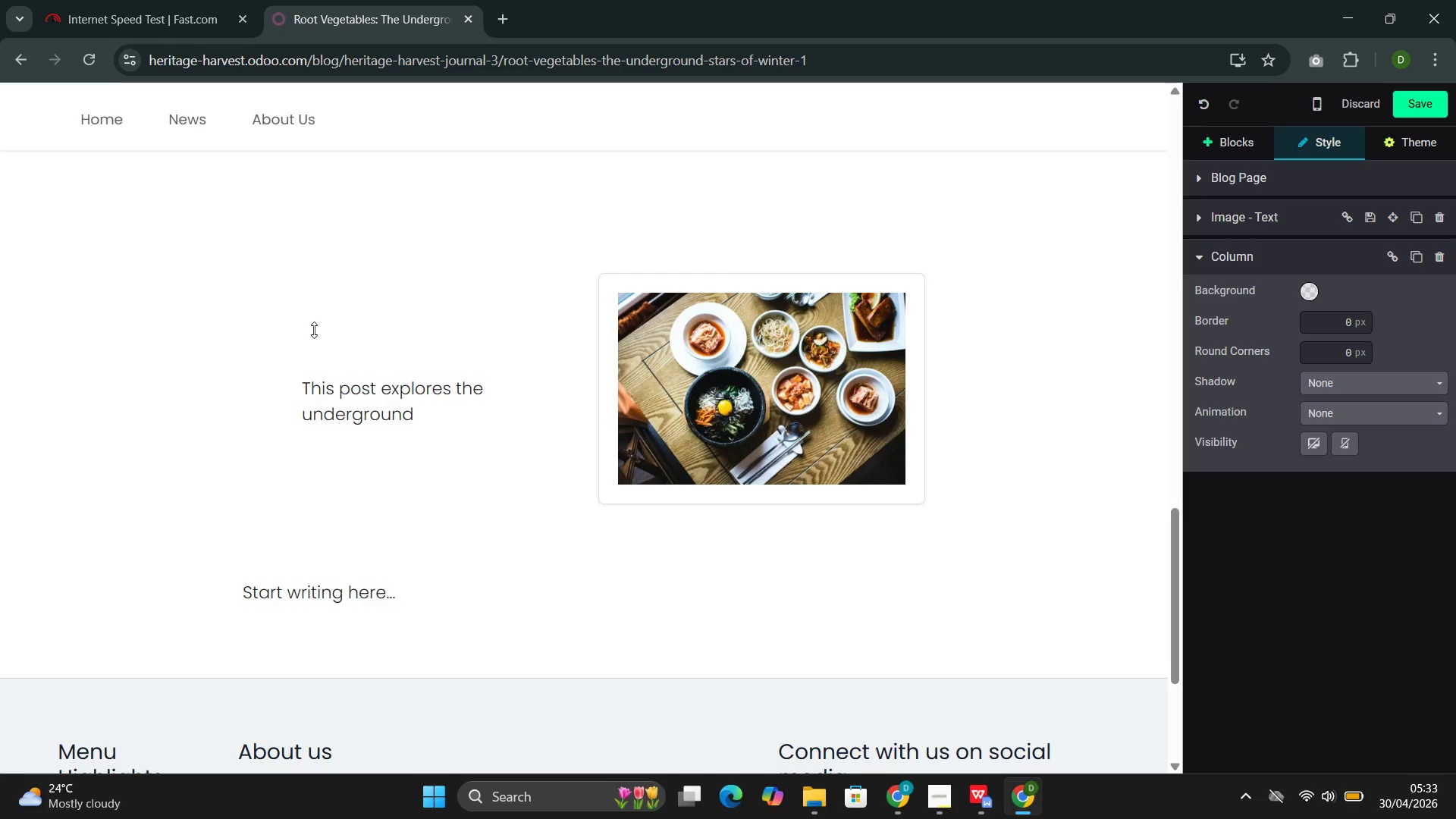 
type( world of winter produce, with tips from our kitchen  )
key(Backspace)
type(and )
 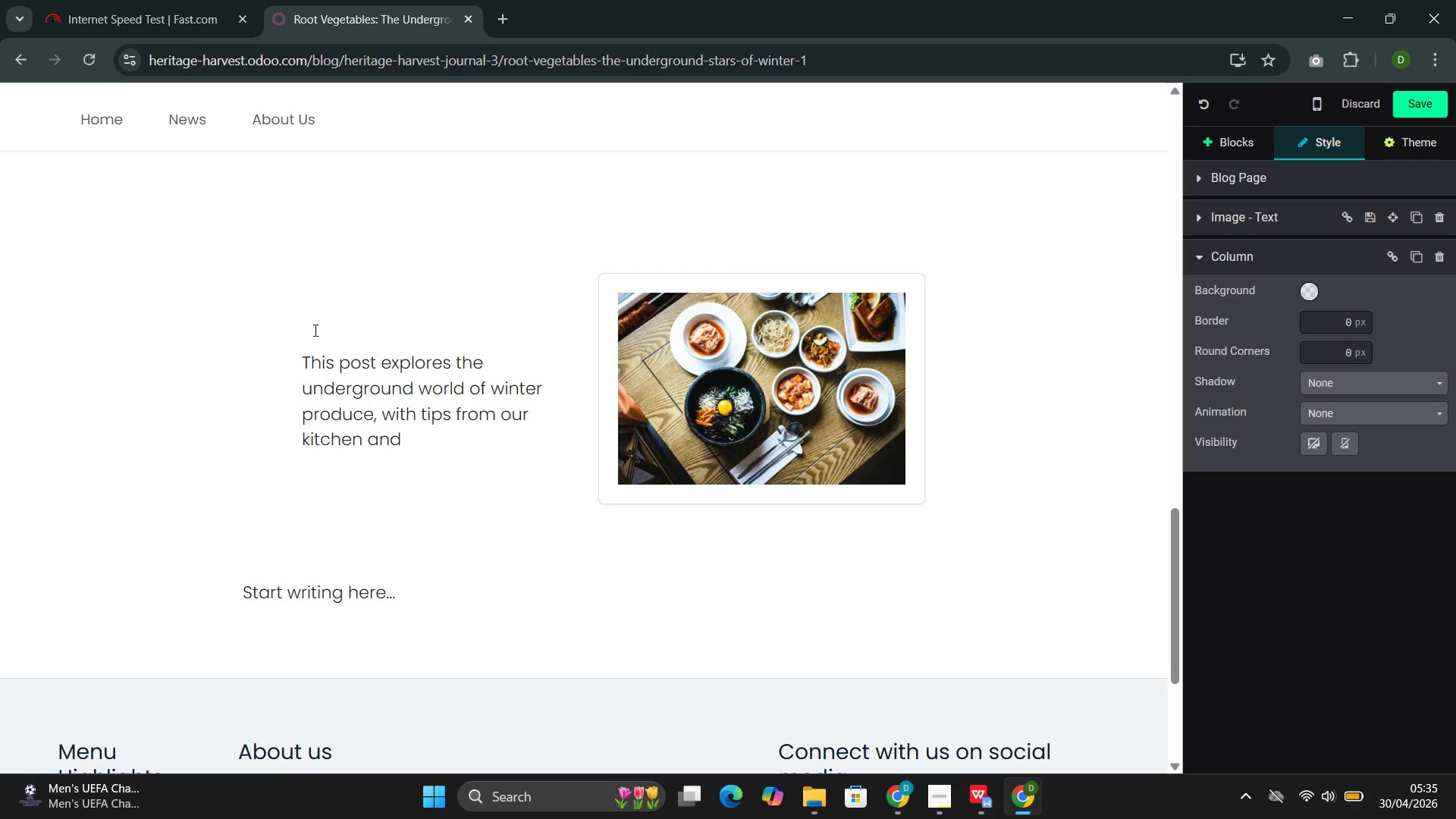 
wait(45.91)
 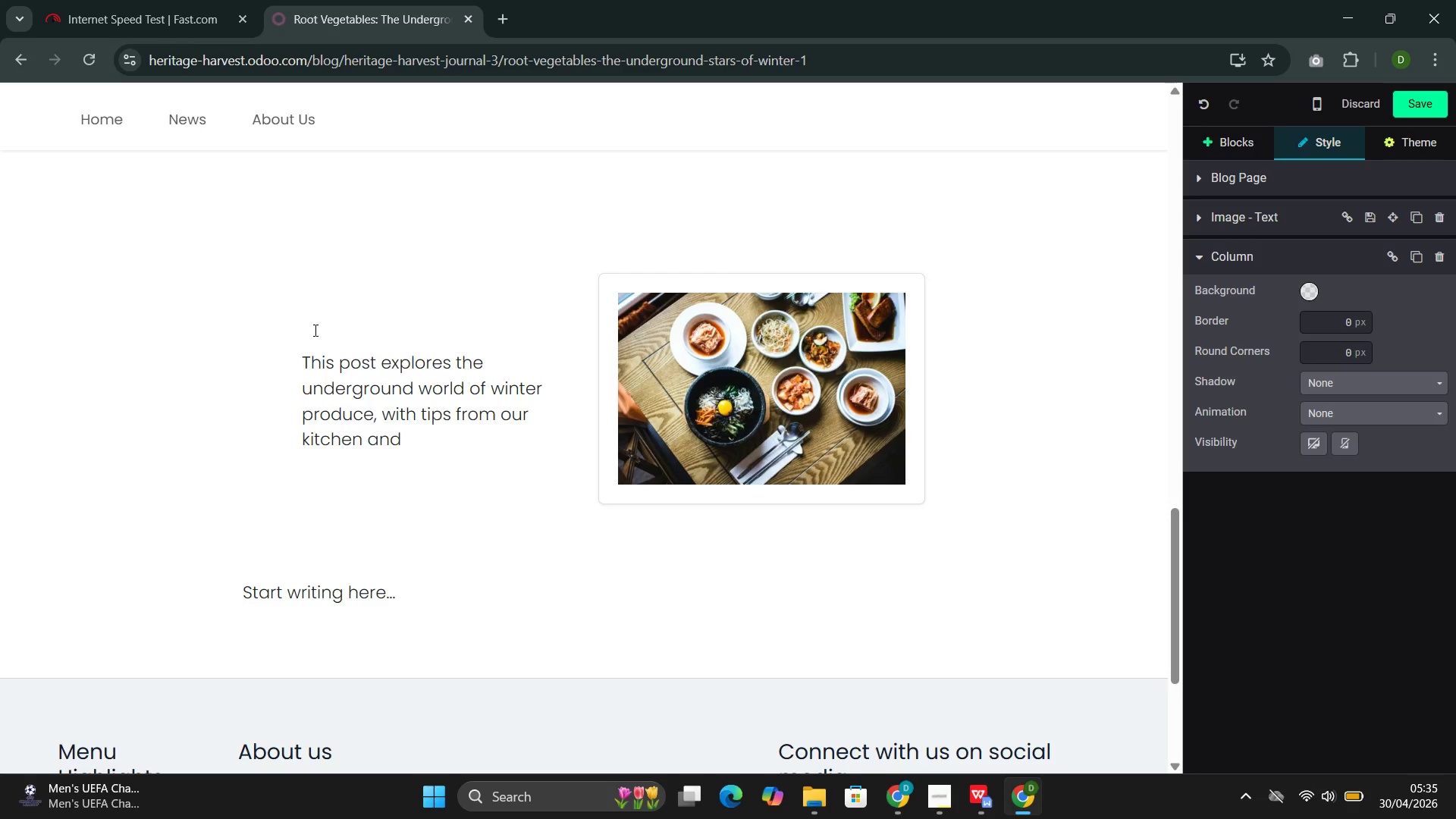 
type(intri)
key(Backspace)
type(oducto)
key(Backspace)
type(ions to the farmers who grow what)
 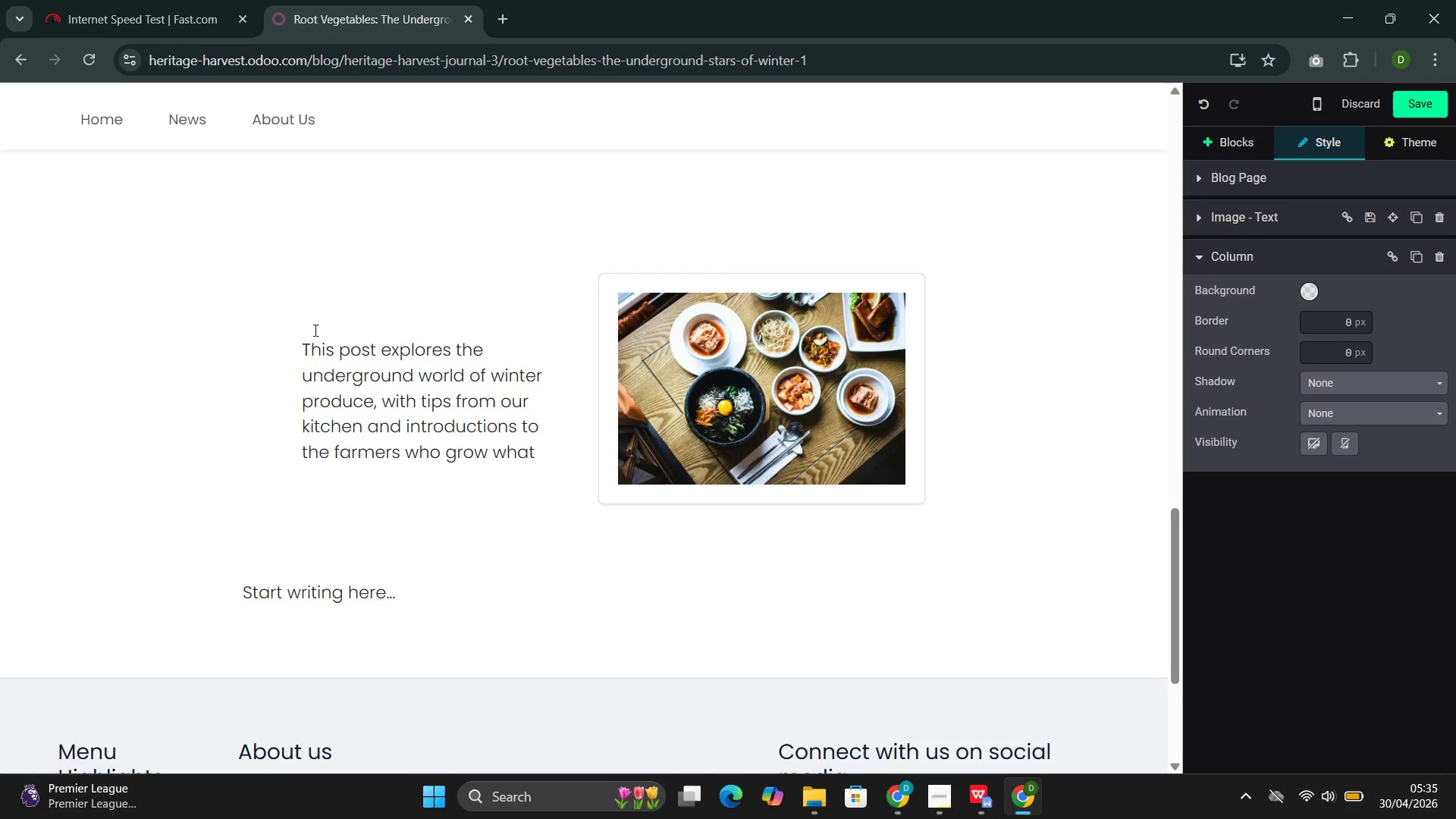 
wait(13.99)
 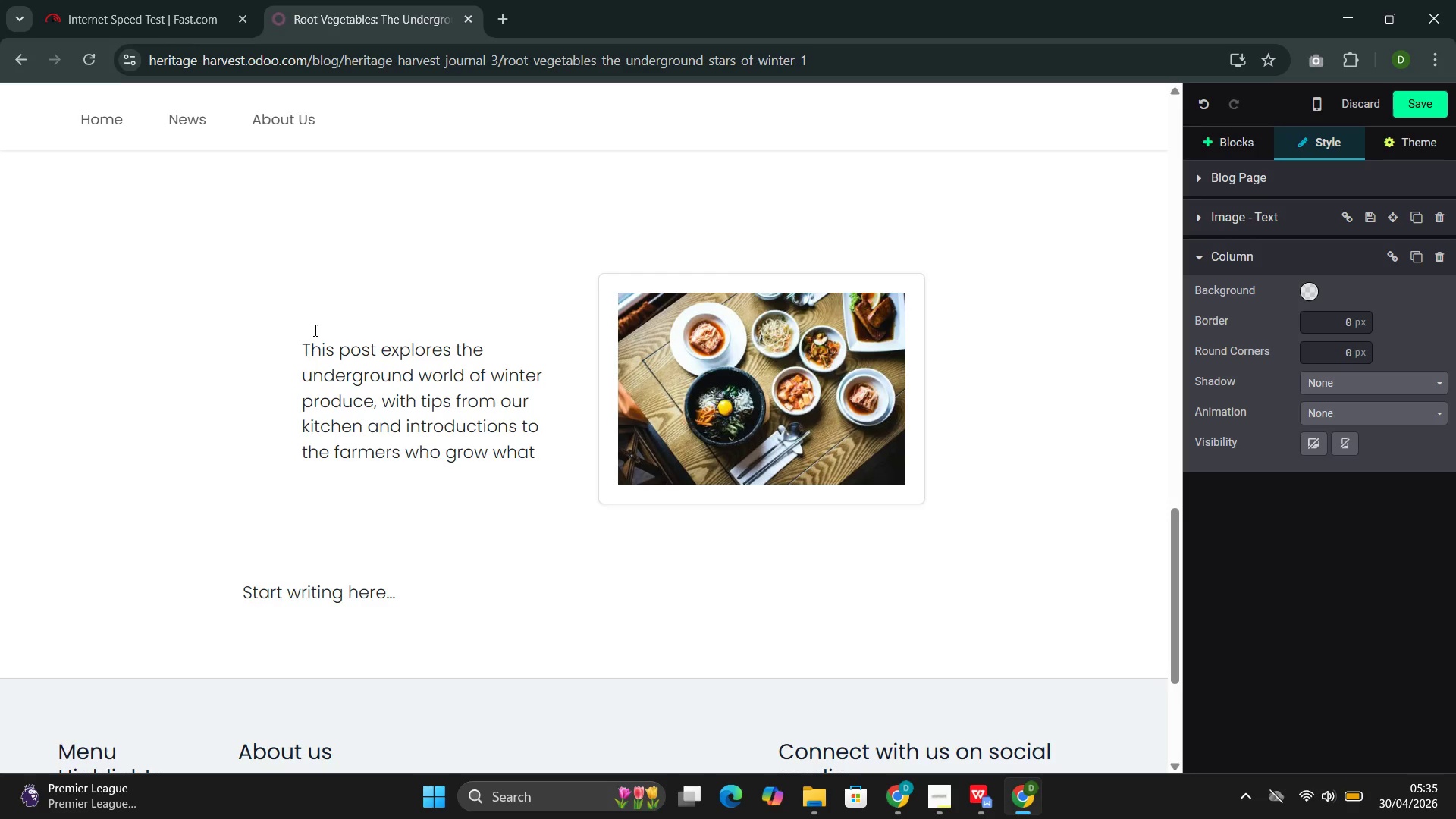 
type( we serve.)
 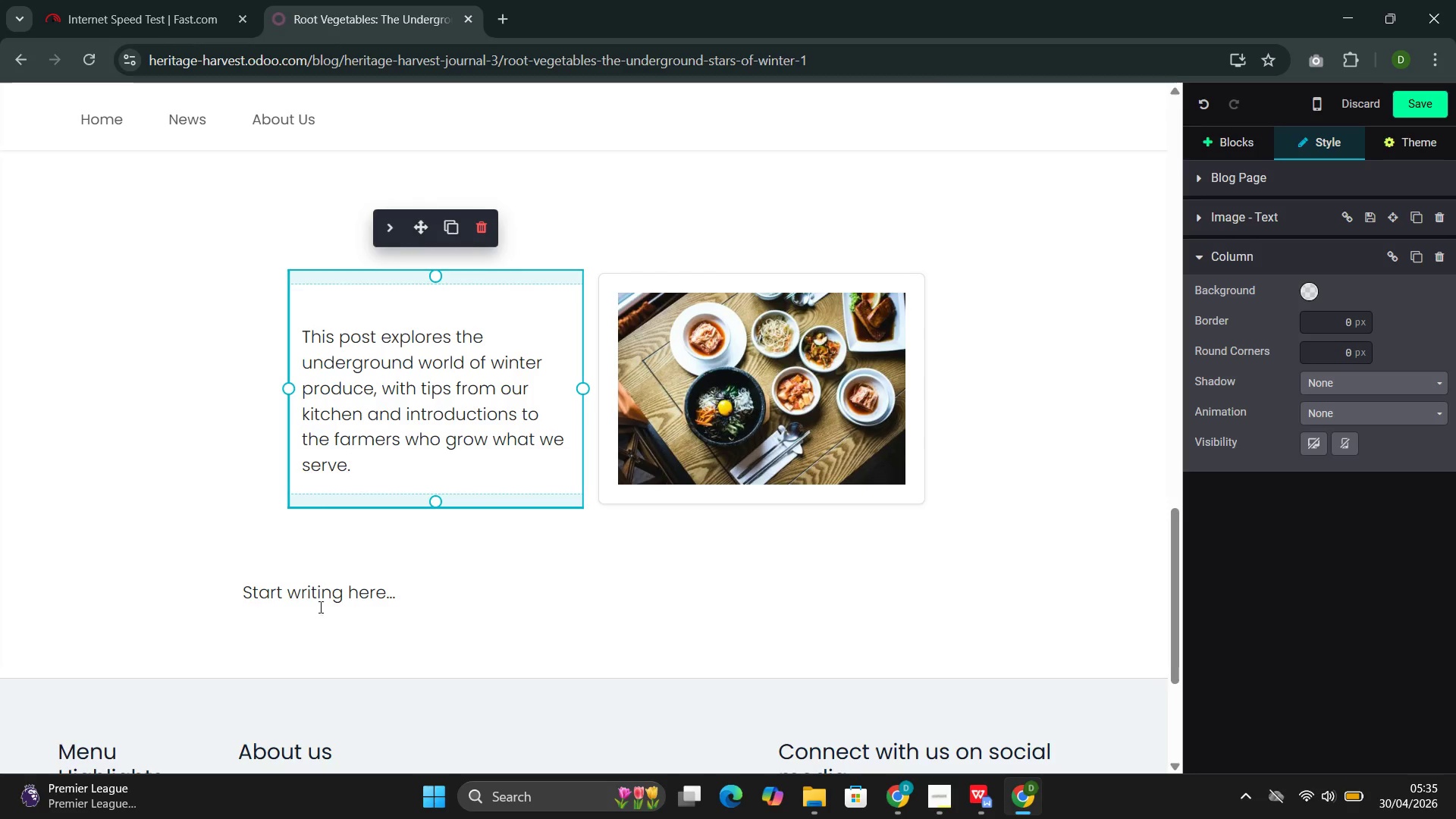 
double_click([319, 592])
 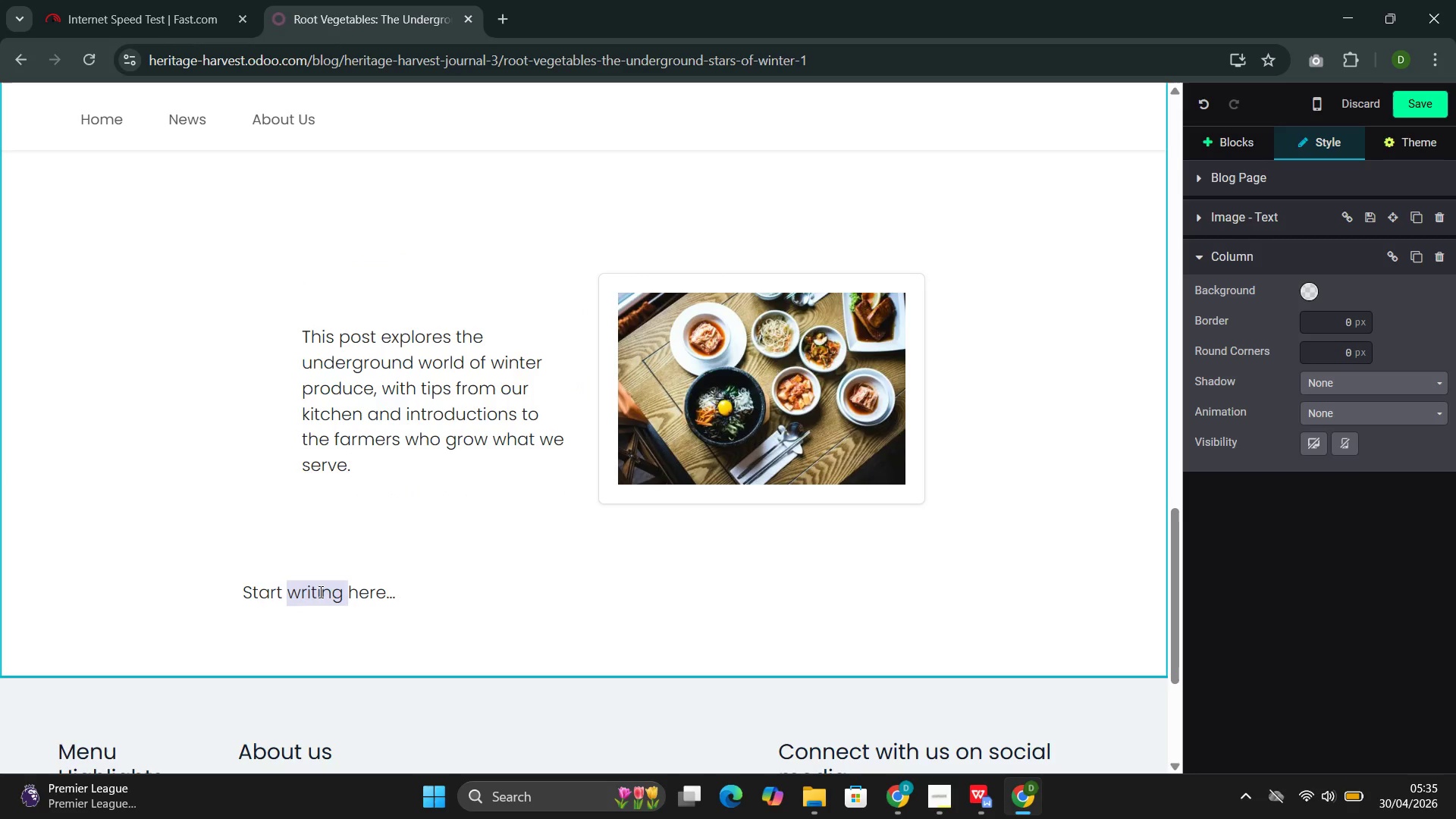 
triple_click([319, 592])
 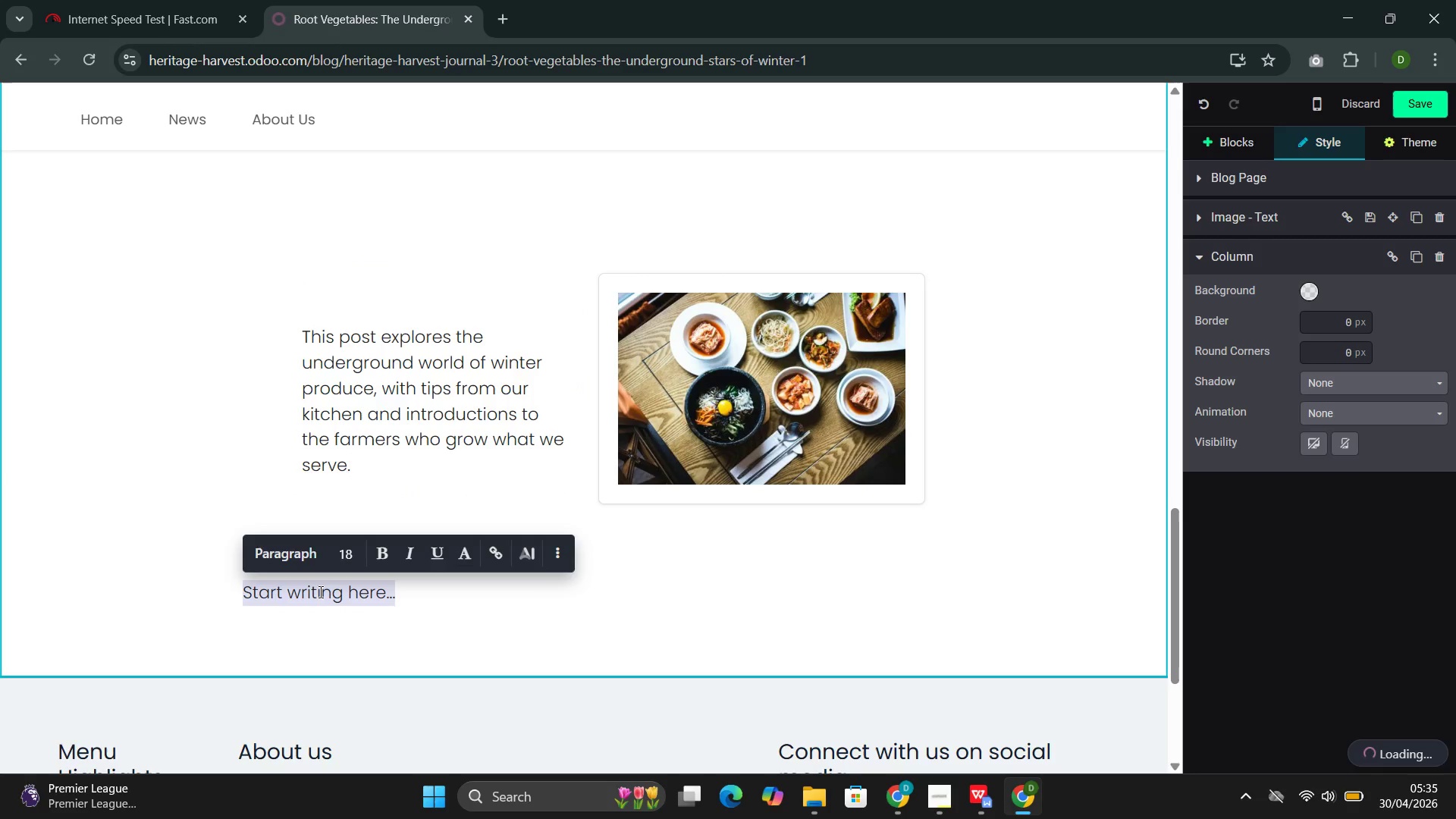 
key(Backspace)
 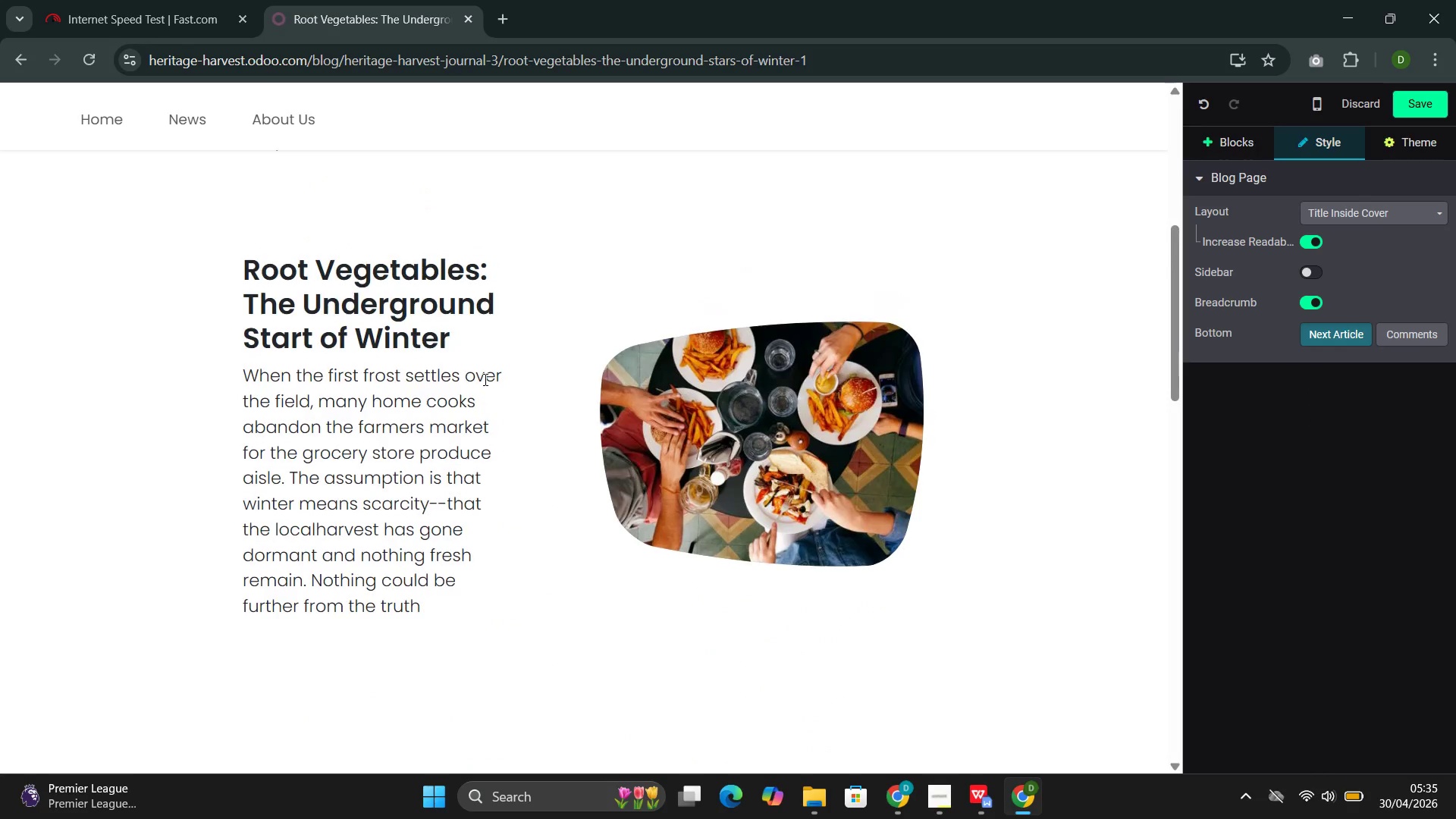 
wait(8.41)
 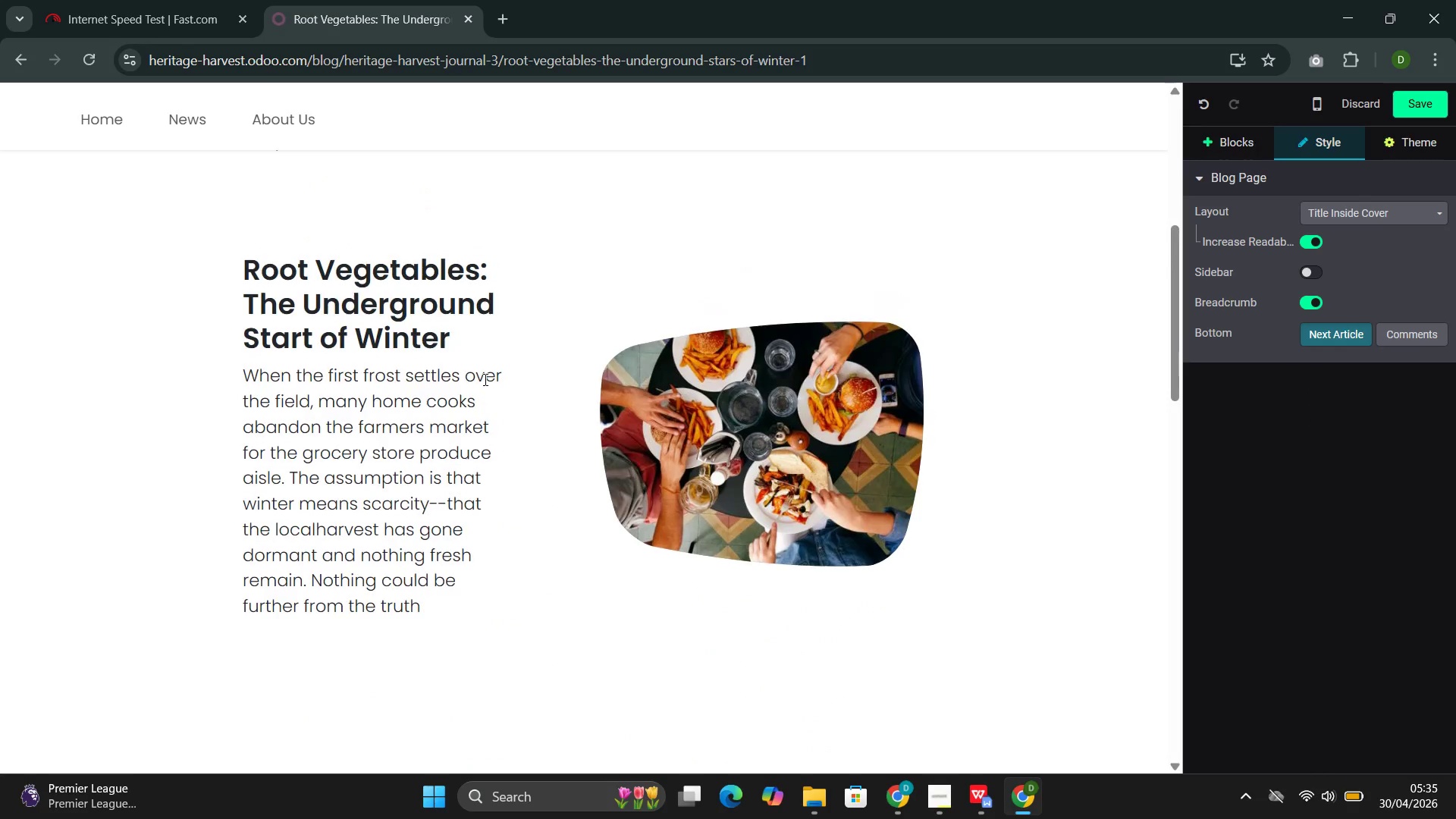 
left_click([893, 705])